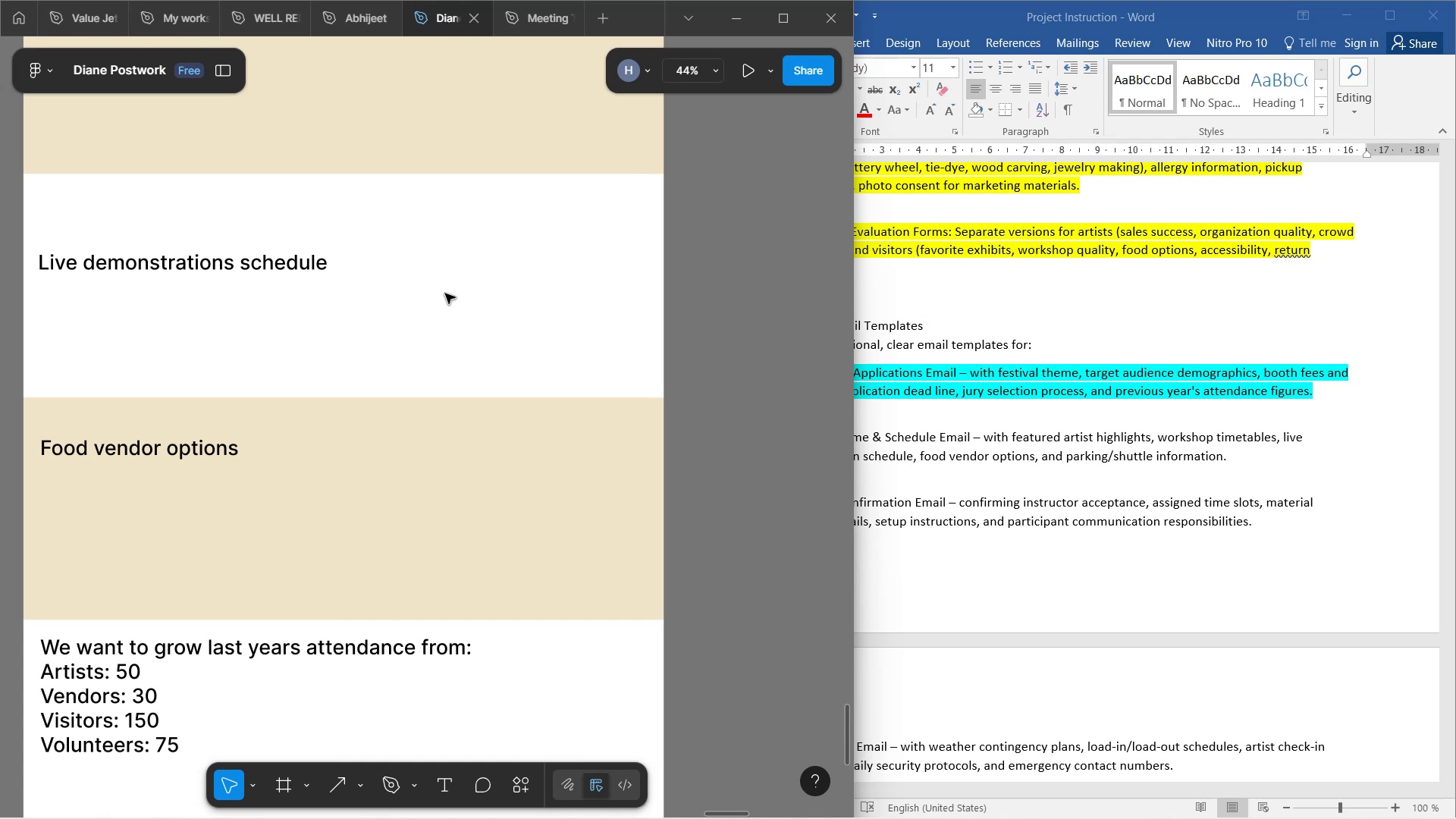 
scroll: coordinate [344, 501], scroll_direction: down, amount: 3.0
 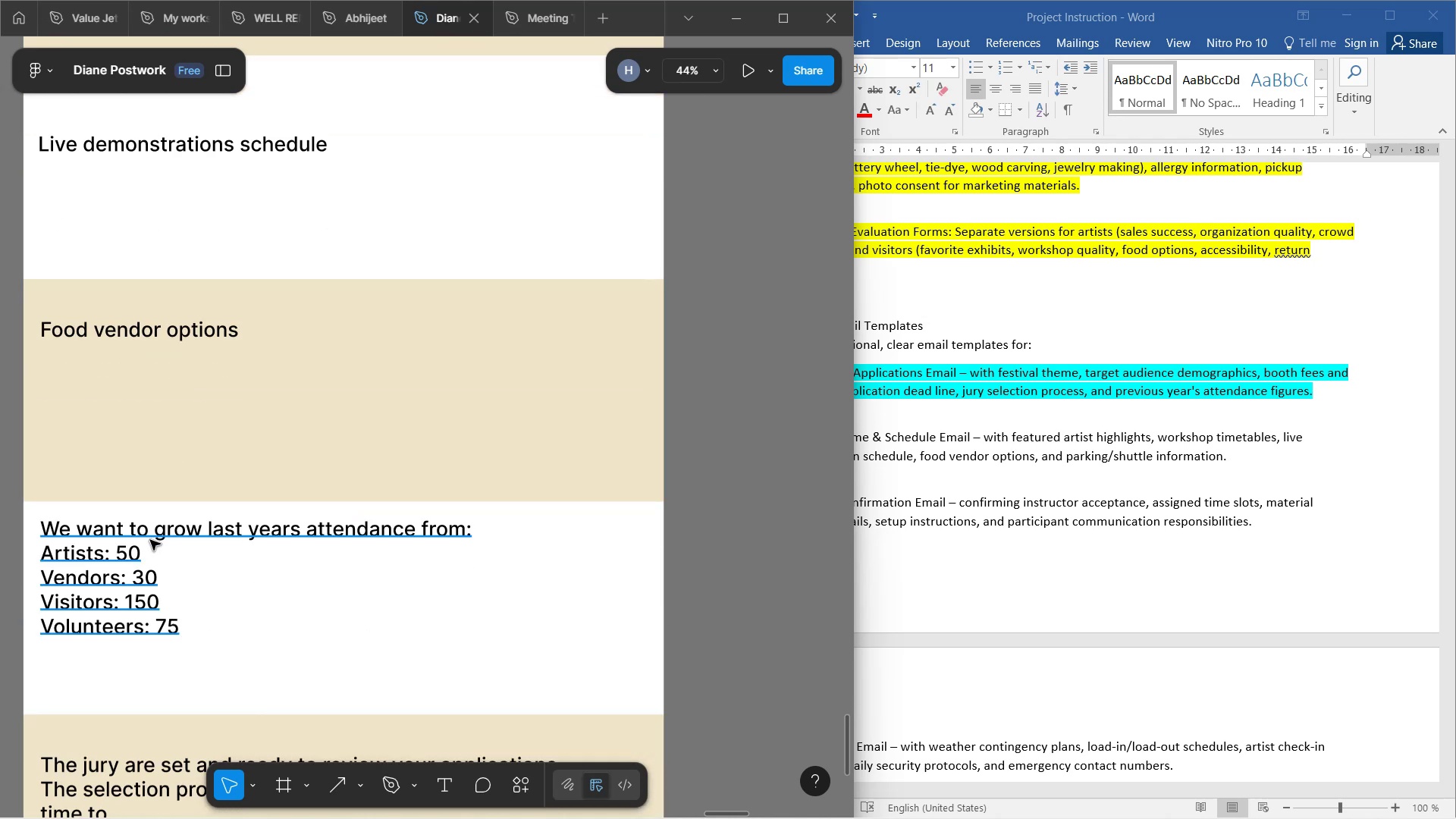 
double_click([111, 551])
 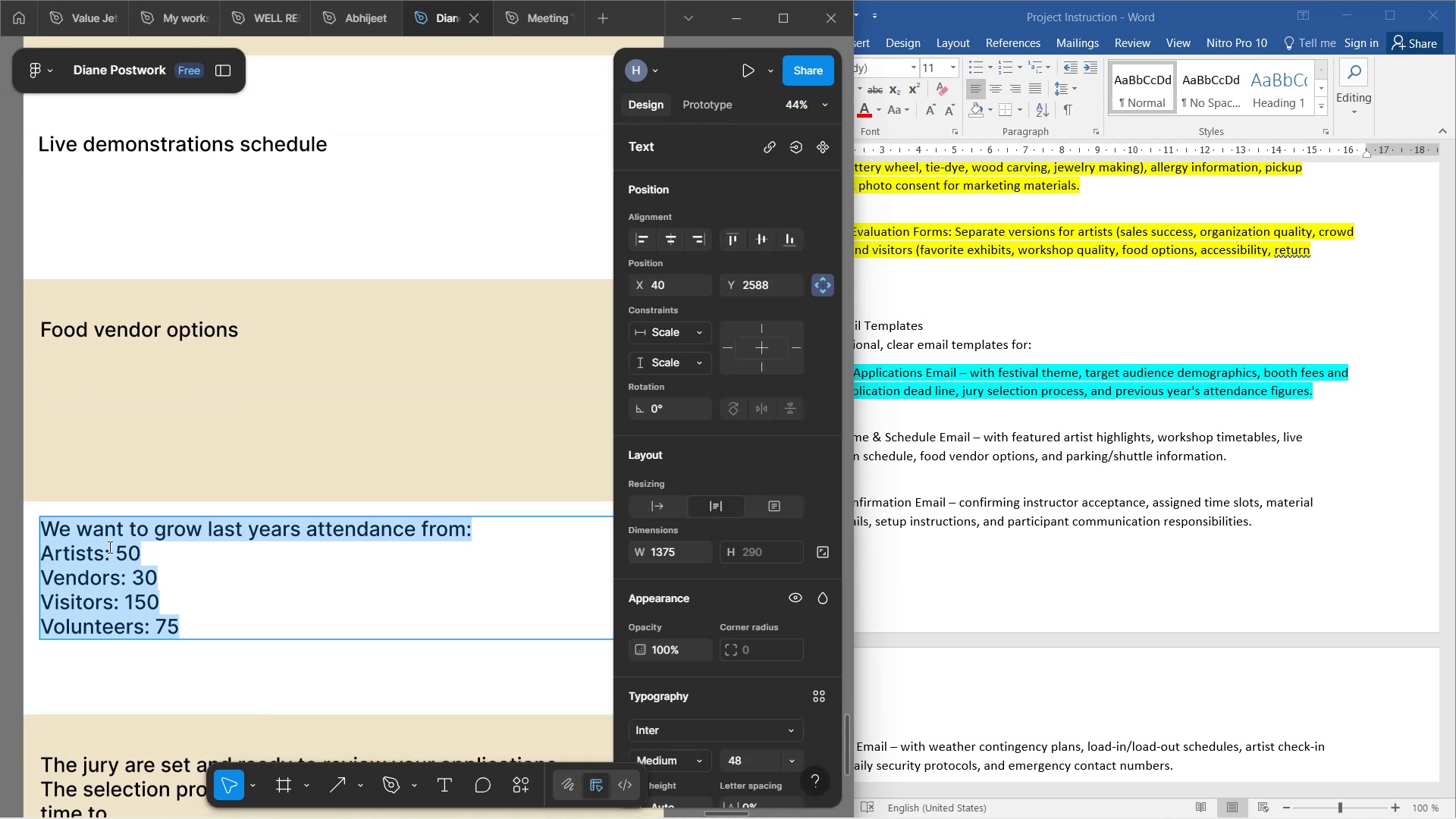 
type(Parkinm)
key(Backspace)
type(g and shuut)
key(Backspace)
key(Backspace)
type(ttle indo)
key(Backspace)
key(Backspace)
type(formation)
 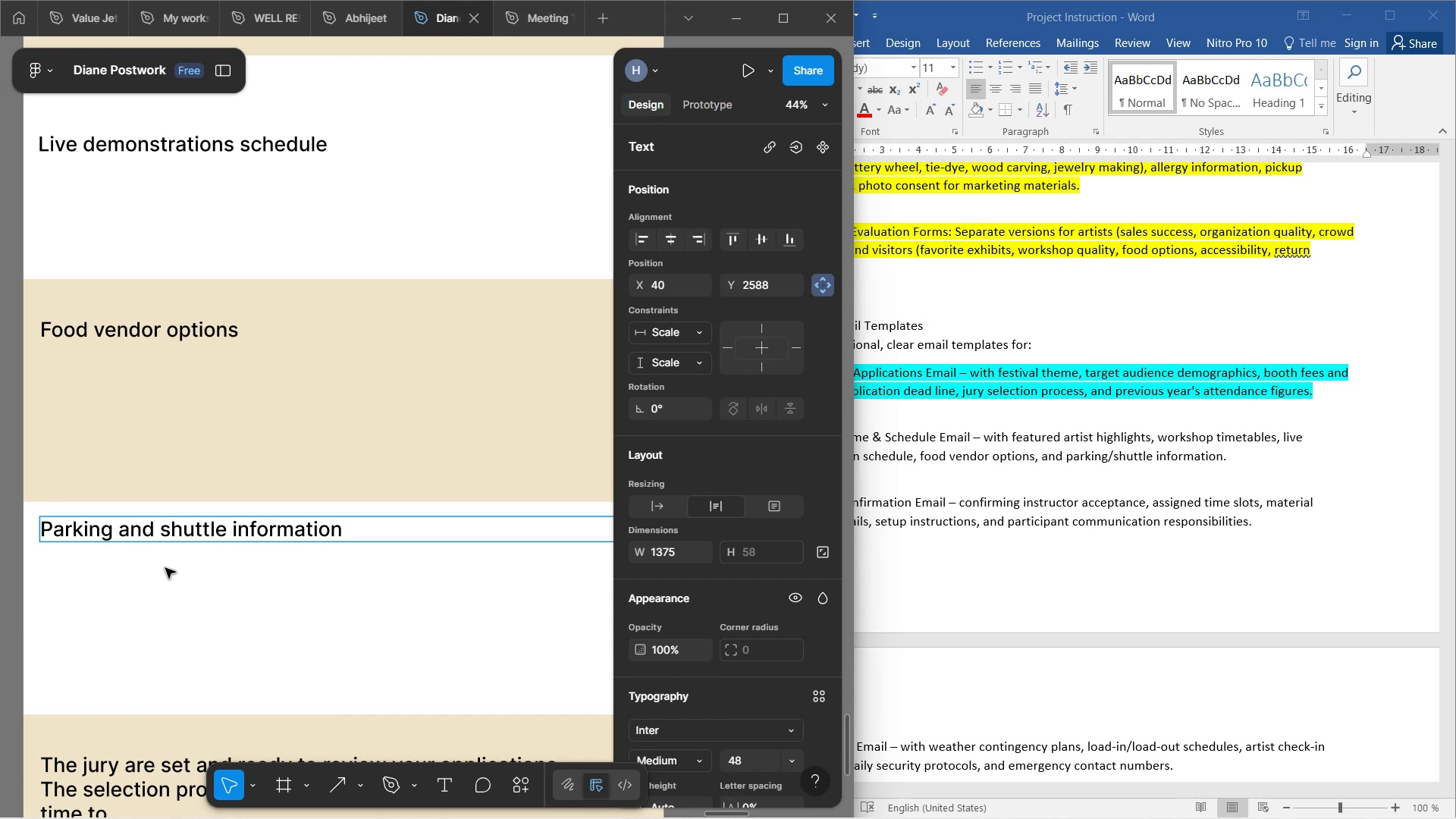 
left_click([256, 615])
 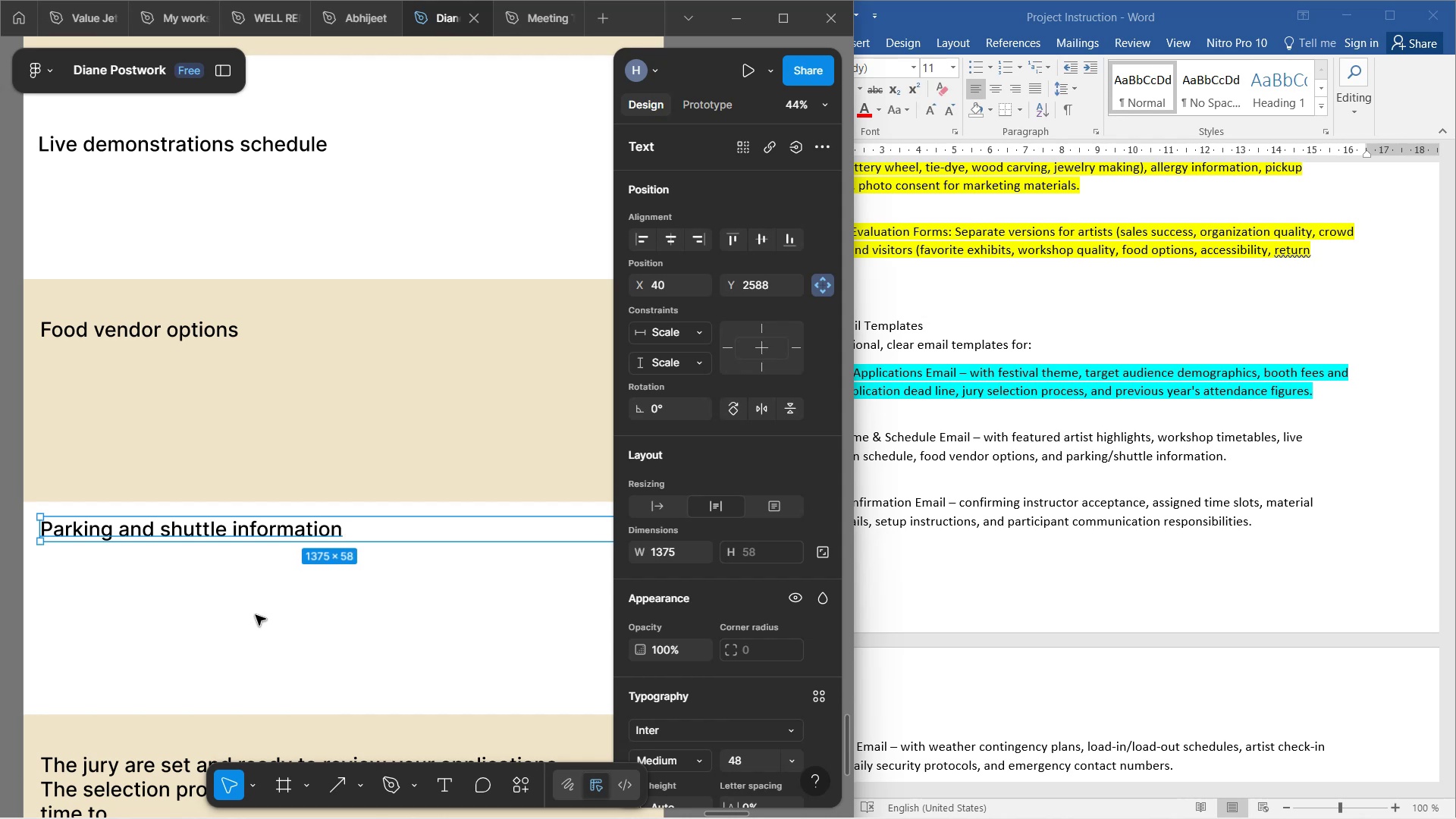 
left_click([256, 615])
 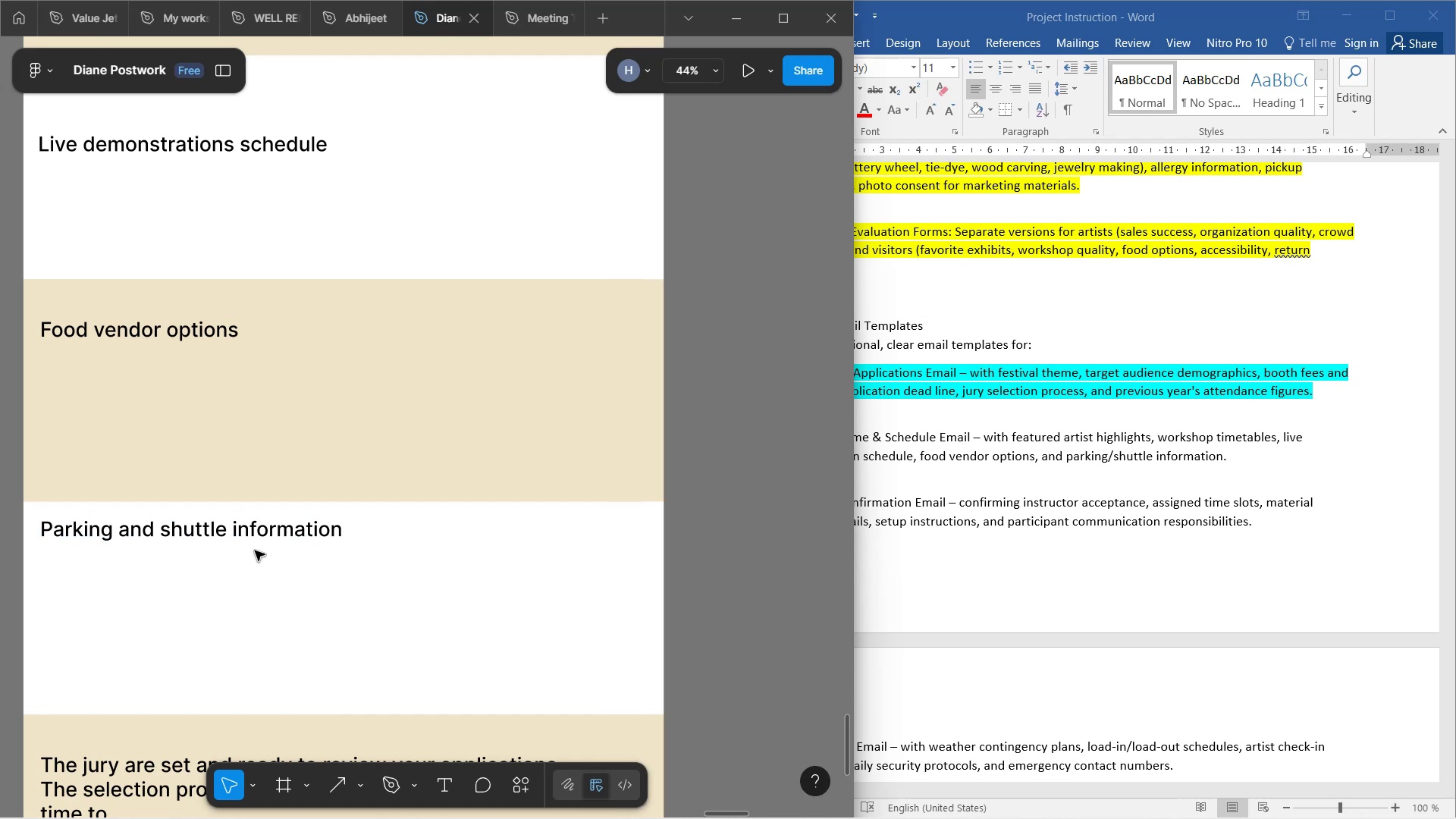 
scroll: coordinate [297, 451], scroll_direction: down, amount: 10.0
 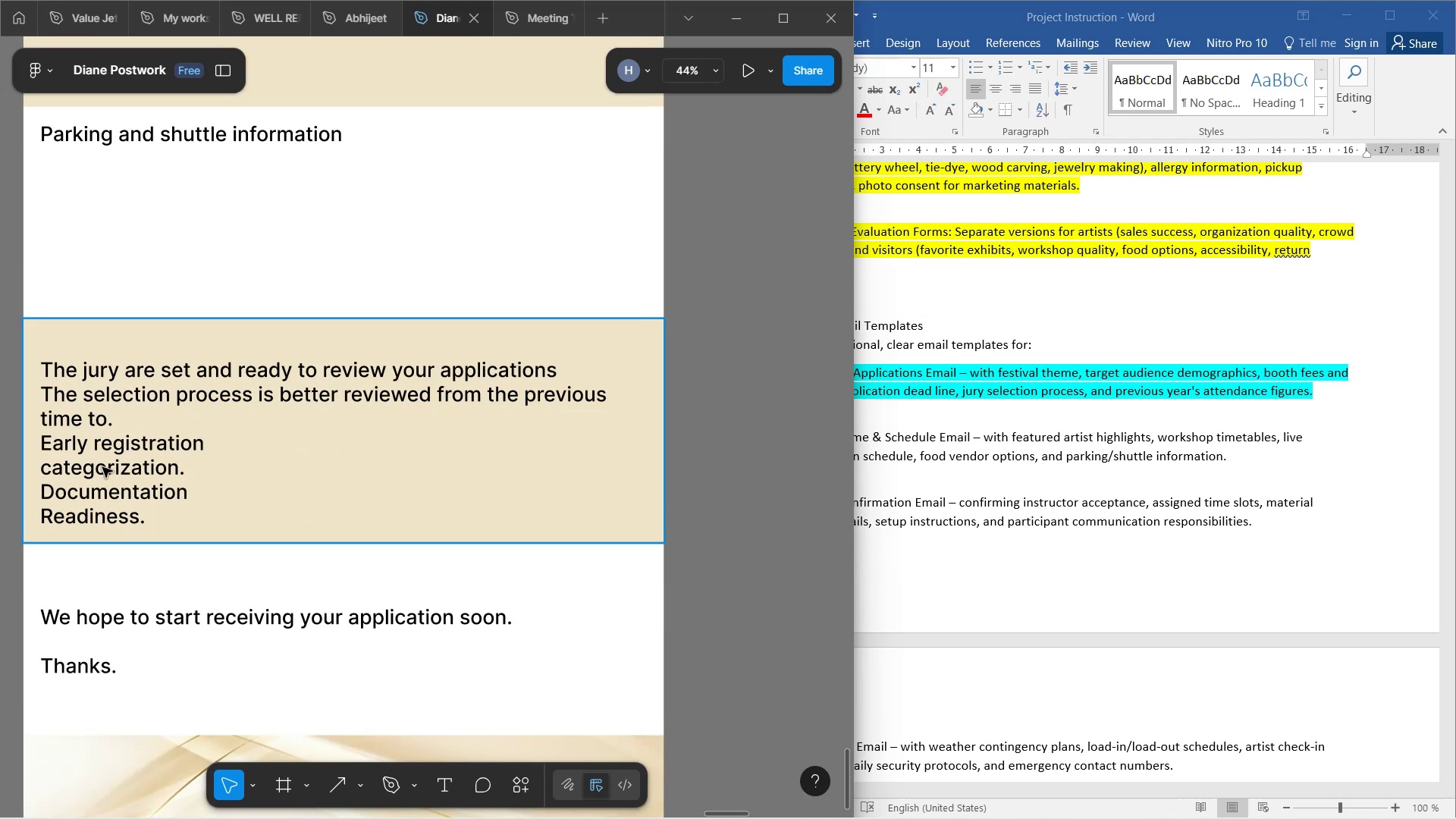 
double_click([98, 467])
 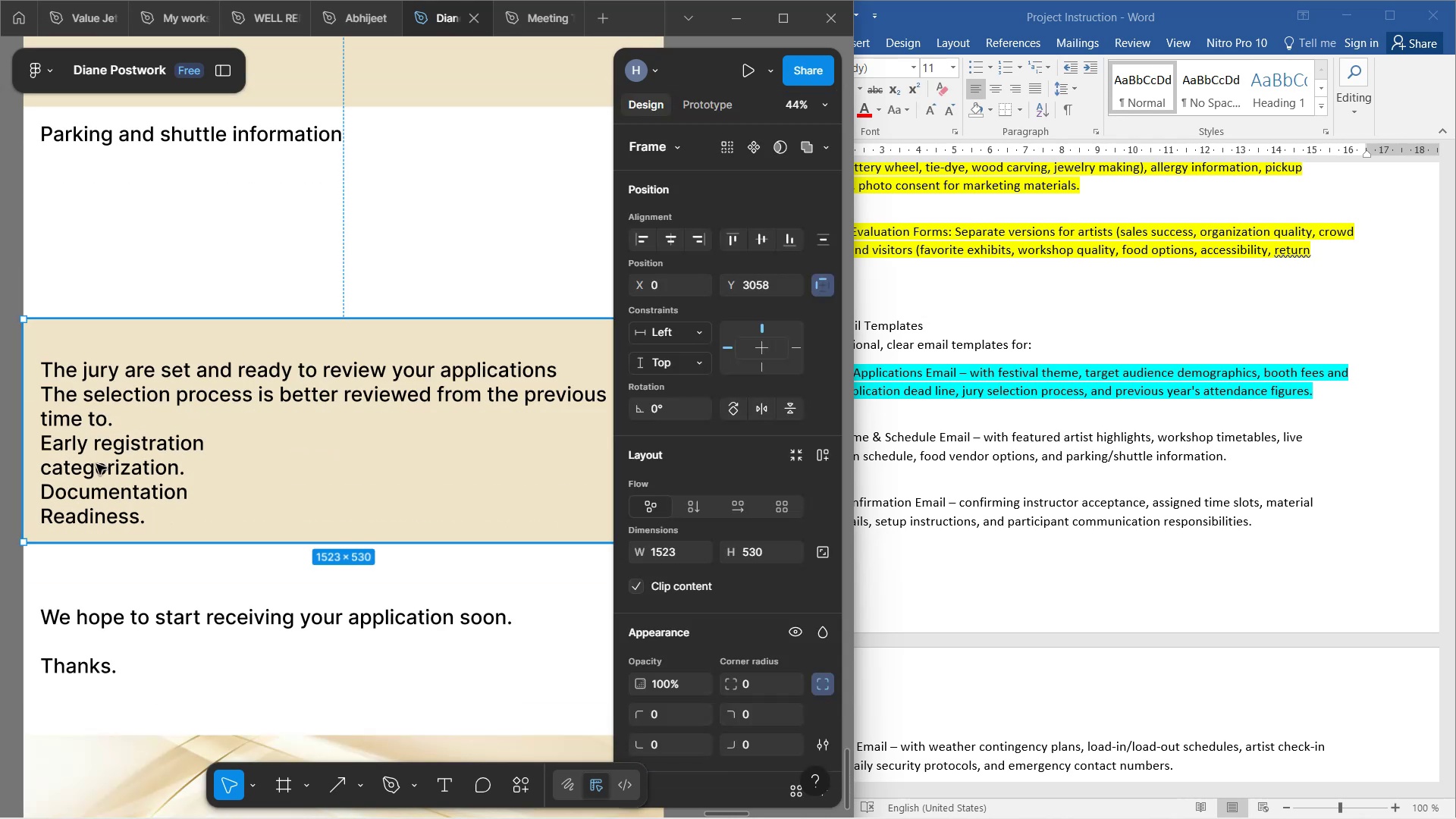 
double_click([96, 464])
 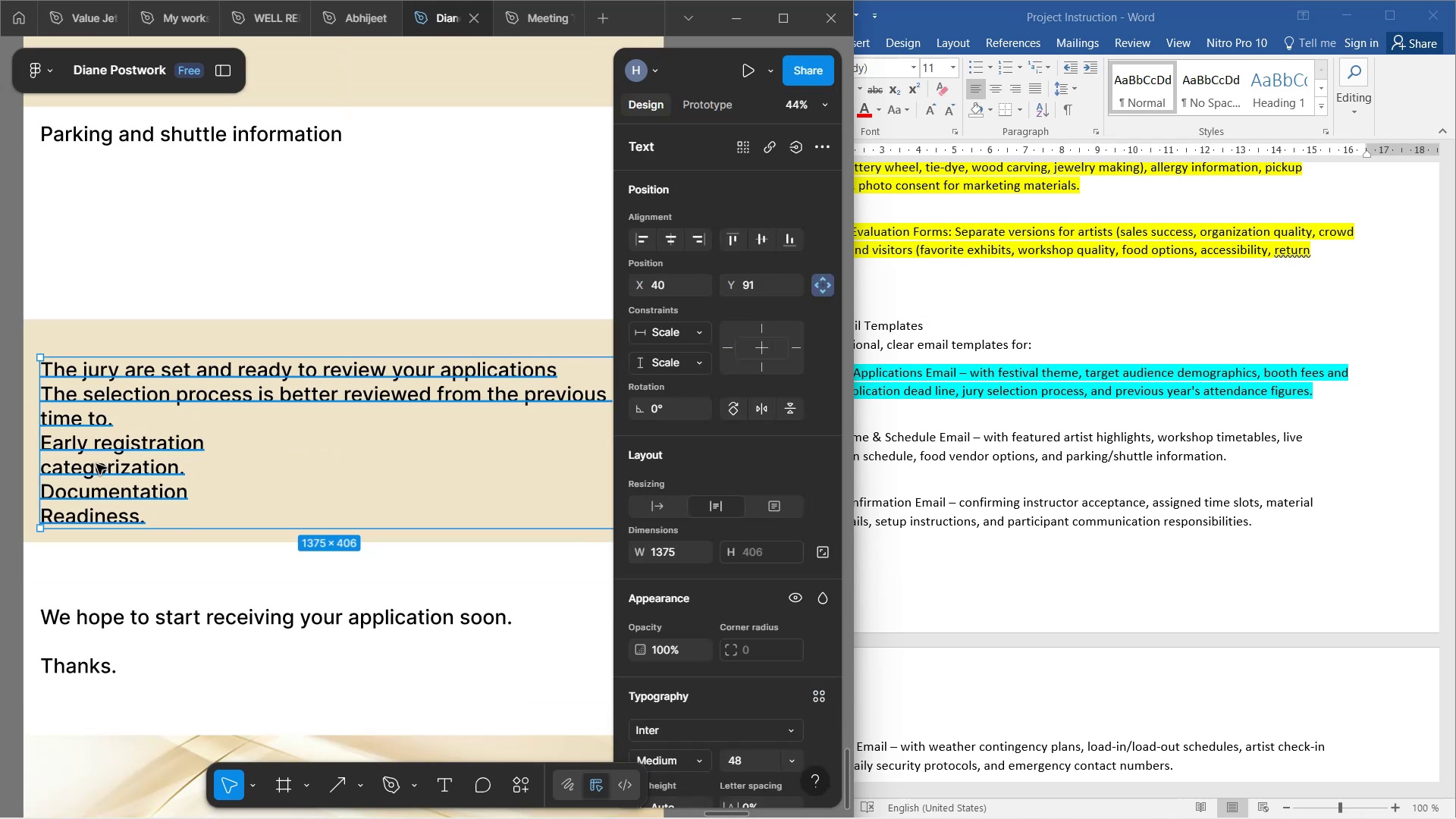 
key(Backspace)
 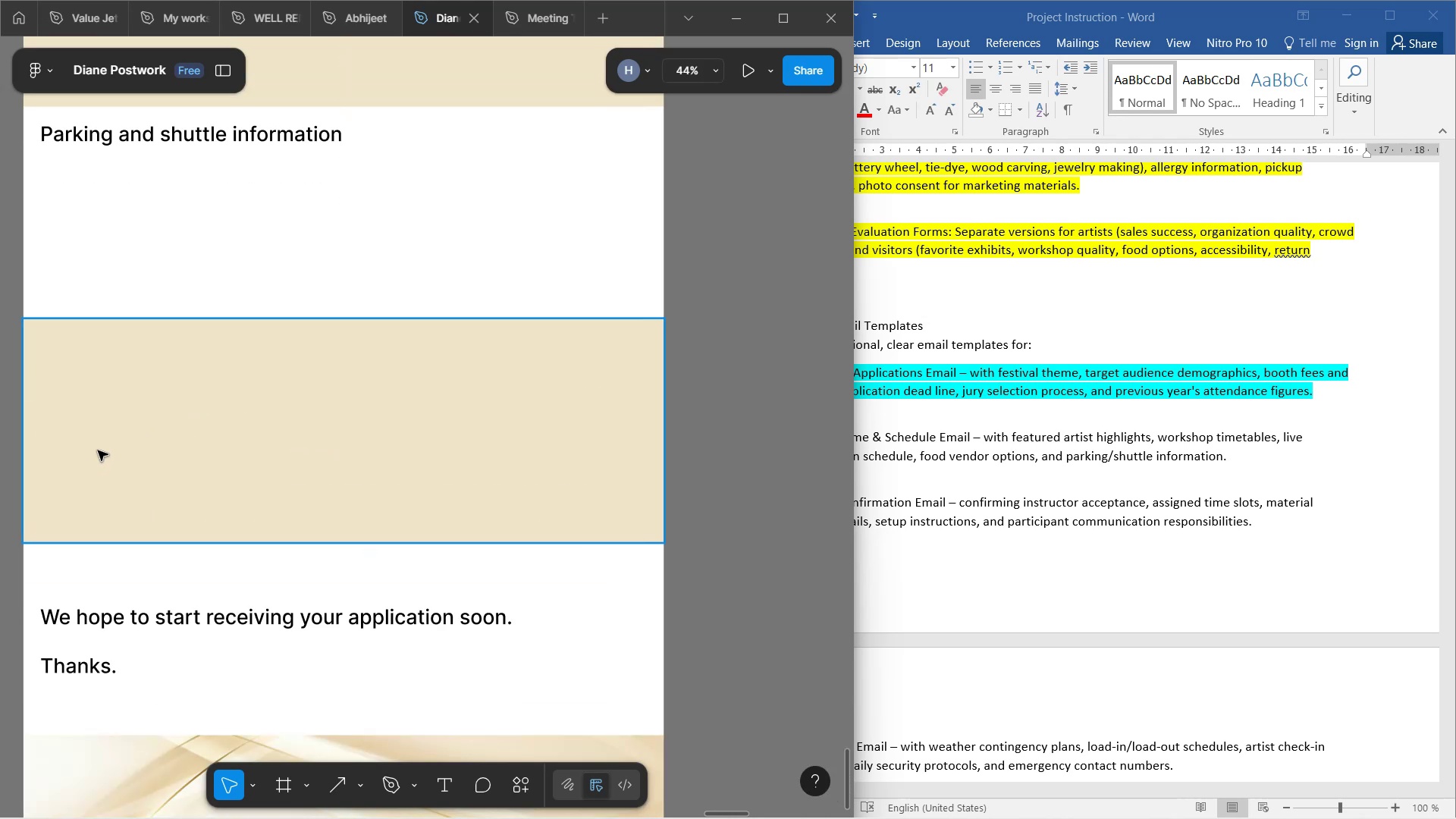 
left_click([98, 450])
 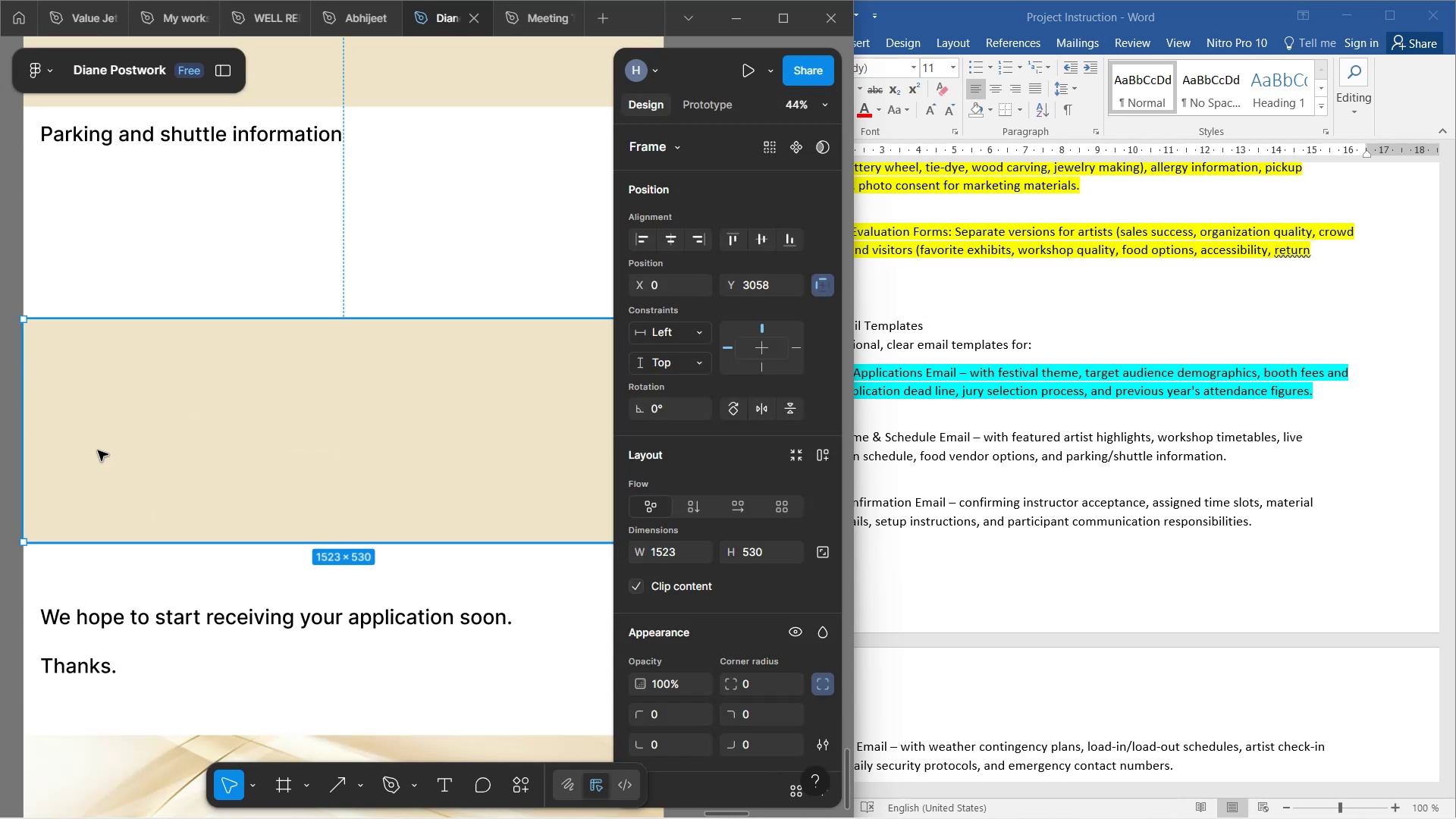 
key(Backspace)
 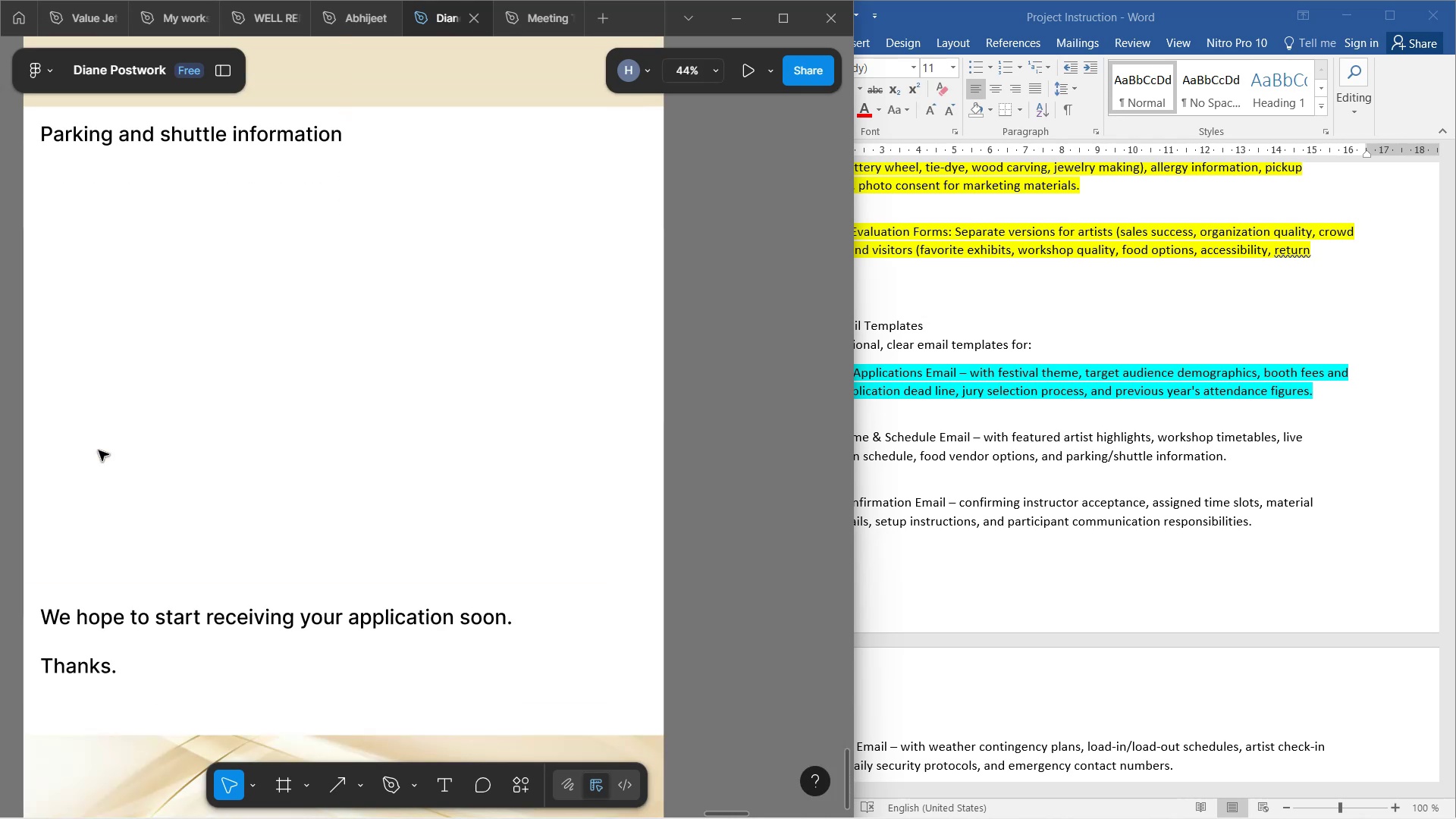 
scroll: coordinate [99, 450], scroll_direction: down, amount: 4.0
 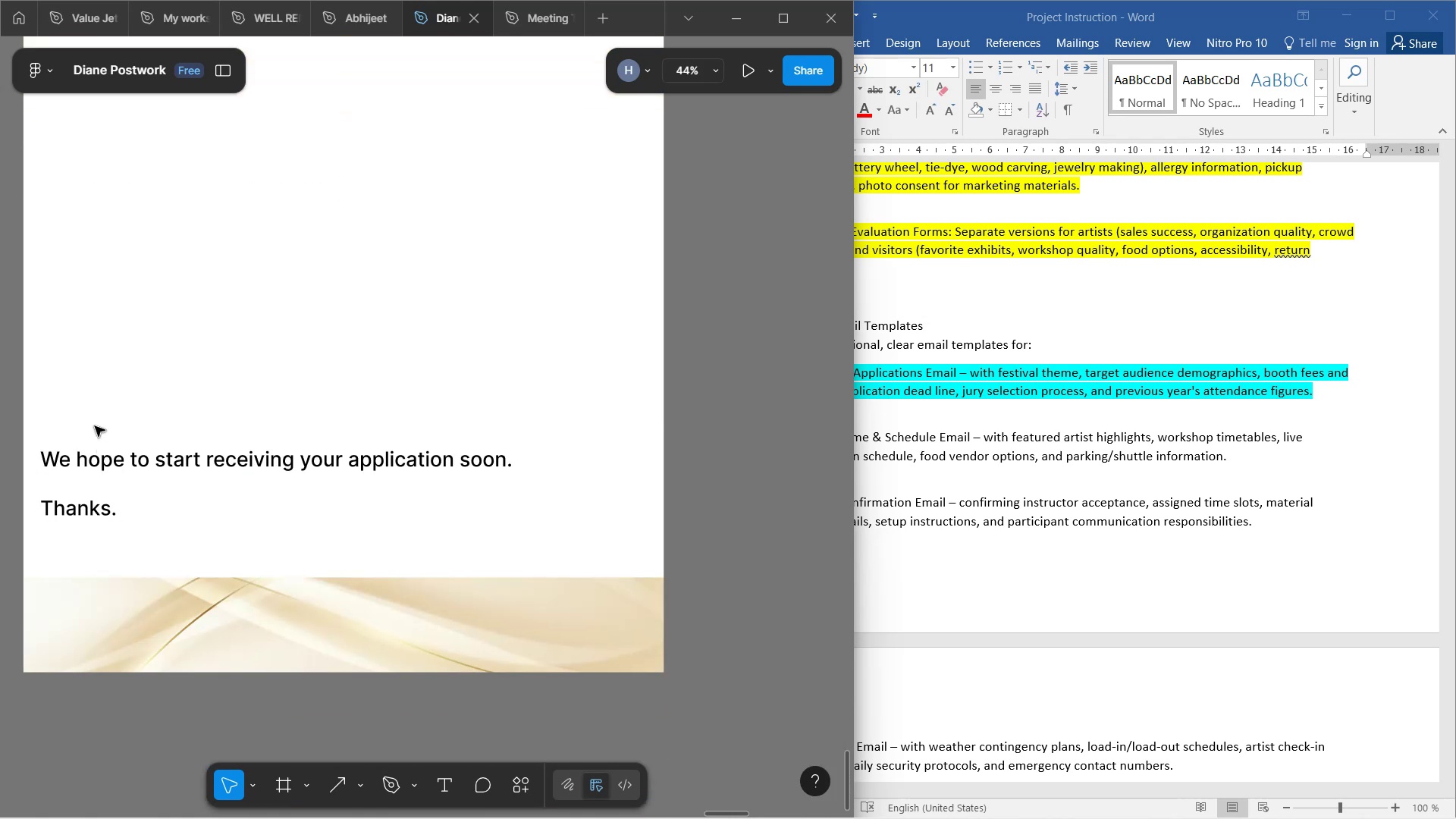 
left_click_drag(start_coordinate=[61, 414], to_coordinate=[101, 551])
 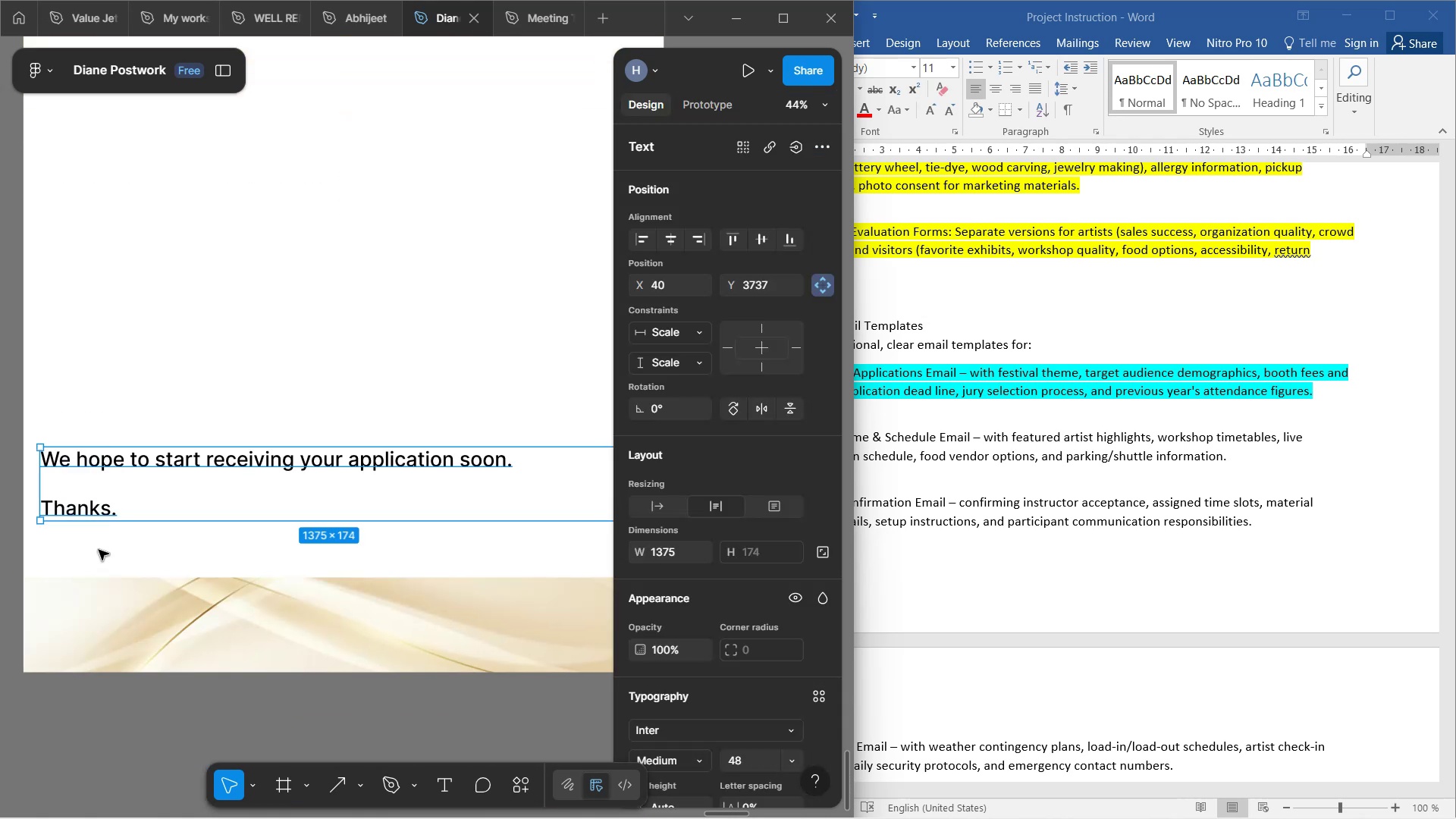 
key(Backspace)
 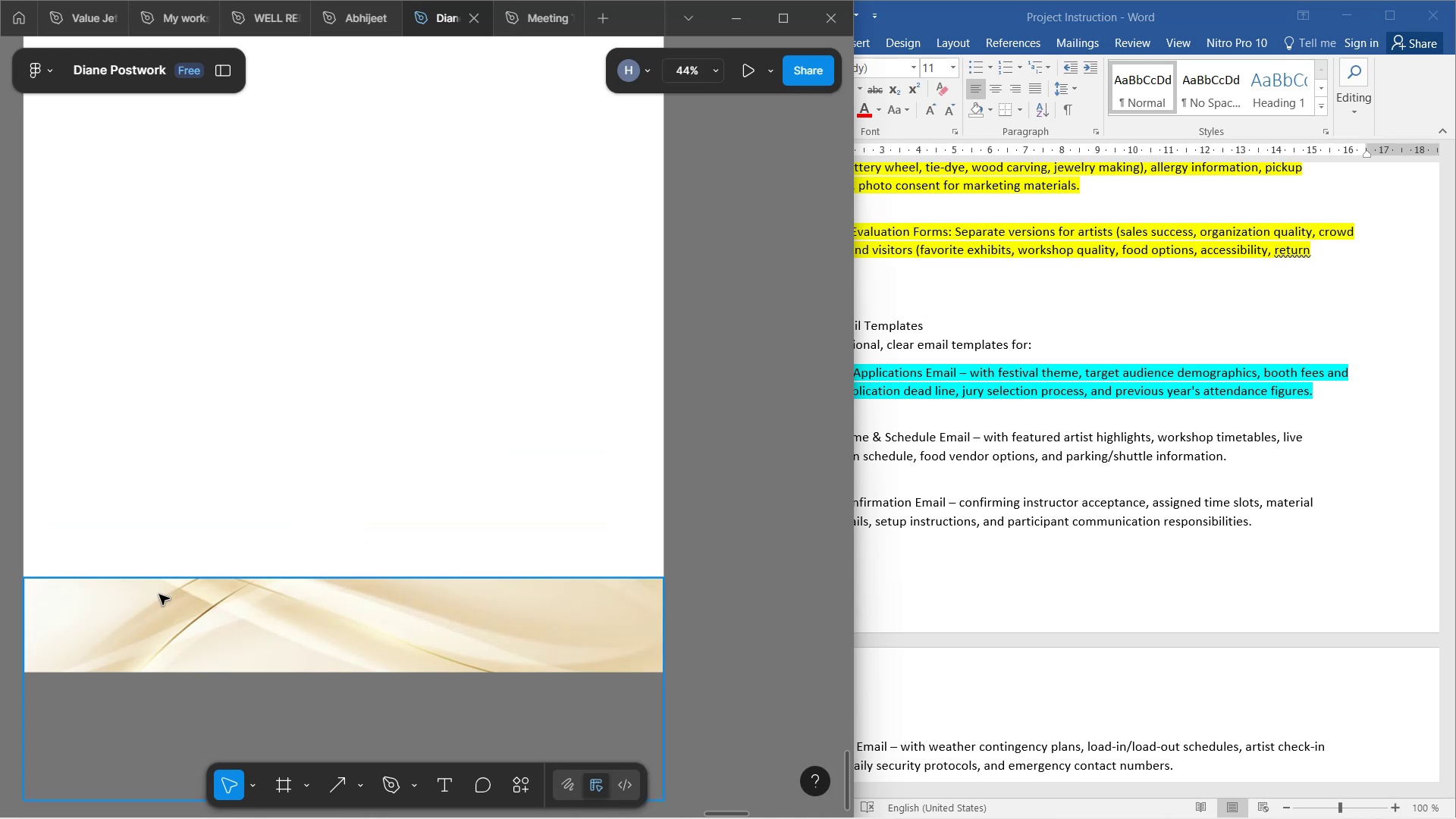 
left_click([161, 595])
 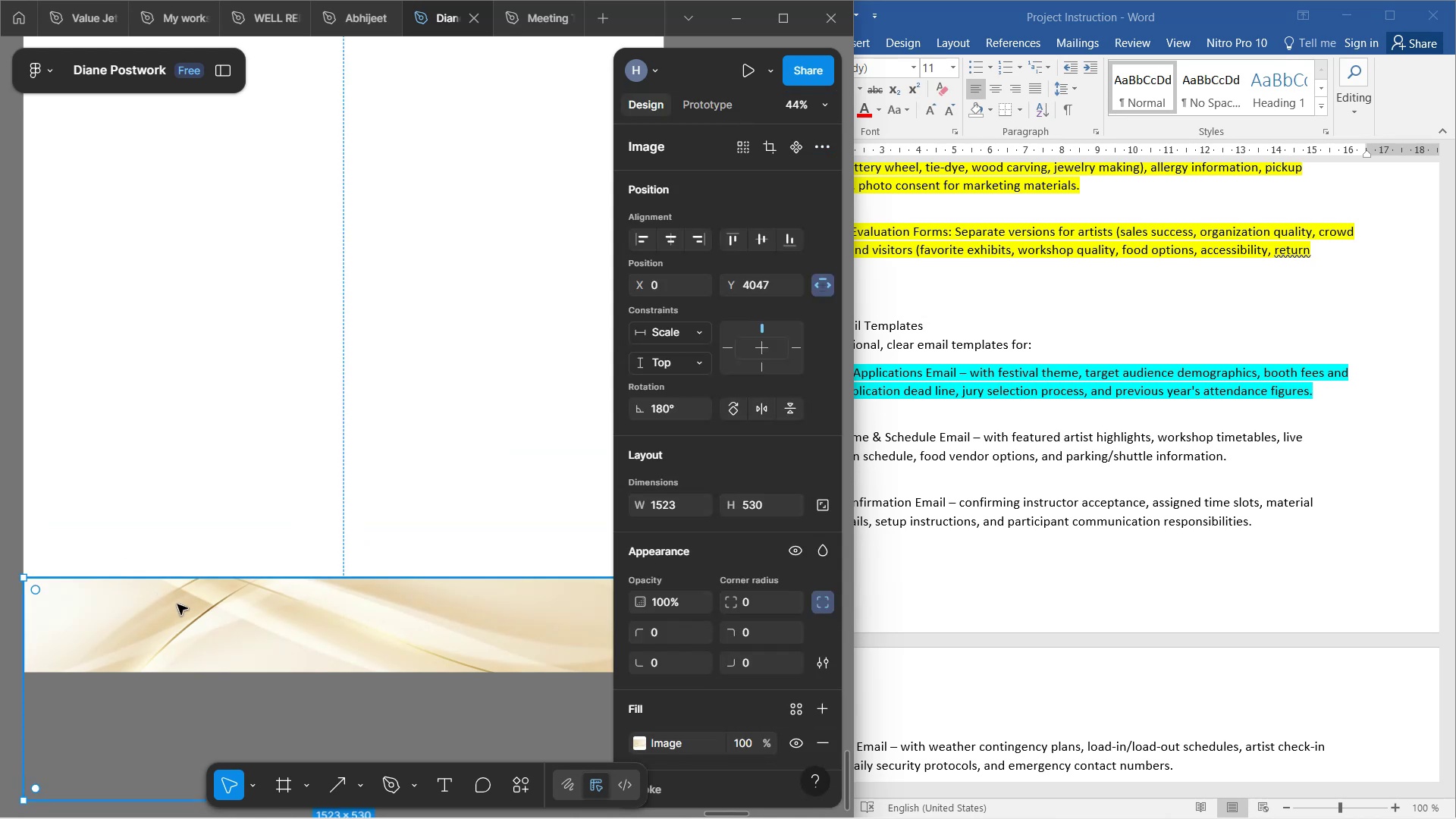 
left_click_drag(start_coordinate=[190, 607], to_coordinate=[173, 479])
 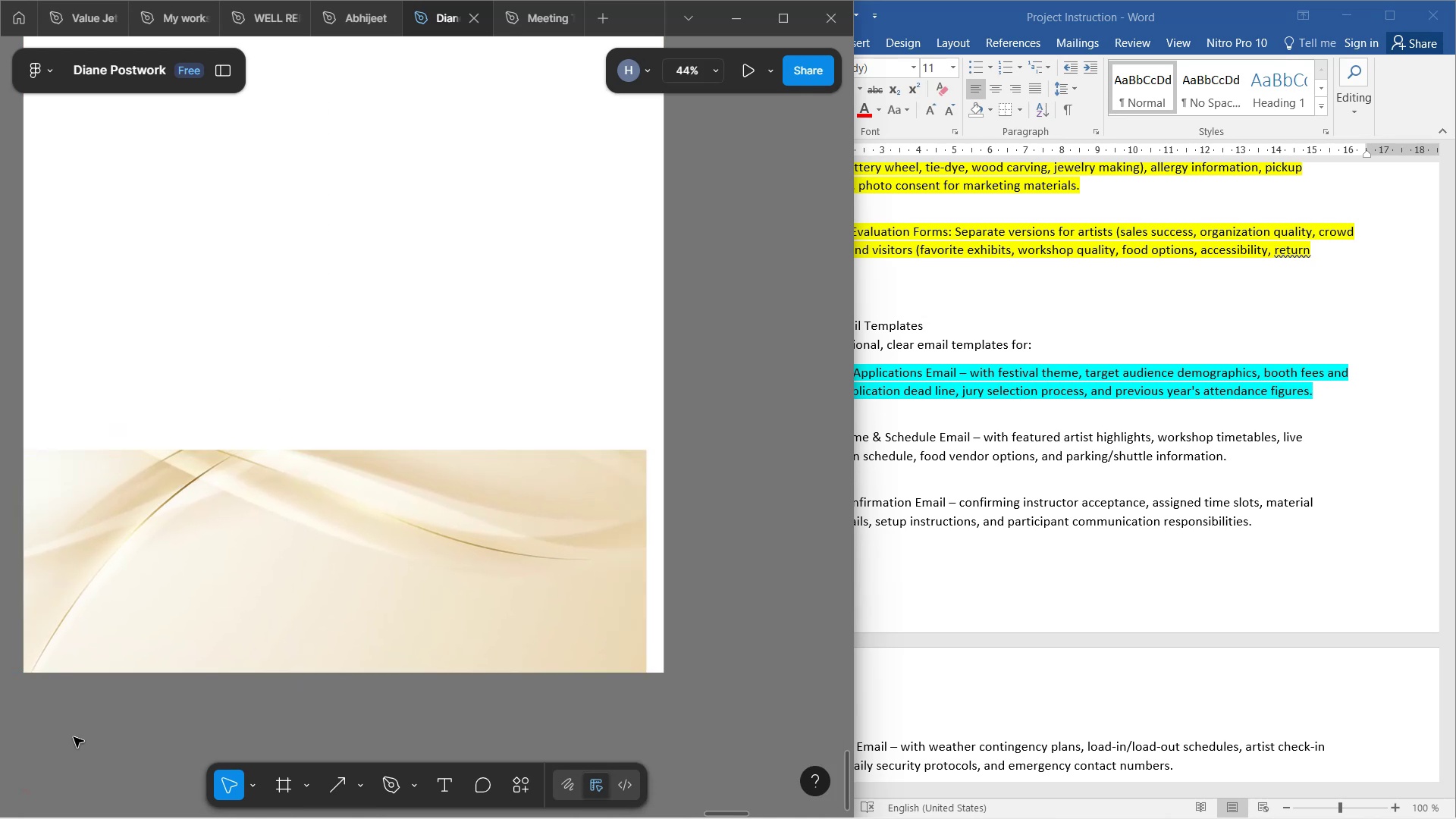 
hold_key(key=ControlLeft, duration=0.48)
scroll: coordinate [116, 701], scroll_direction: down, amount: 5.0
 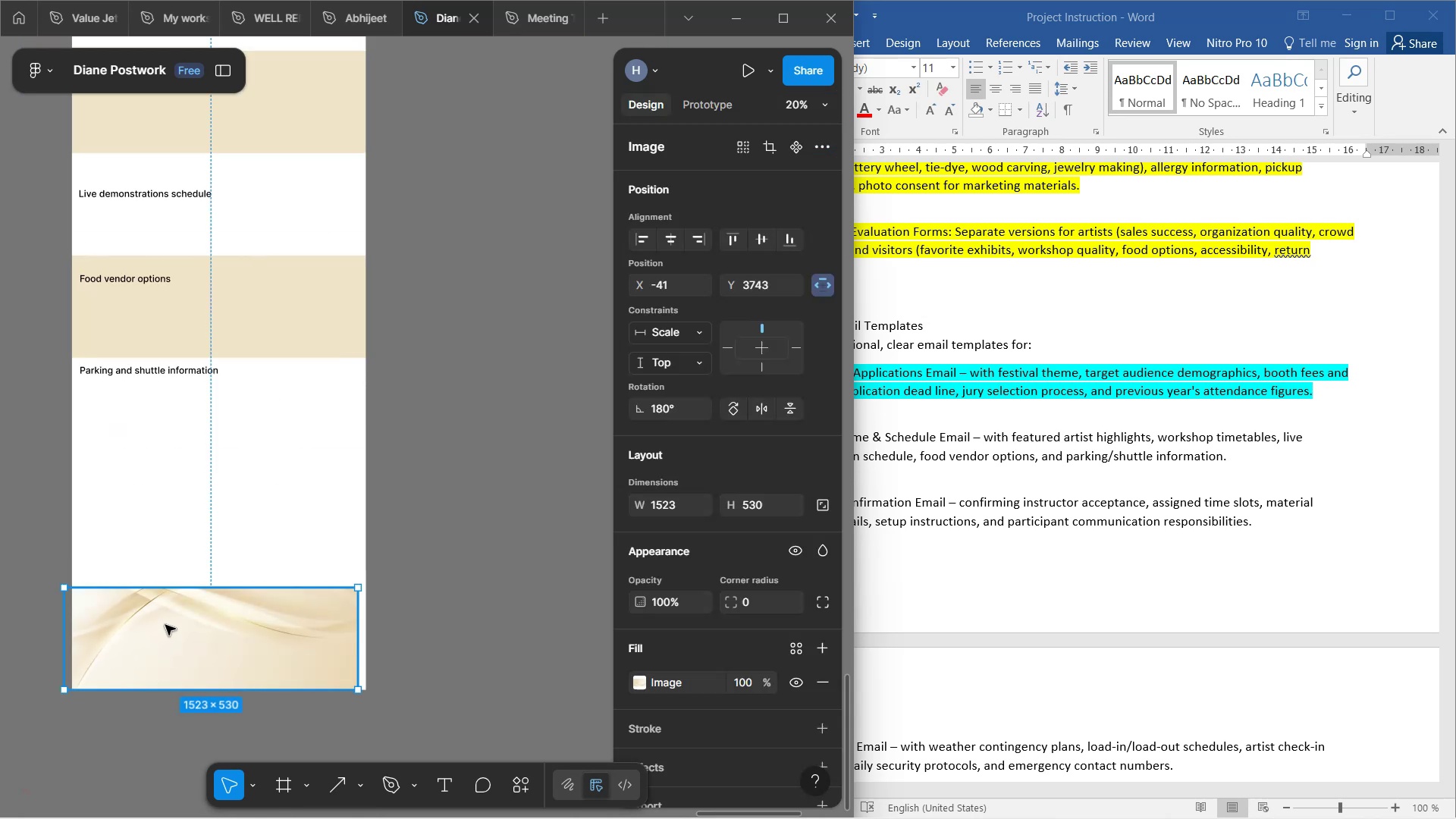 
left_click_drag(start_coordinate=[167, 628], to_coordinate=[175, 463])
 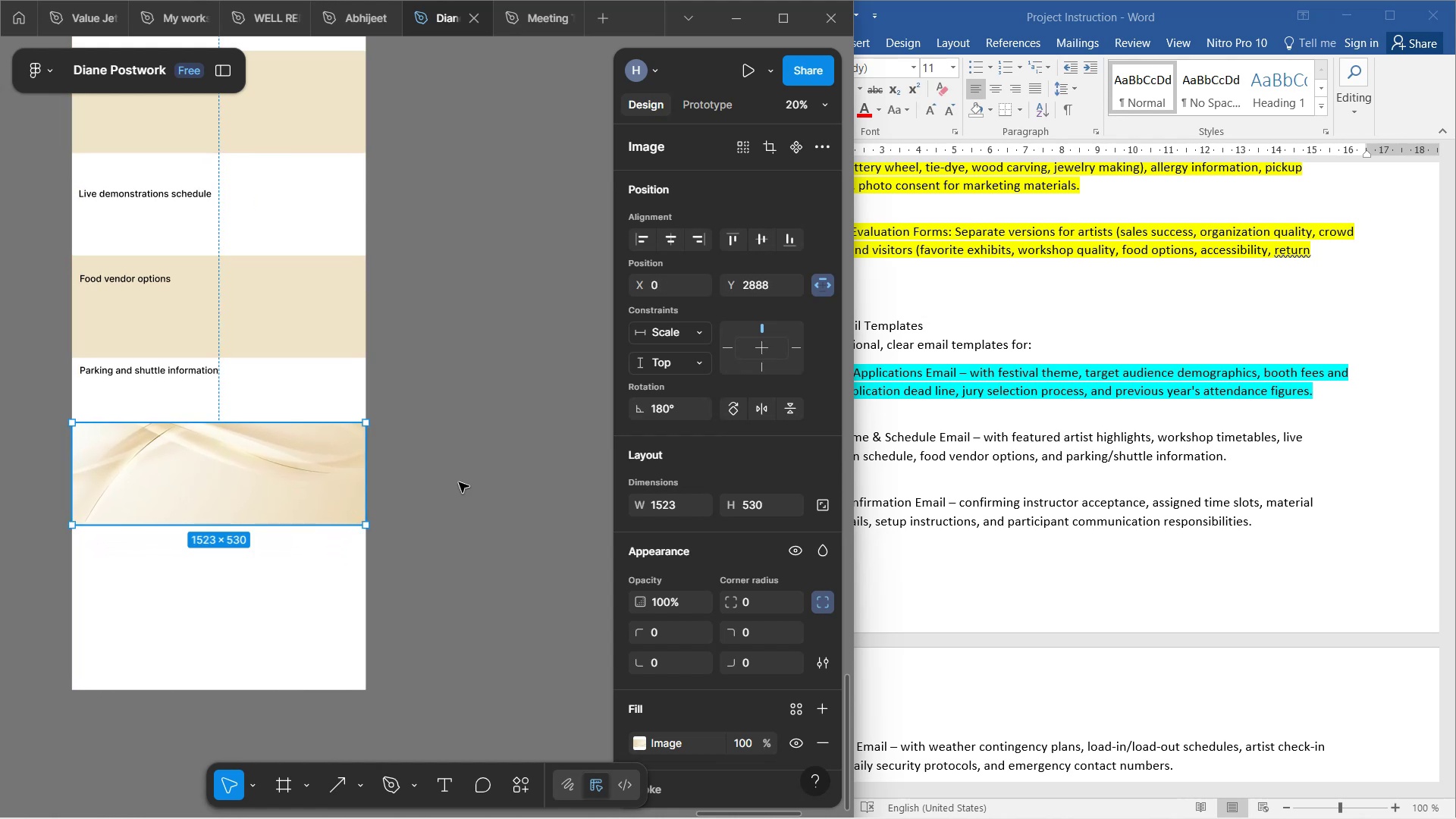 
left_click([463, 482])
 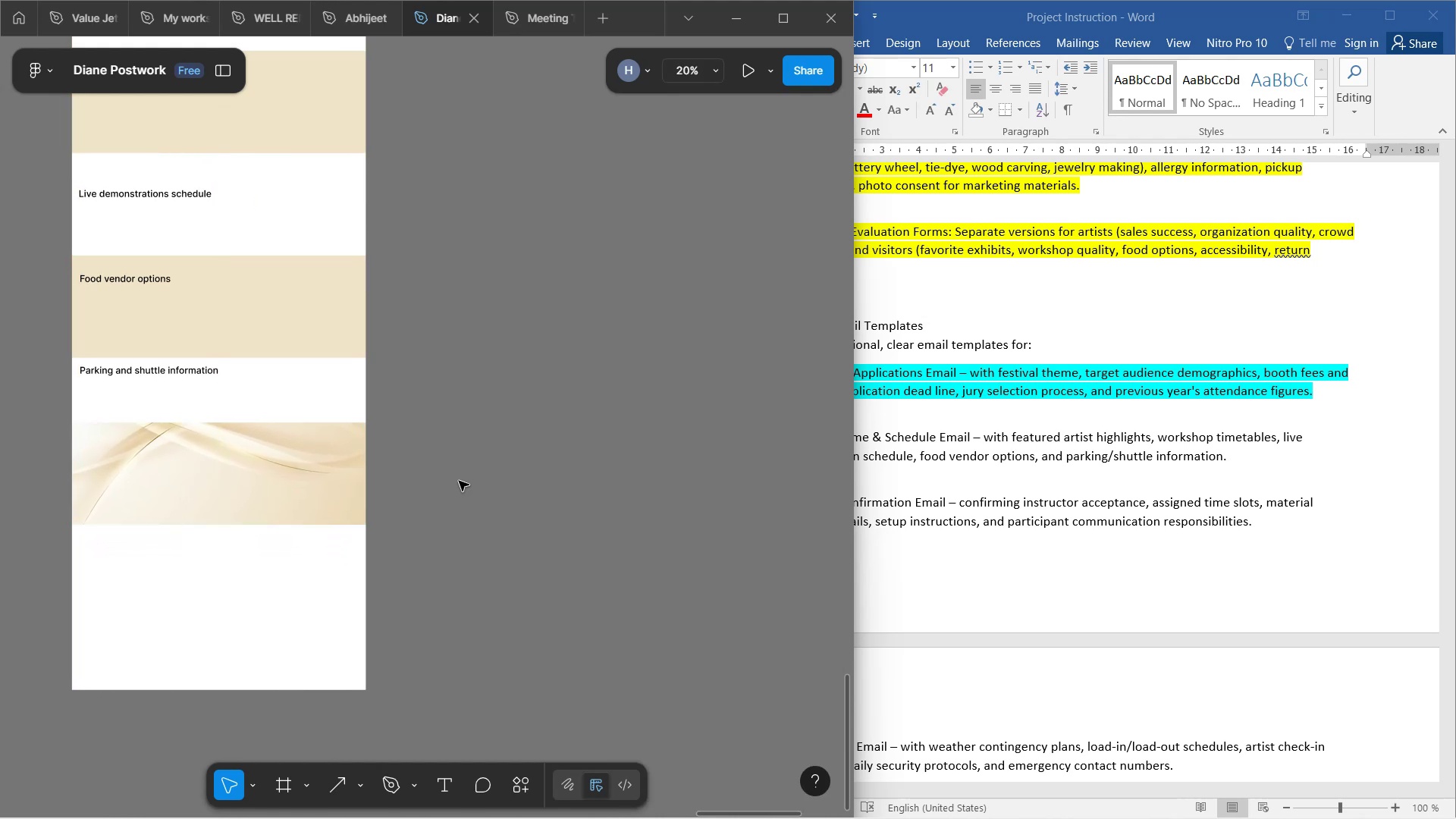 
scroll: coordinate [450, 475], scroll_direction: up, amount: 11.0
 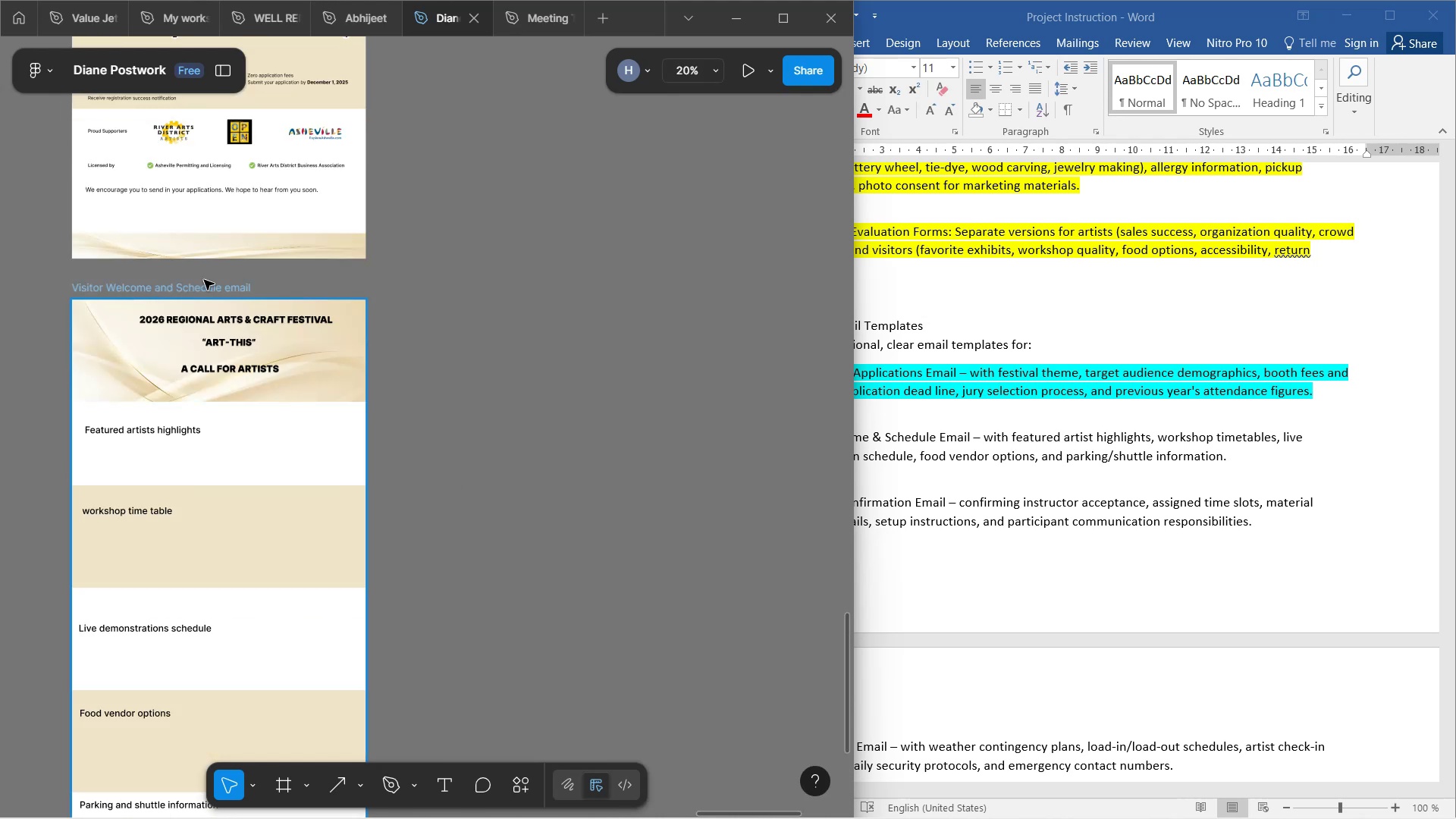 
left_click([204, 280])
 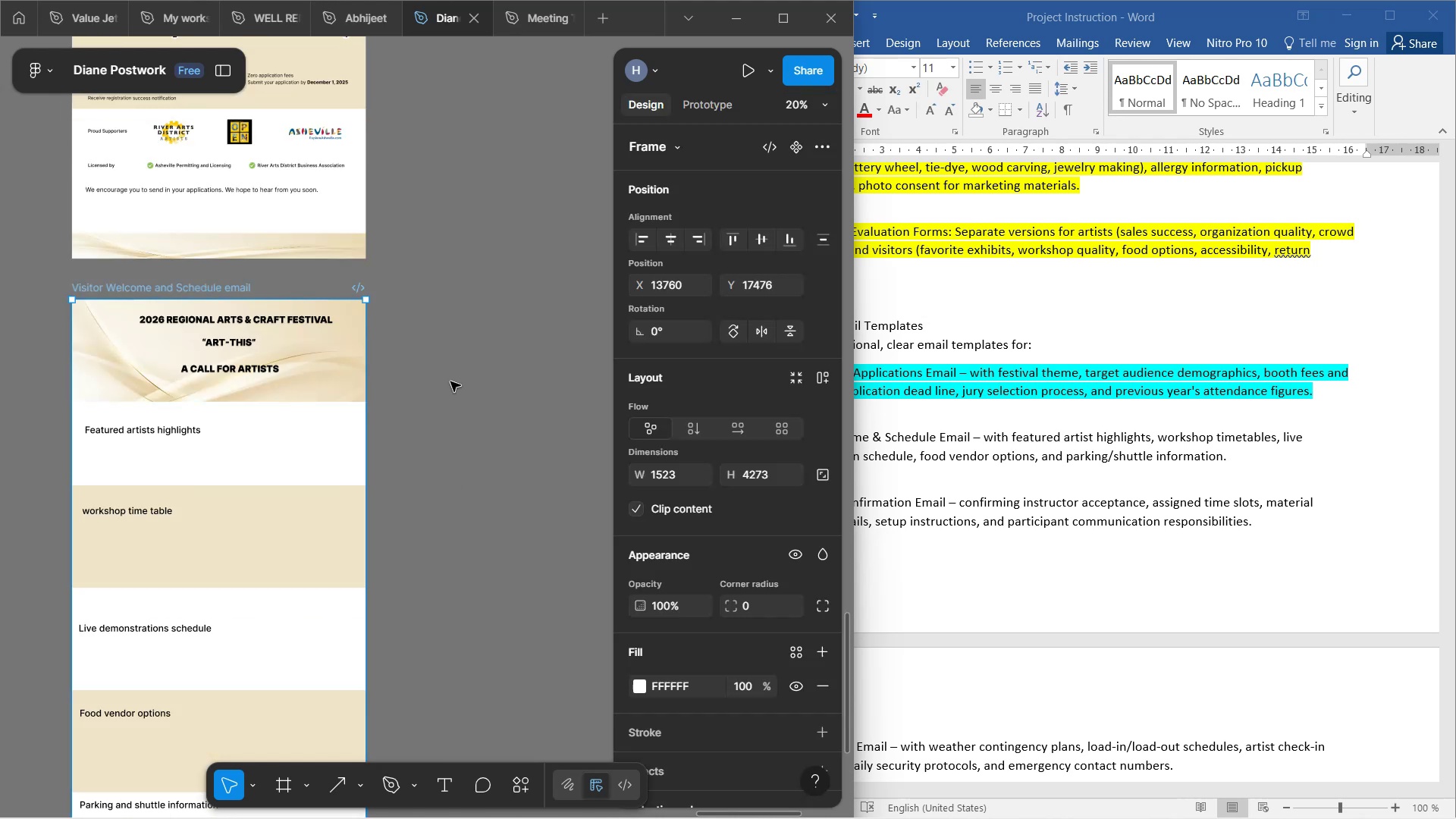 
scroll: coordinate [455, 381], scroll_direction: down, amount: 10.0
 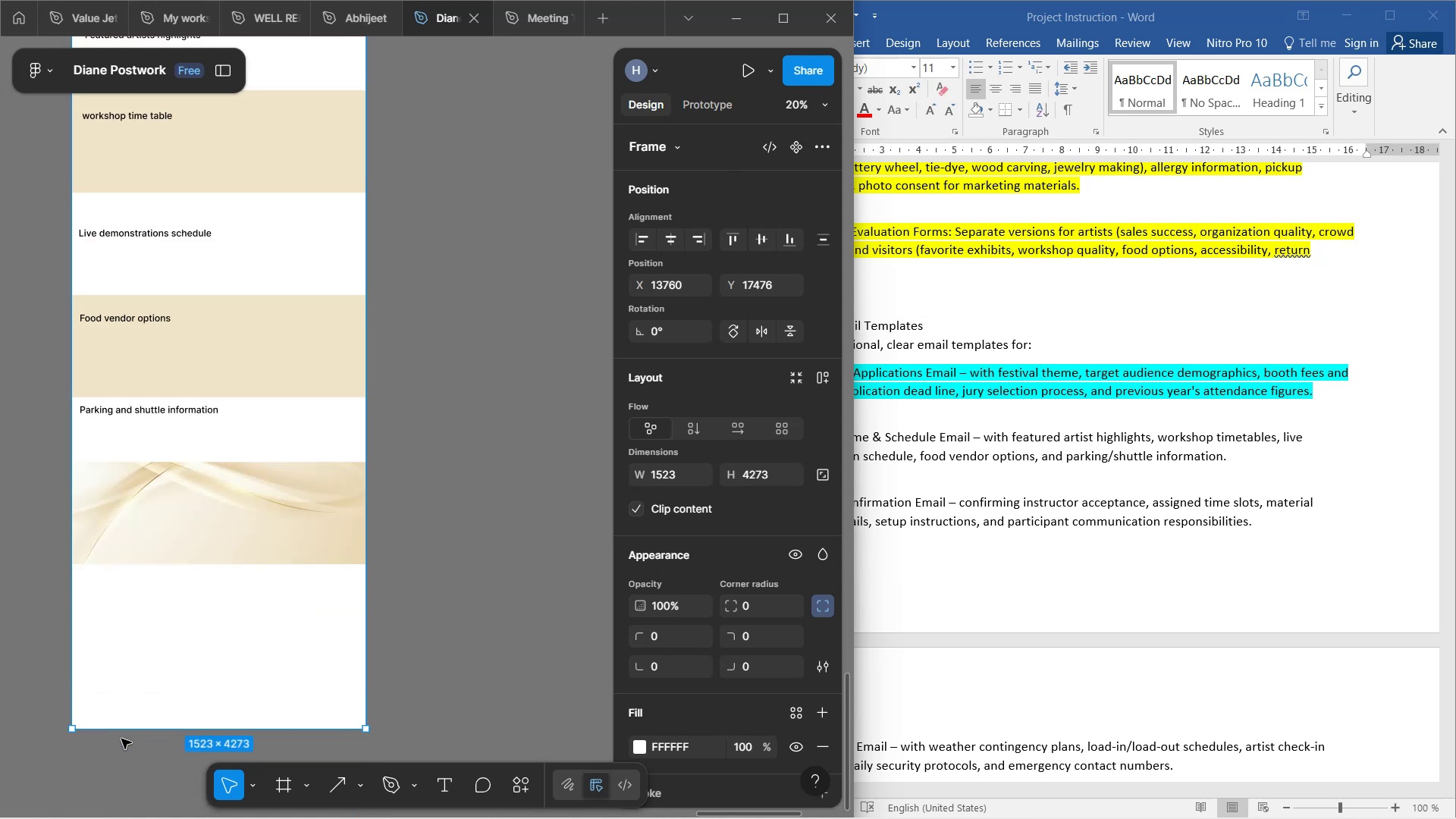 
left_click_drag(start_coordinate=[123, 726], to_coordinate=[158, 629])
 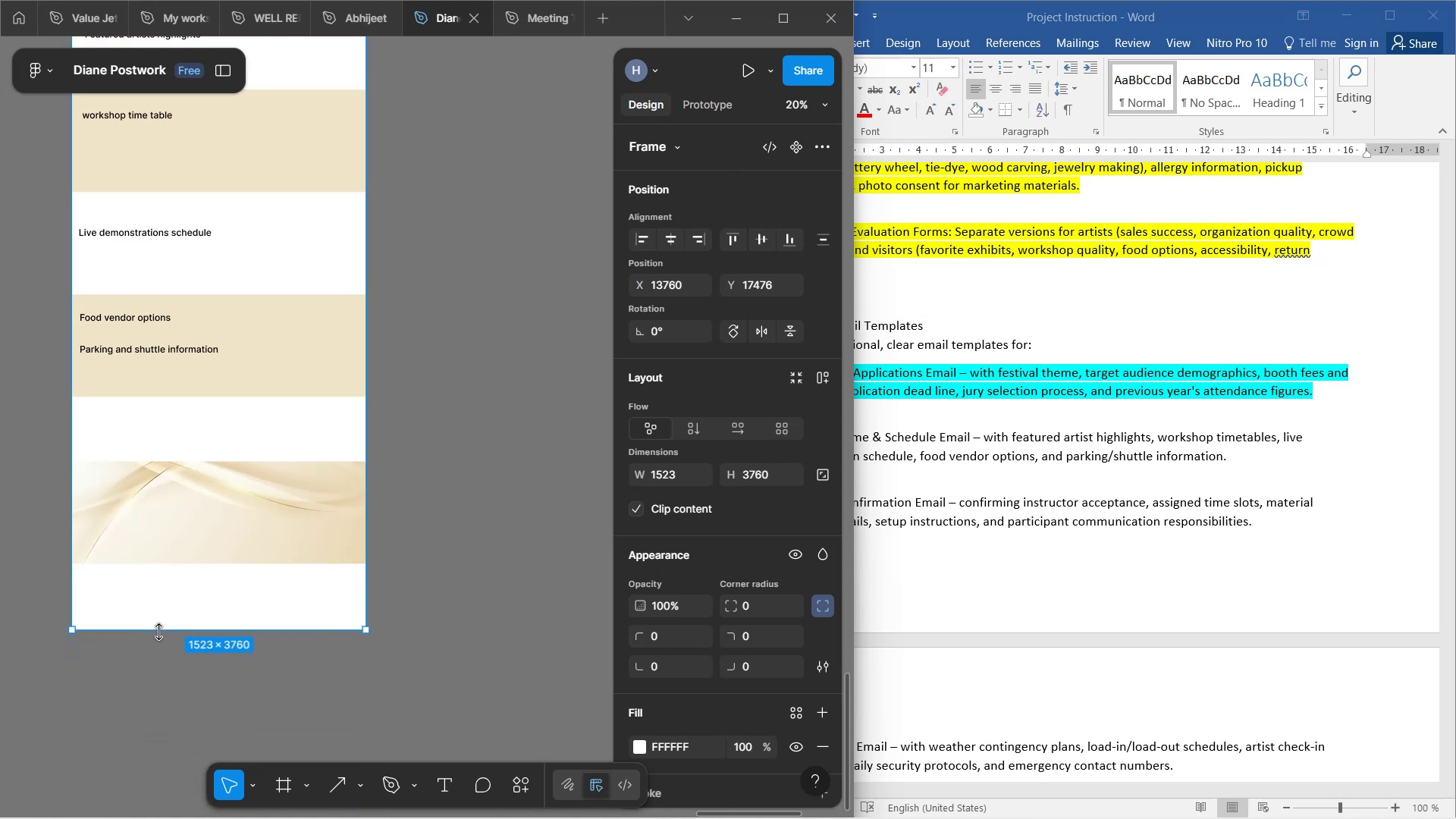 
key(Control+Z)
 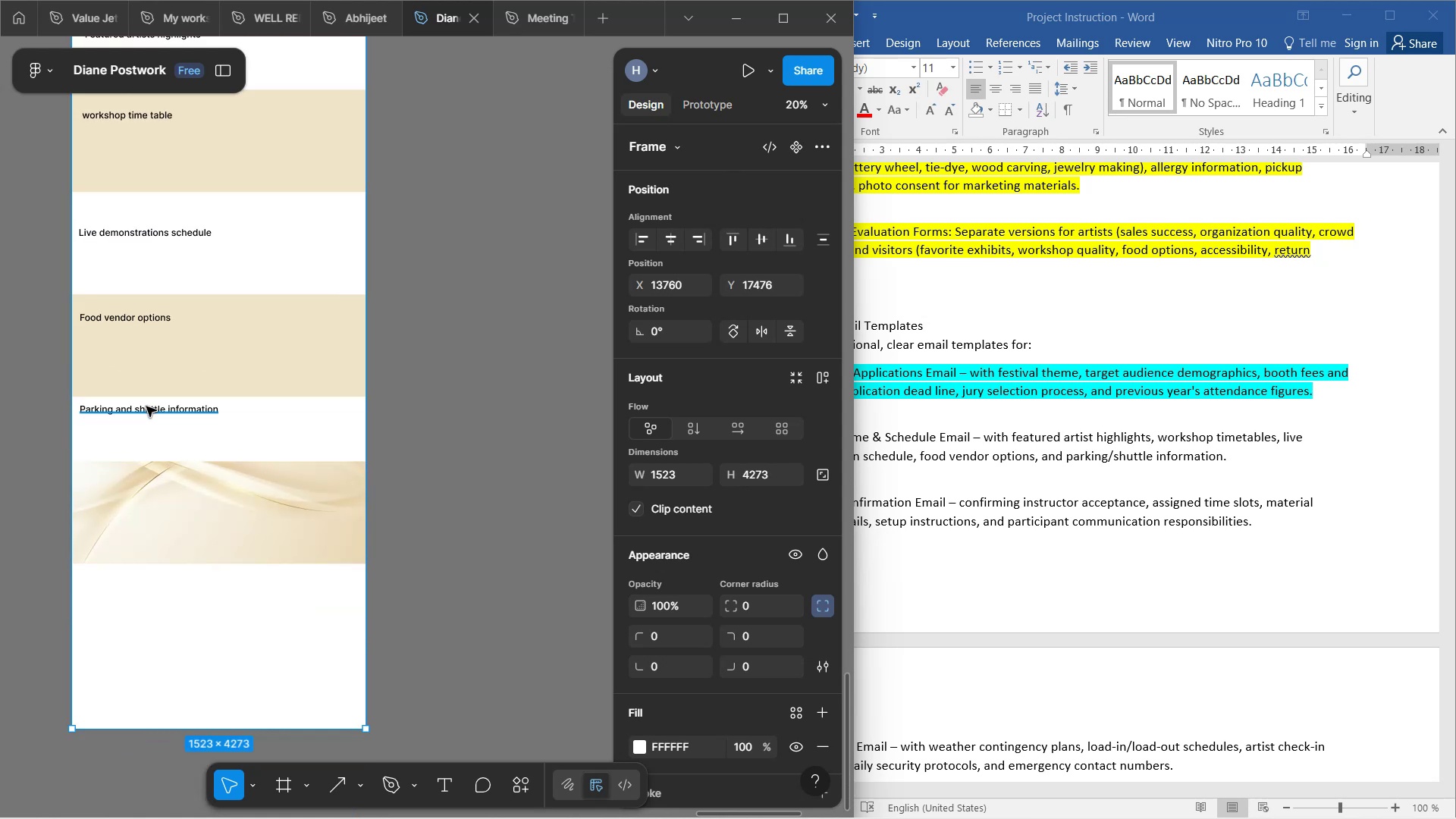 
left_click([146, 406])
 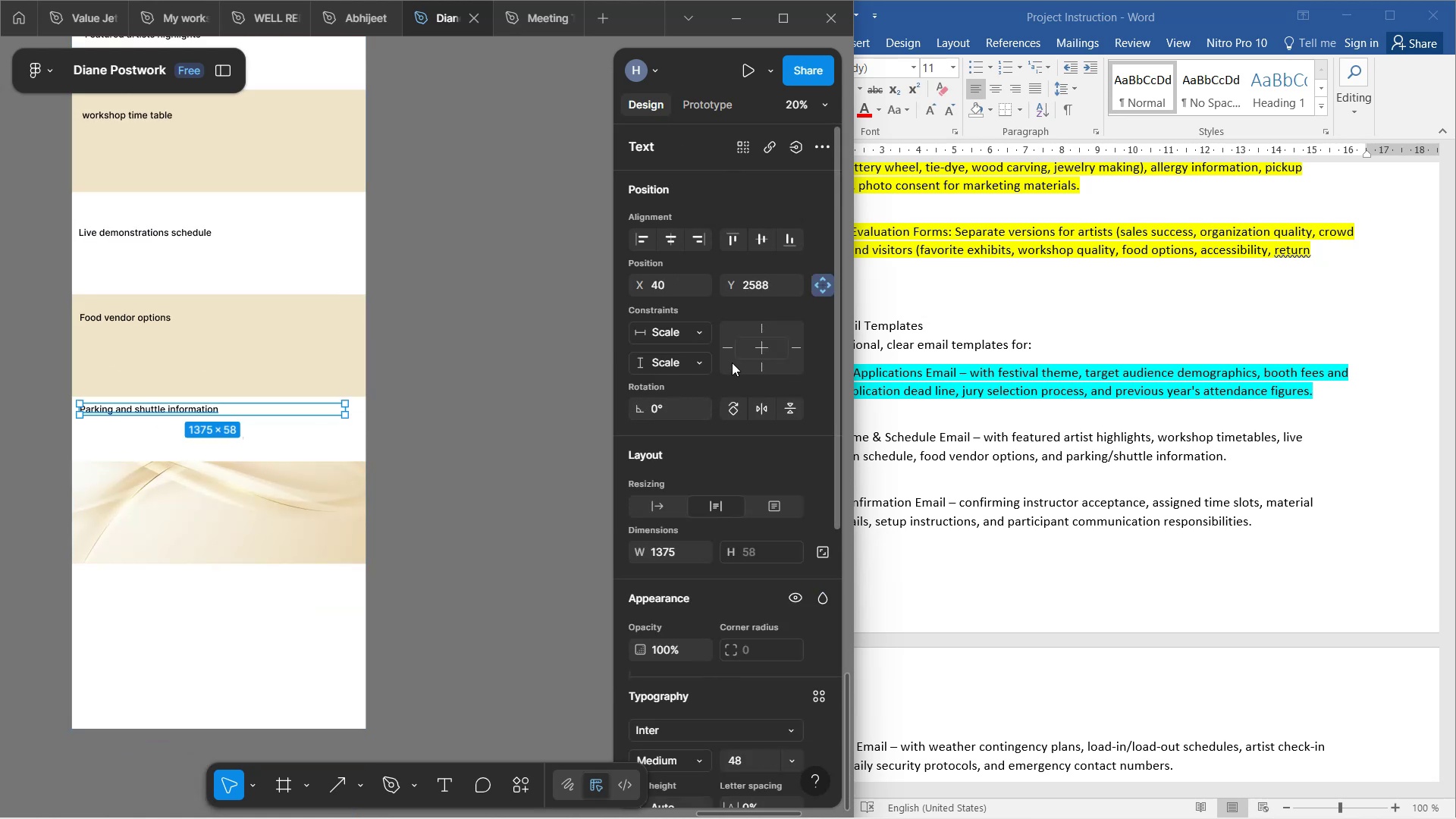 
left_click([732, 352])
 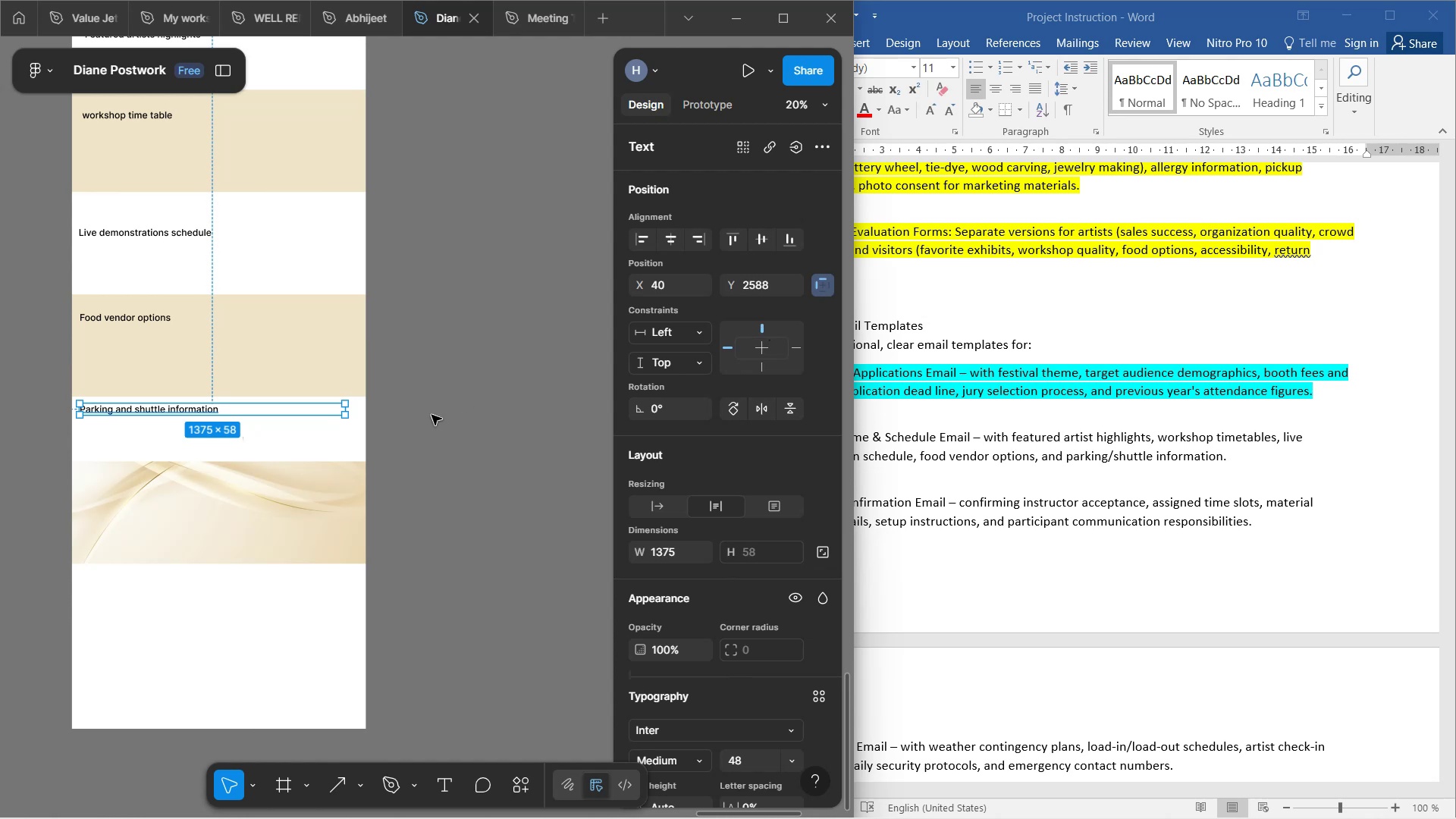 
scroll: coordinate [474, 394], scroll_direction: up, amount: 6.0
 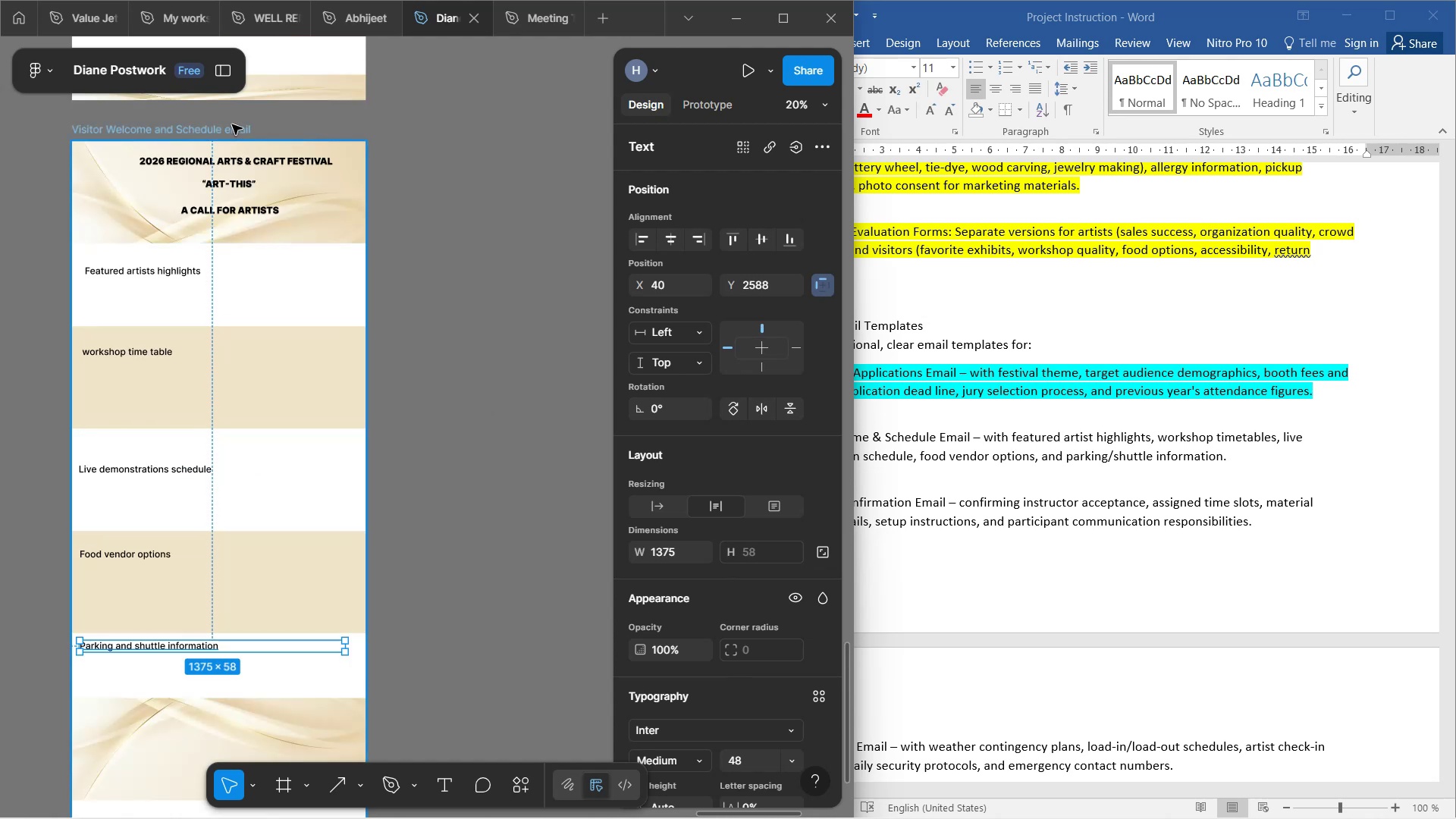 
scroll: coordinate [230, 432], scroll_direction: down, amount: 6.0
 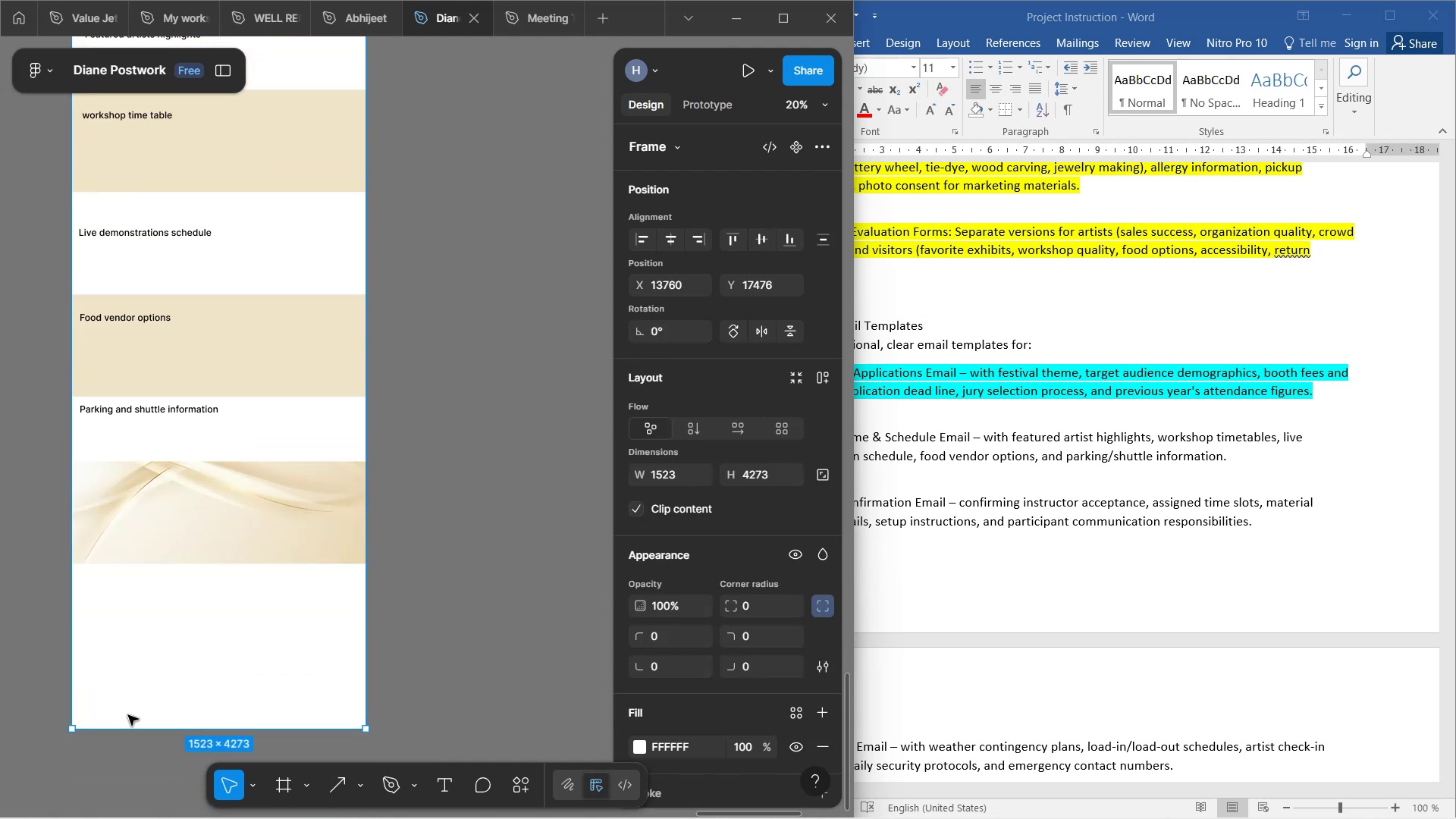 
left_click_drag(start_coordinate=[129, 731], to_coordinate=[185, 565])
 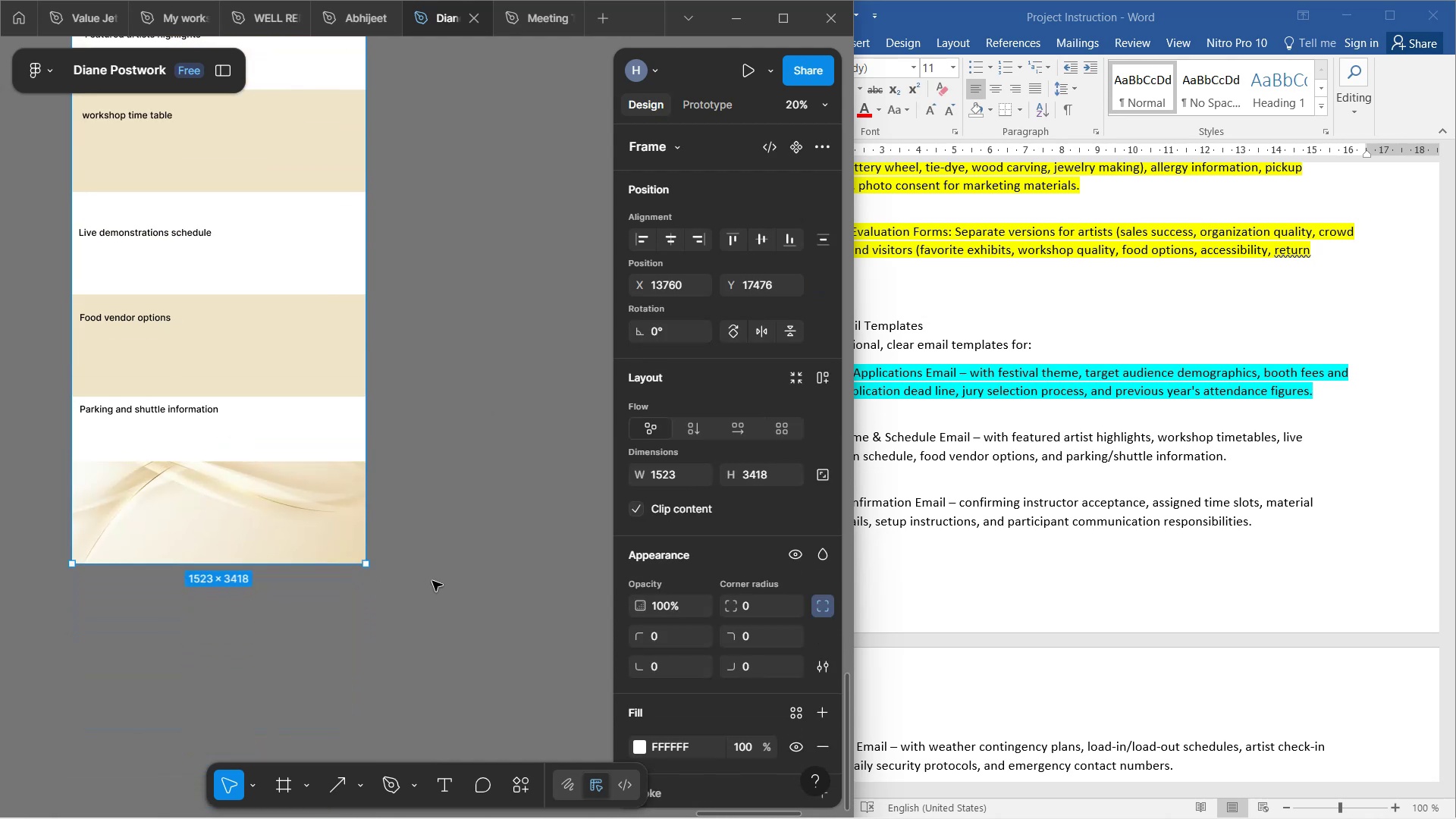 
left_click([441, 575])
 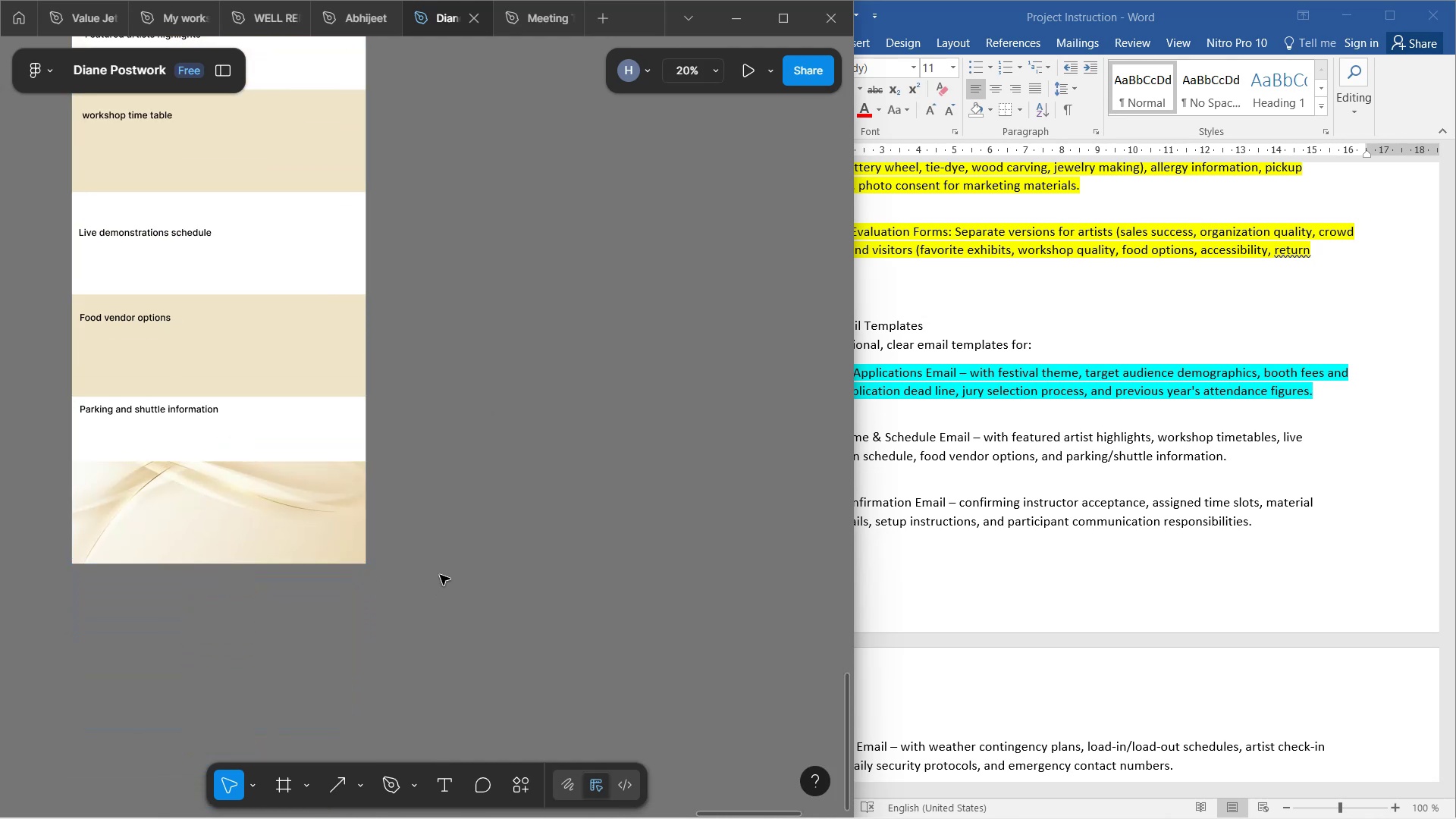 
scroll: coordinate [420, 538], scroll_direction: up, amount: 10.0
 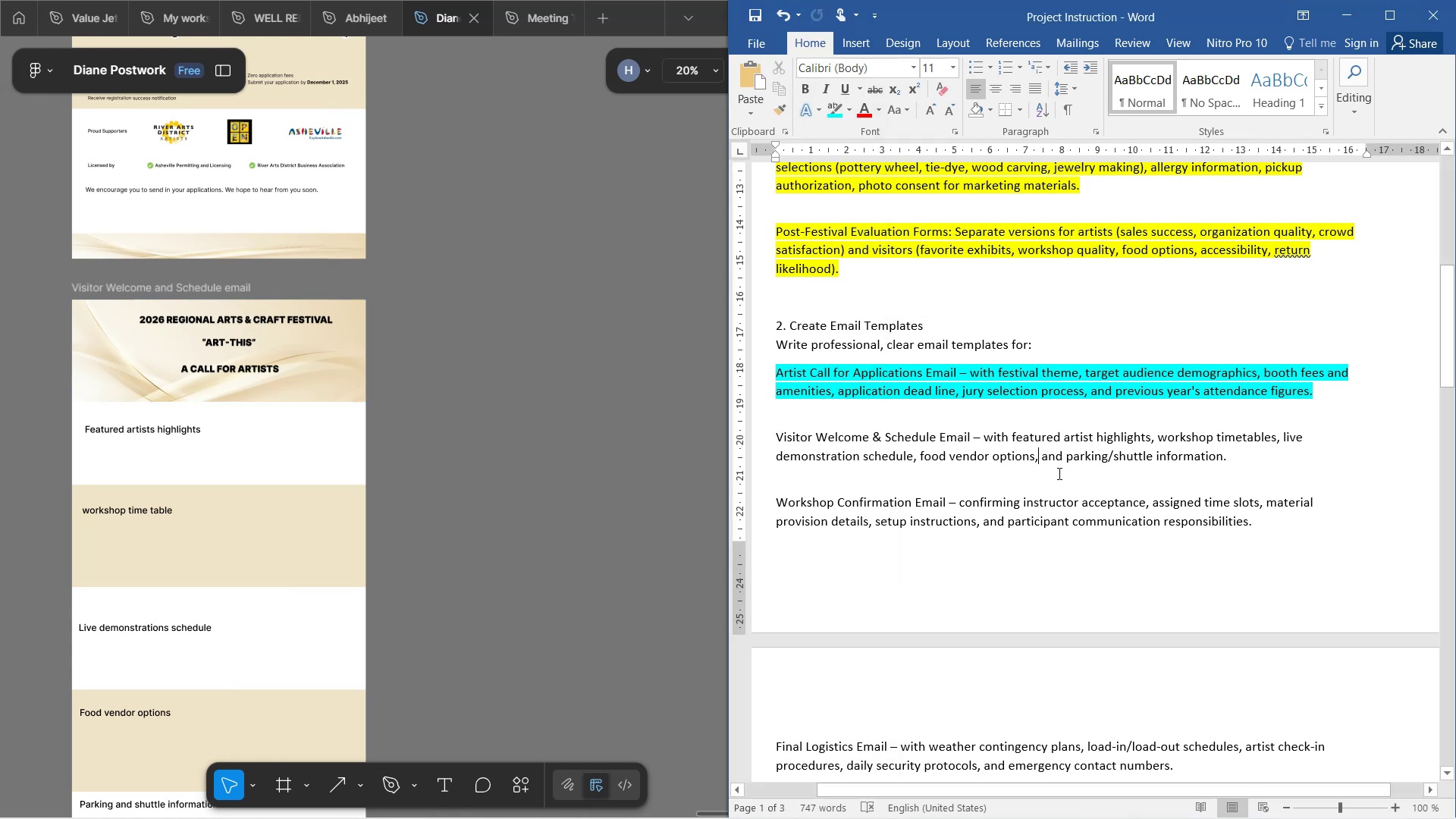 
wait(9.49)
 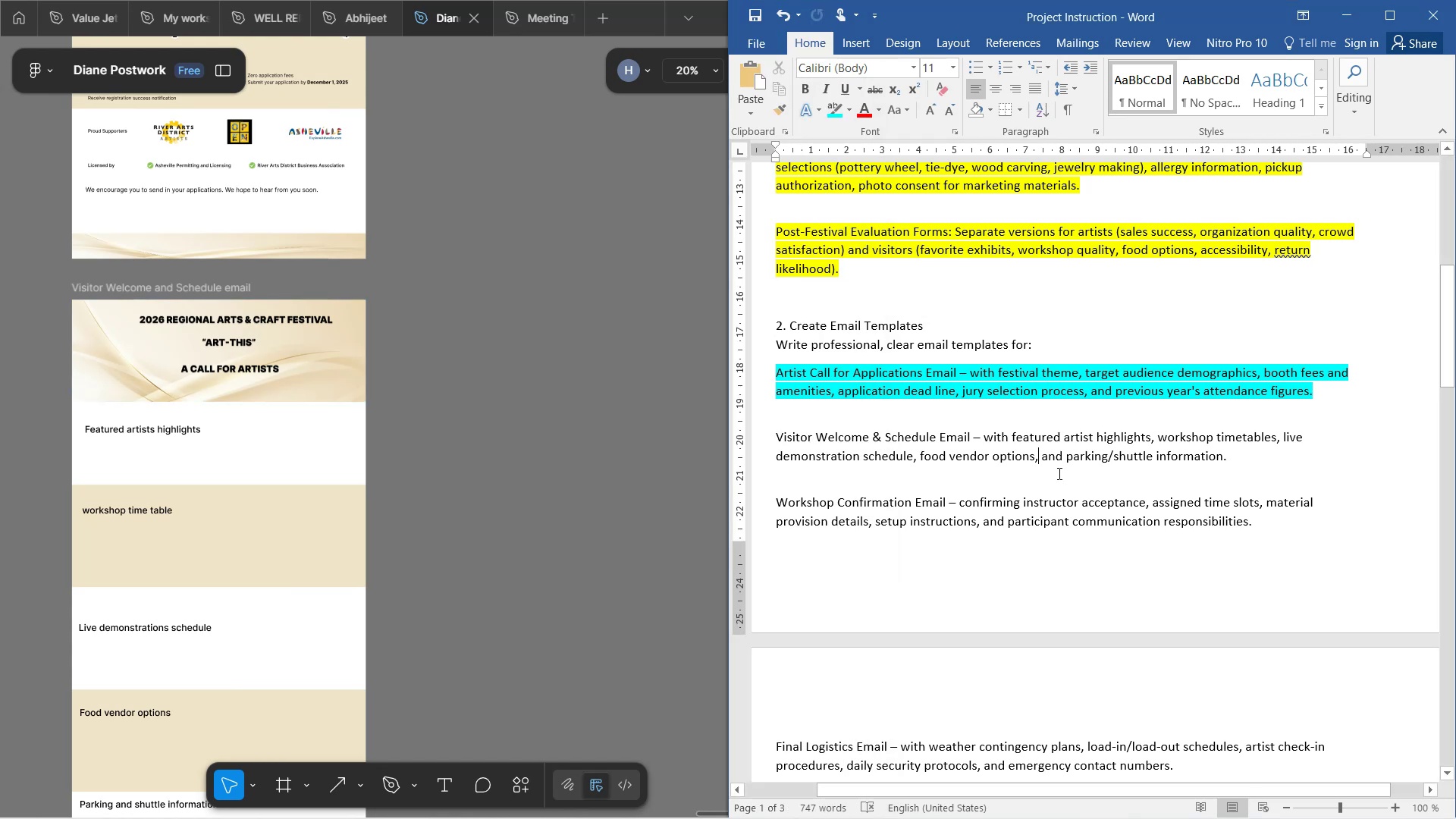 
double_click([218, 322])
 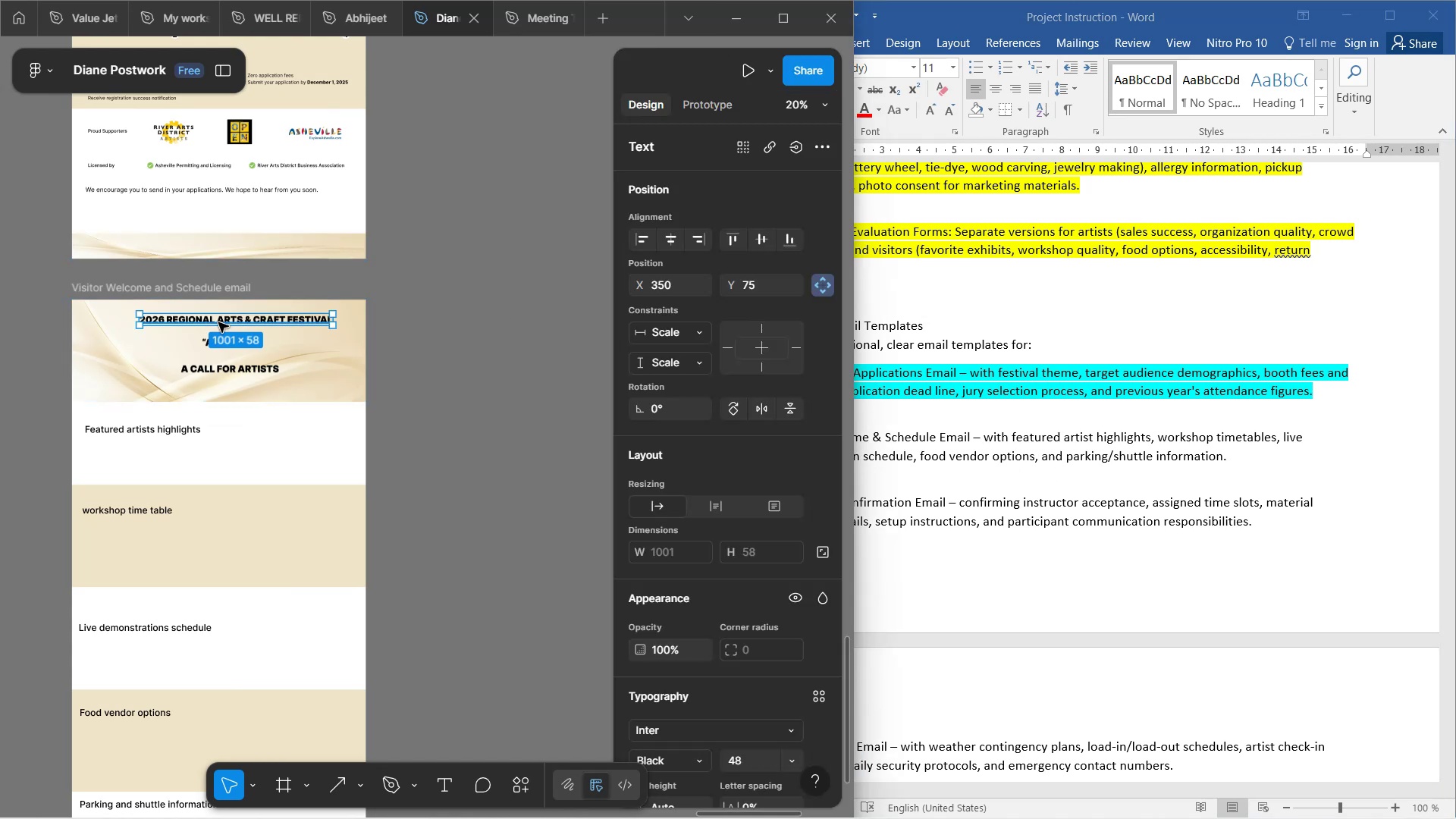 
hold_key(key=ControlLeft, duration=0.55)
scroll: coordinate [220, 321], scroll_direction: up, amount: 2.0
 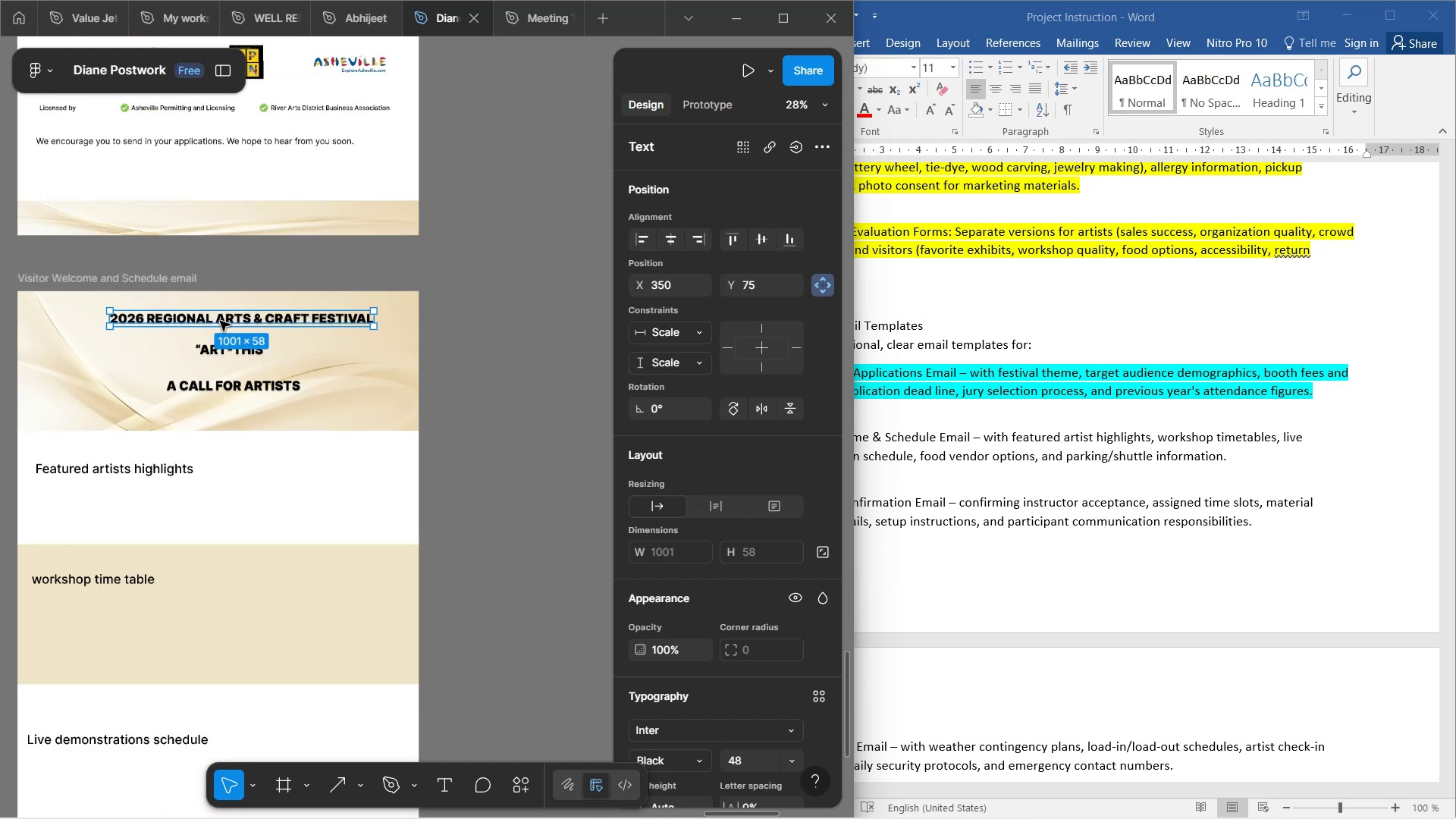 
double_click([219, 321])
 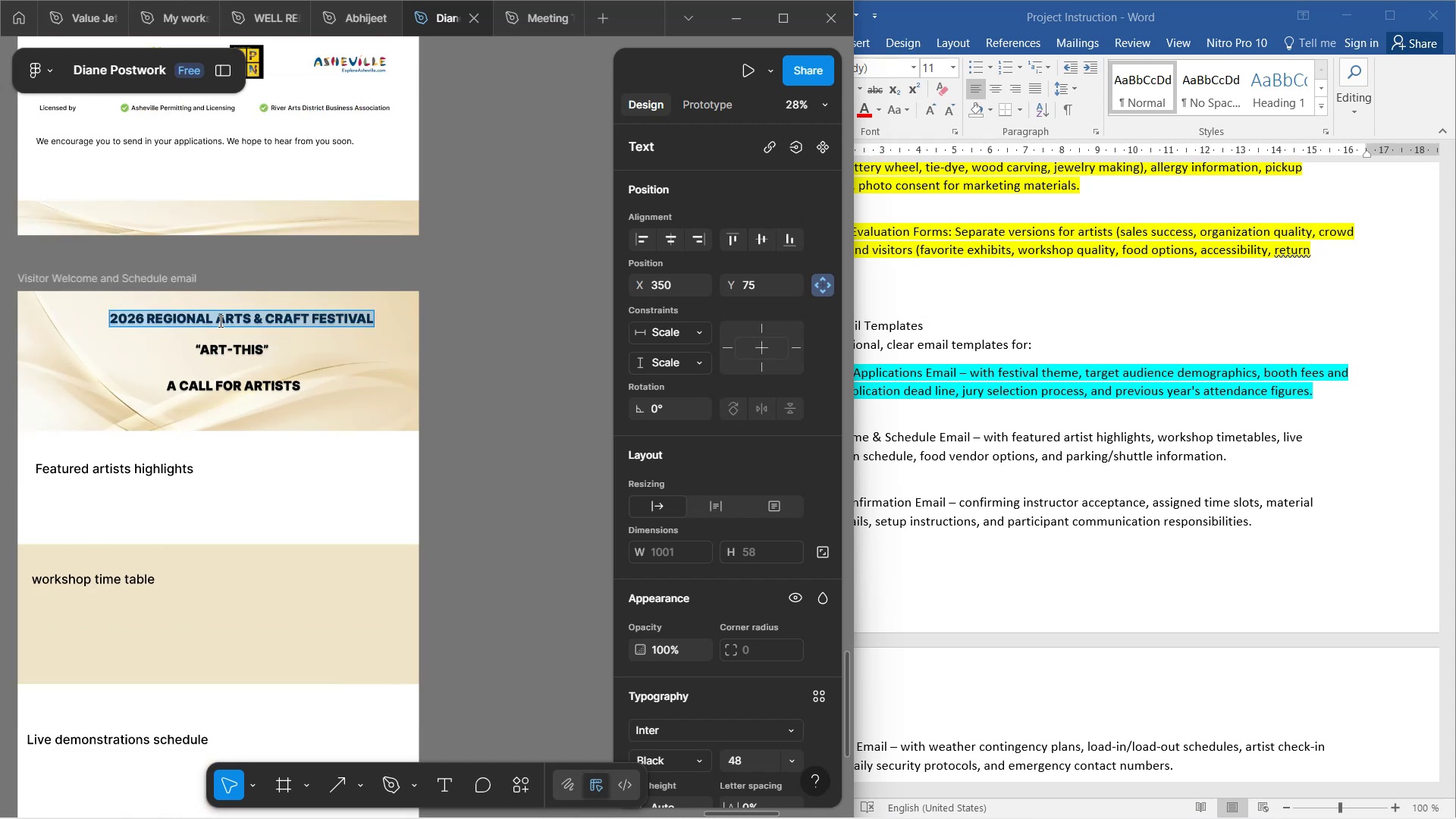 
type(WELCOME AND )
 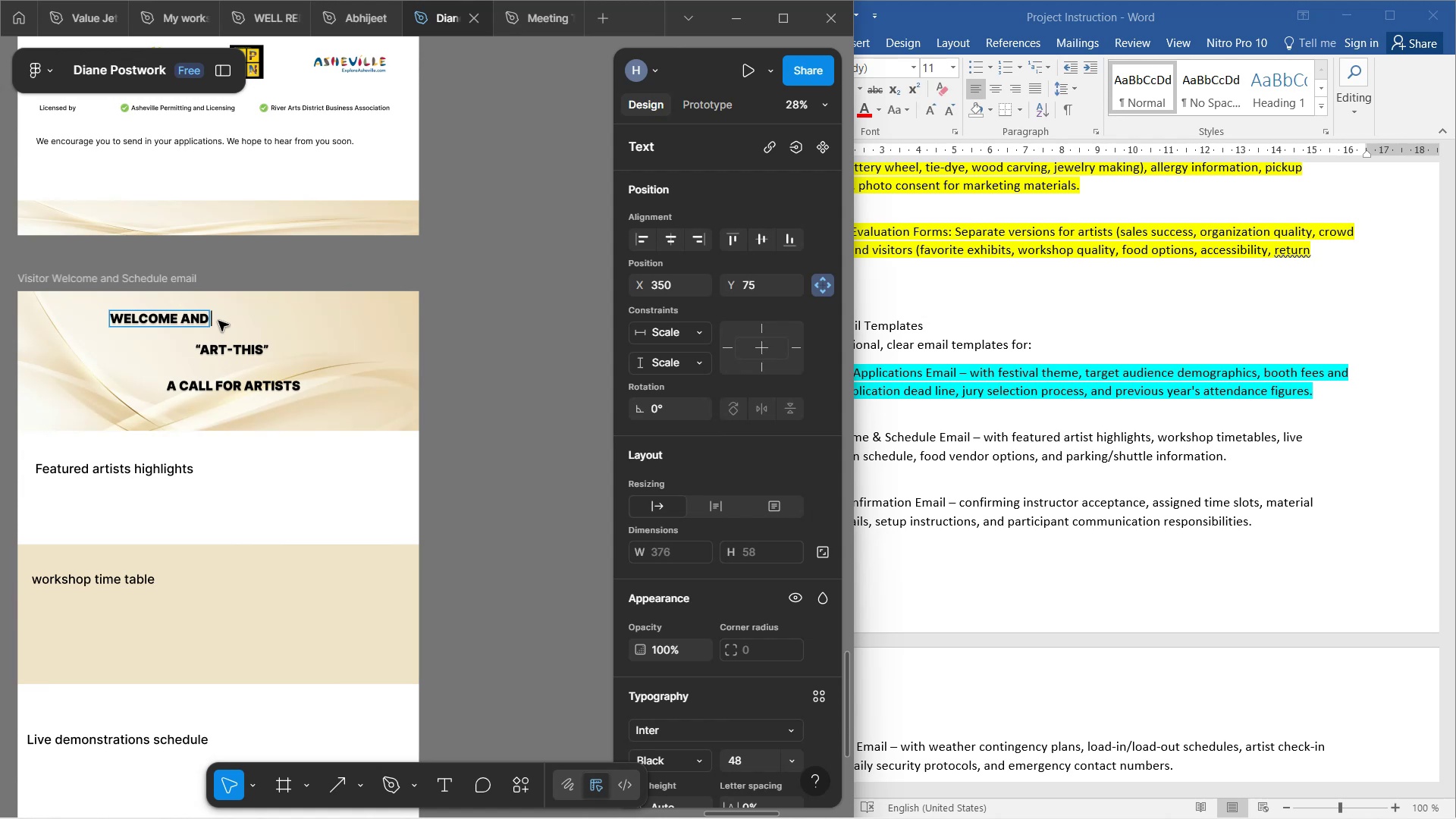 
wait(12.32)
 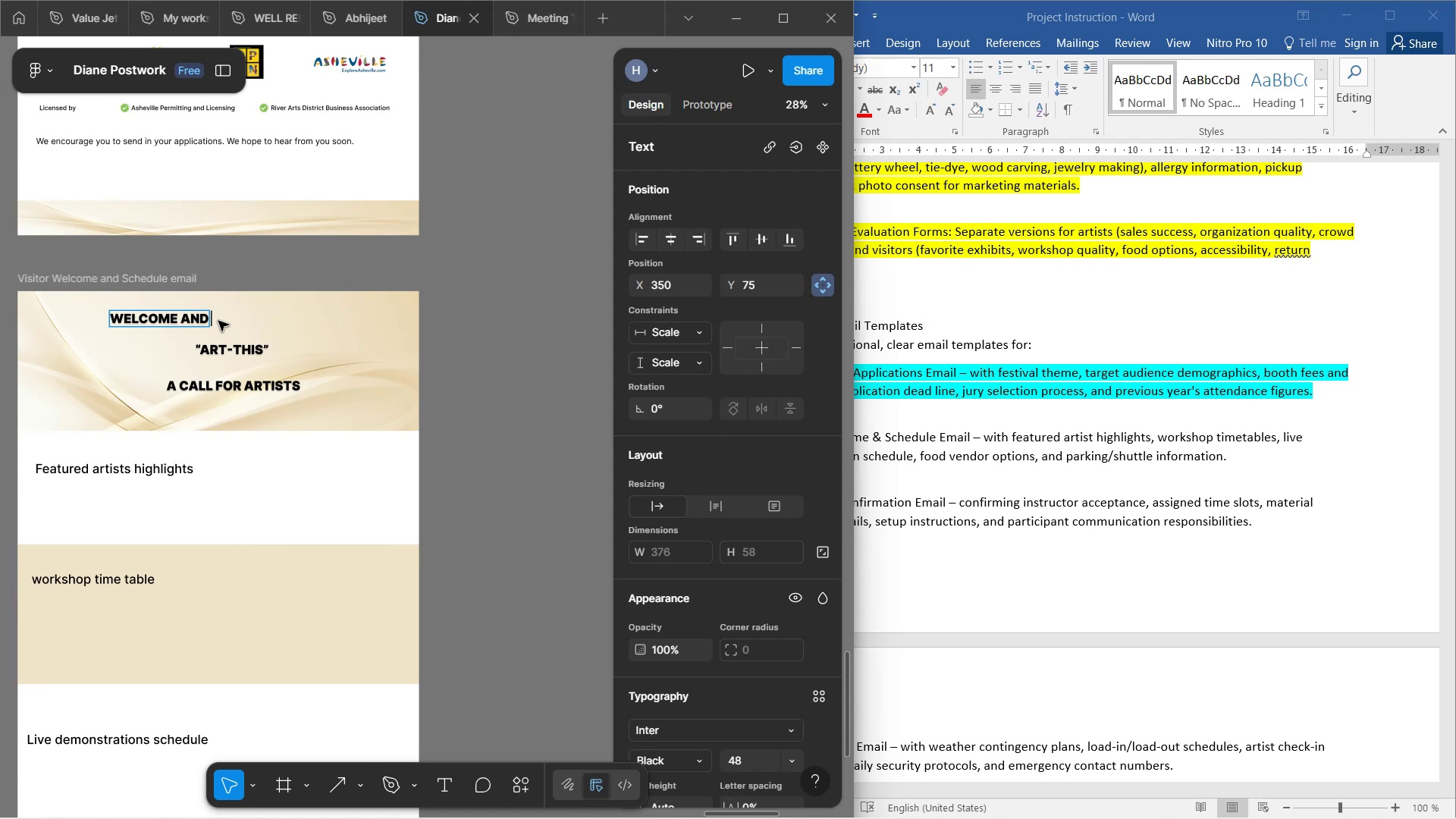 
type( S)
key(Backspace)
key(Backspace)
key(Backspace)
type( SCHEDULE)
 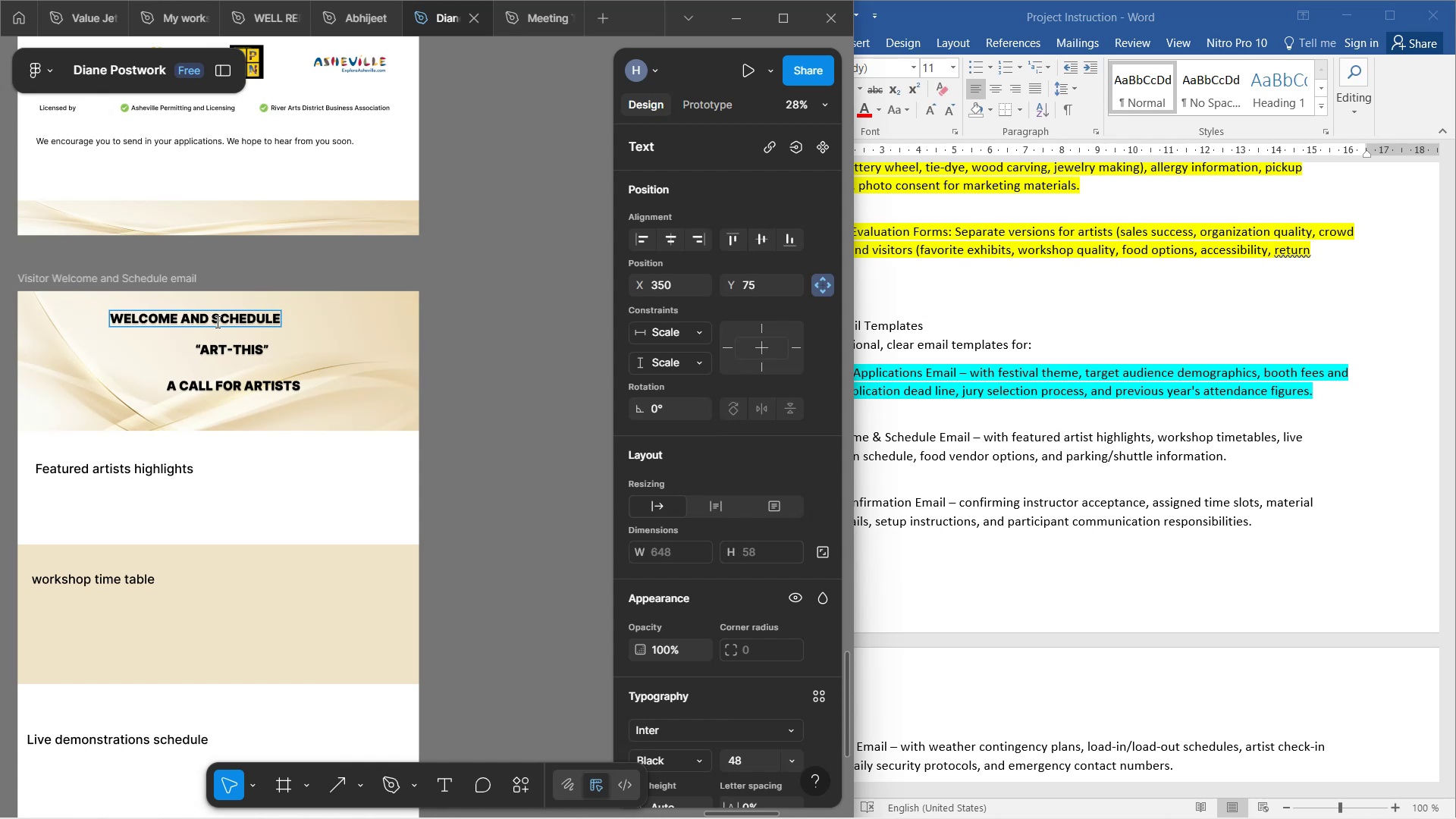 
wait(19.23)
 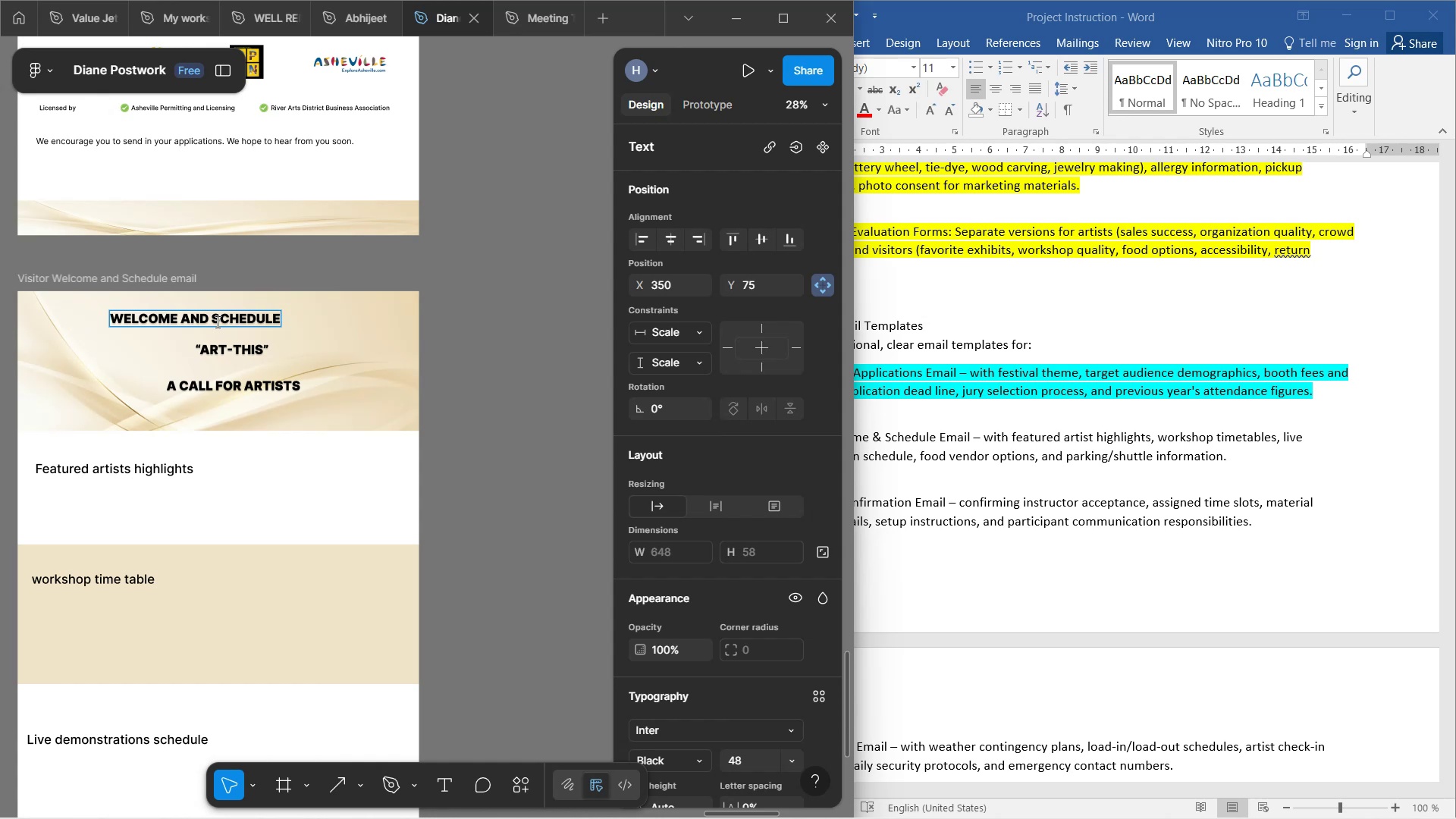 
left_click([293, 355])
 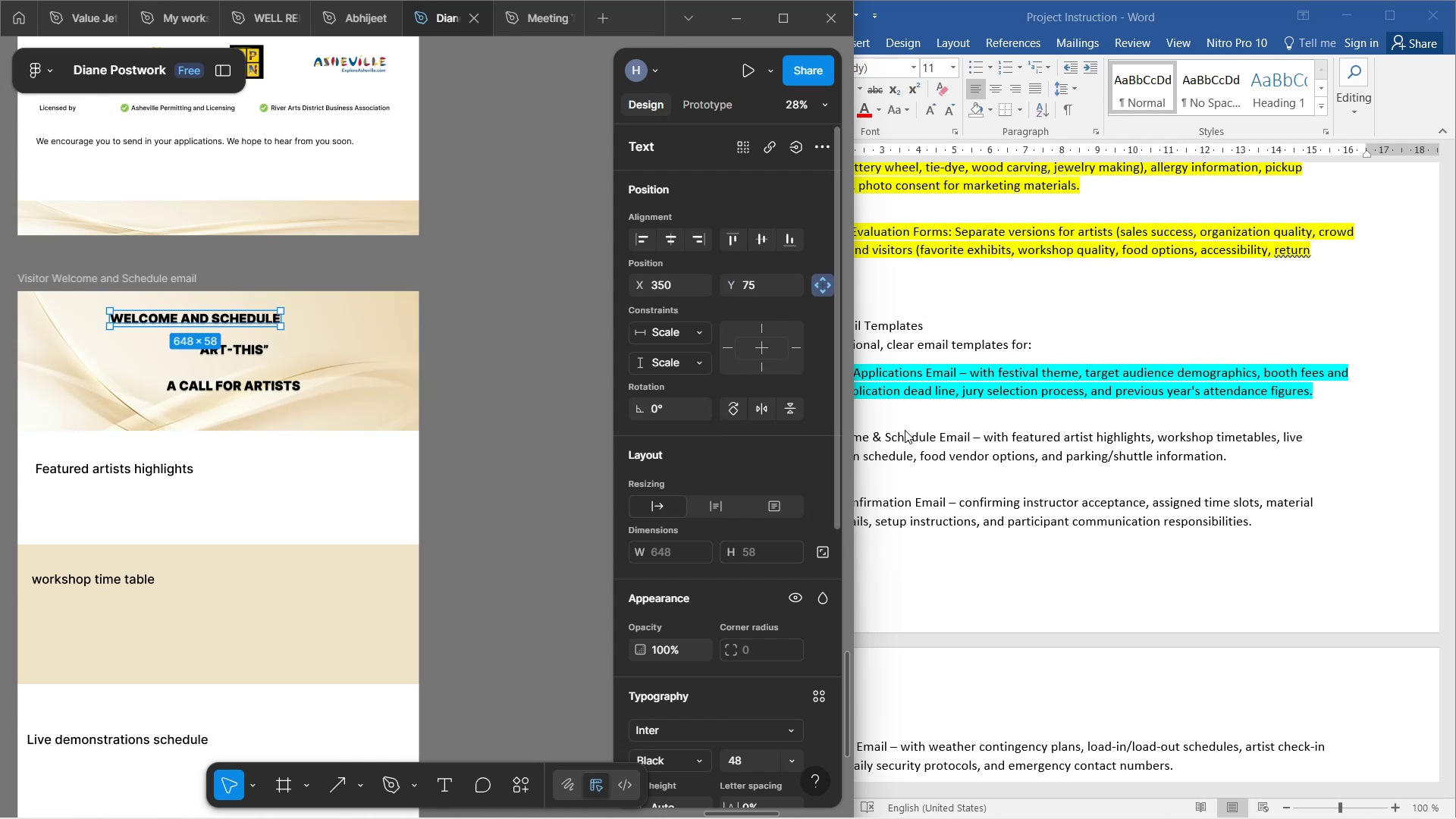 
left_click([943, 425])
 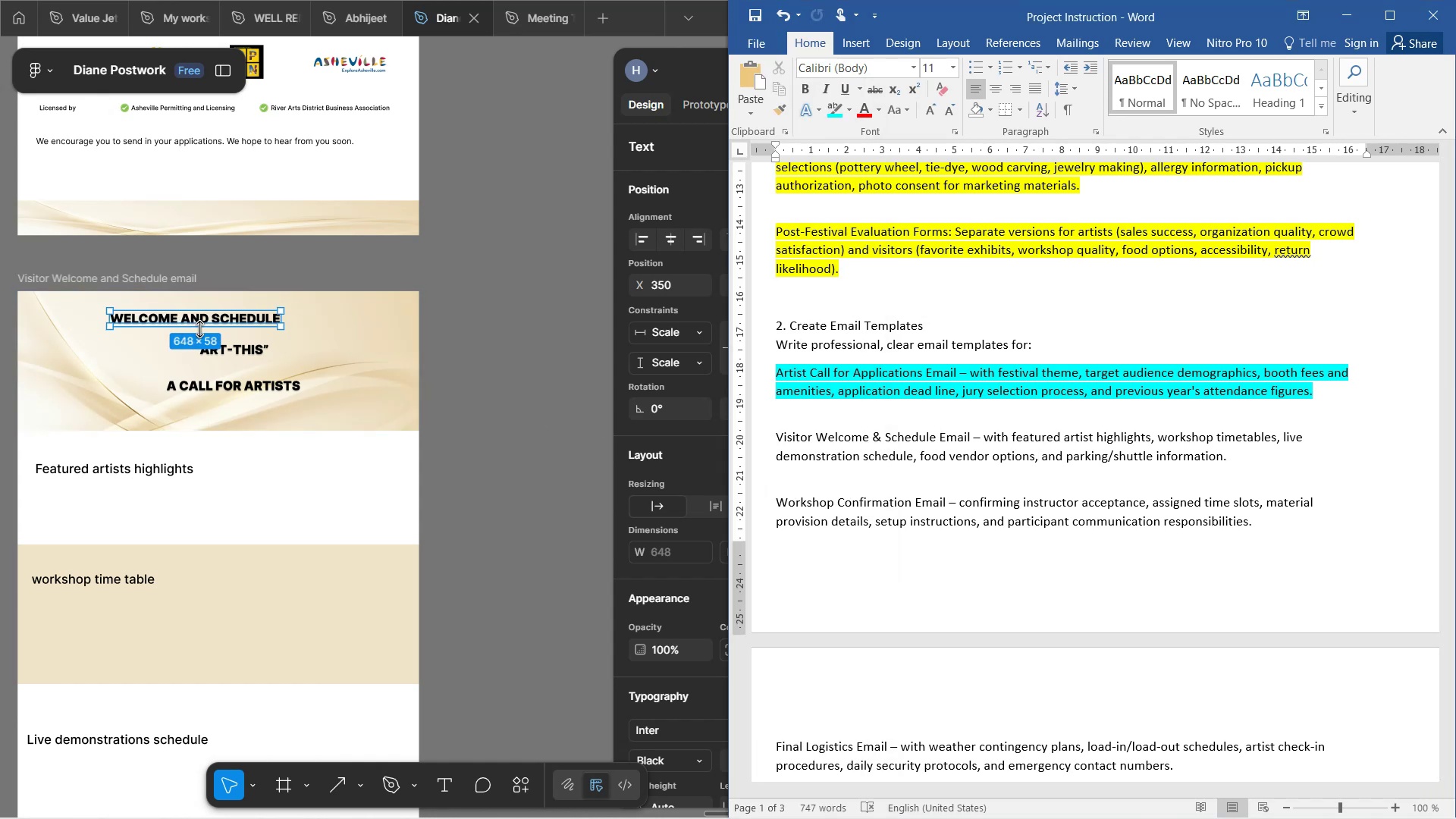 
double_click([124, 318])
 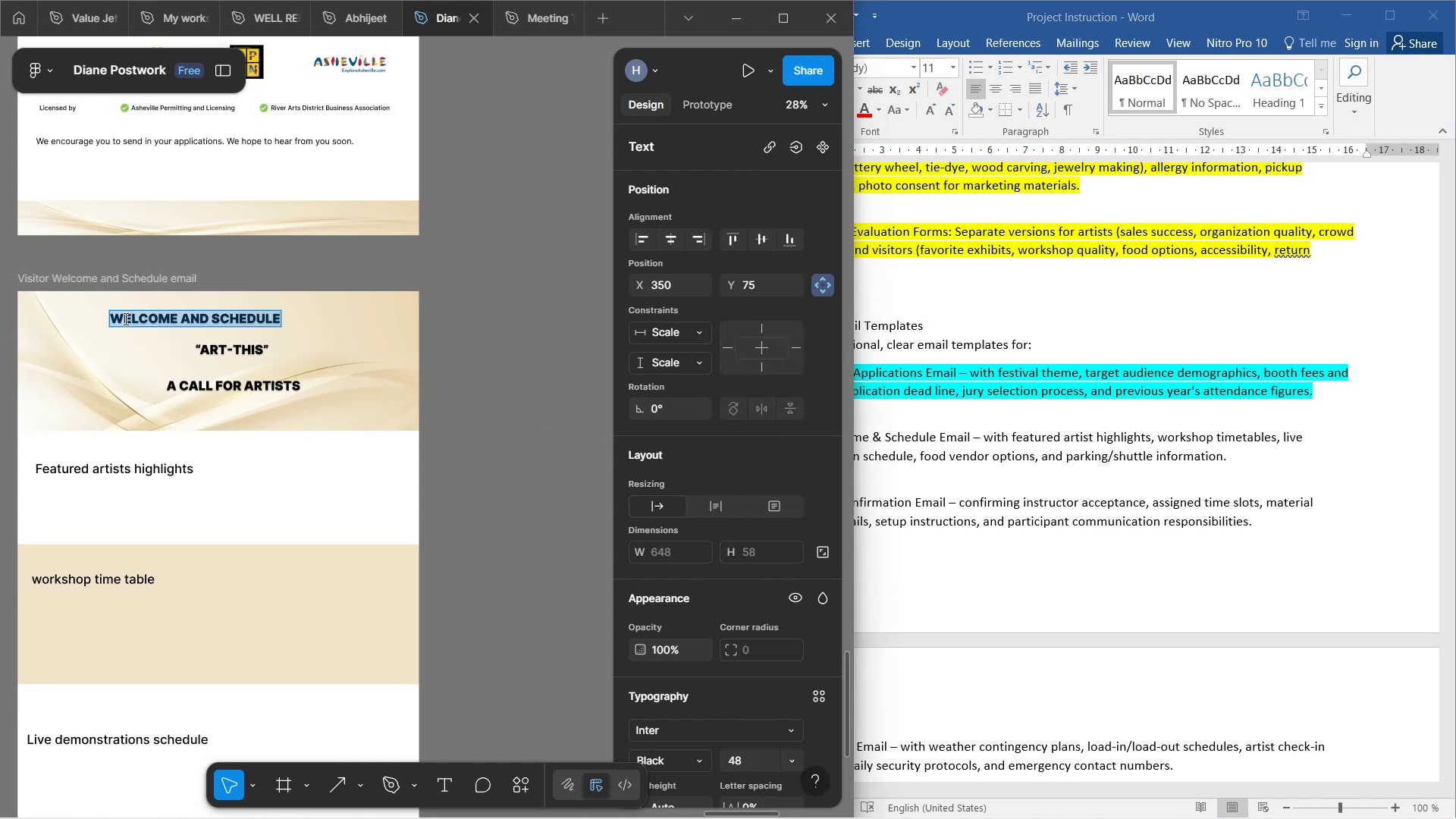 
triple_click([124, 318])
 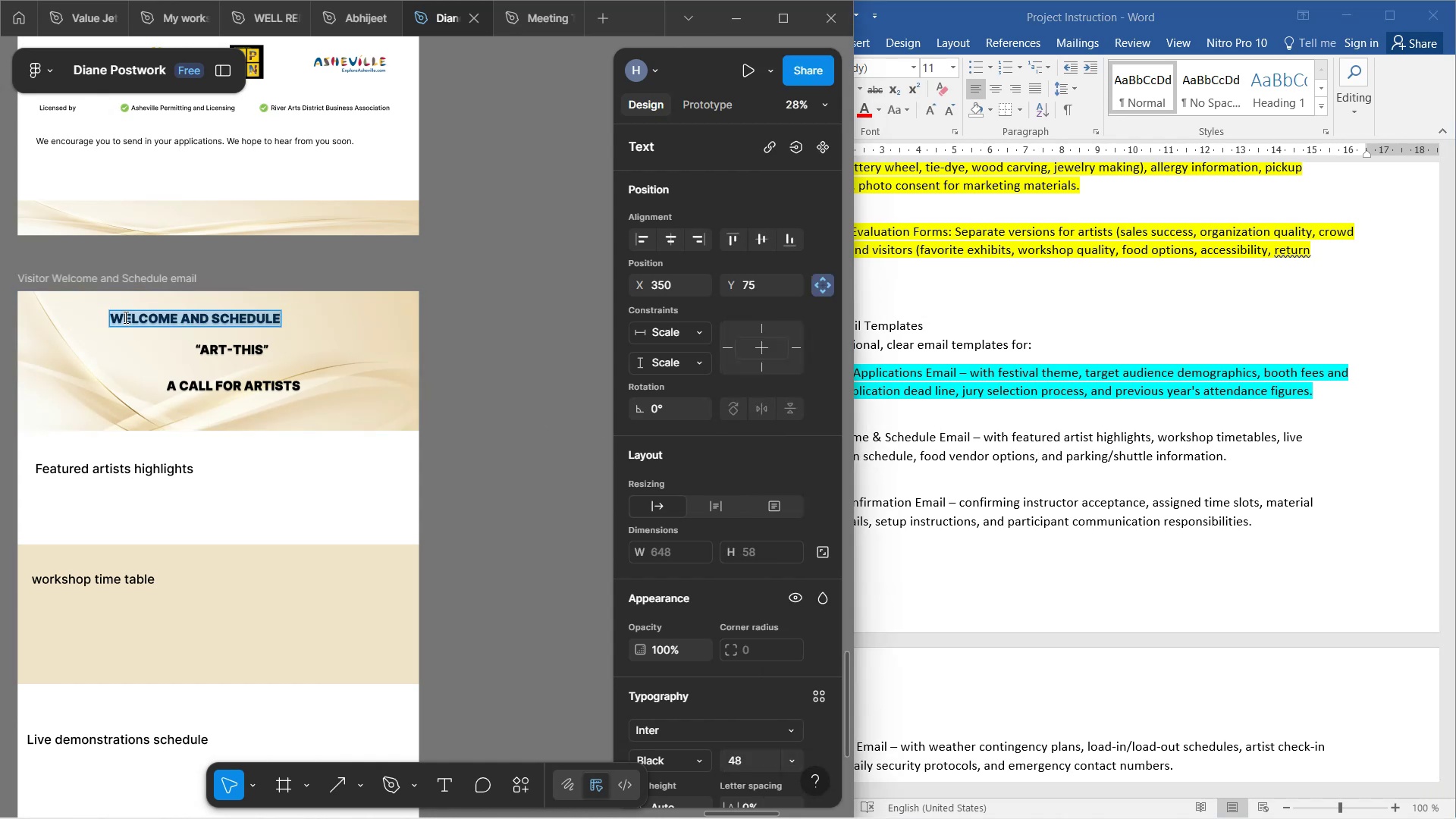 
left_click([124, 317])
 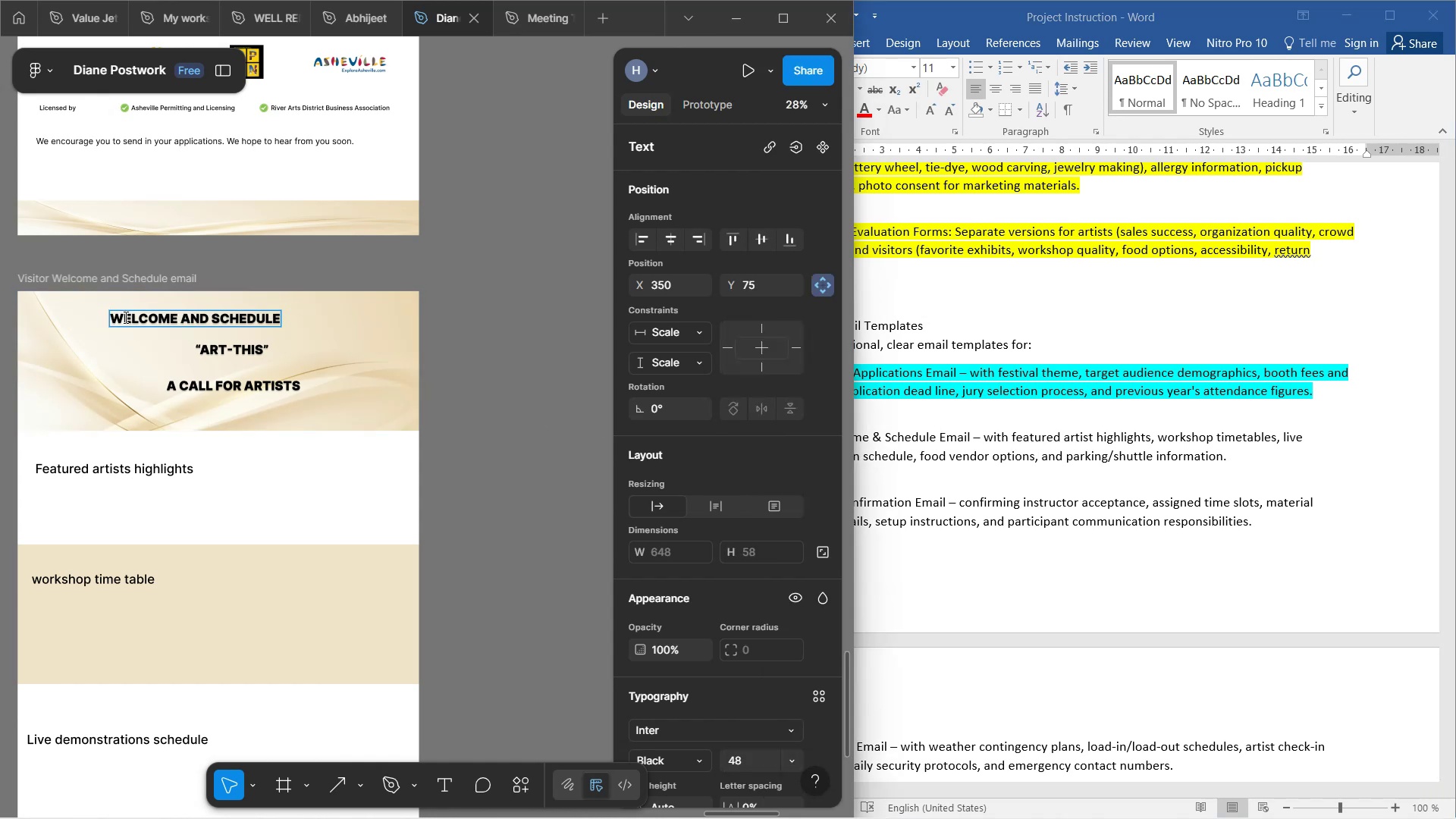 
key(ArrowLeft)
 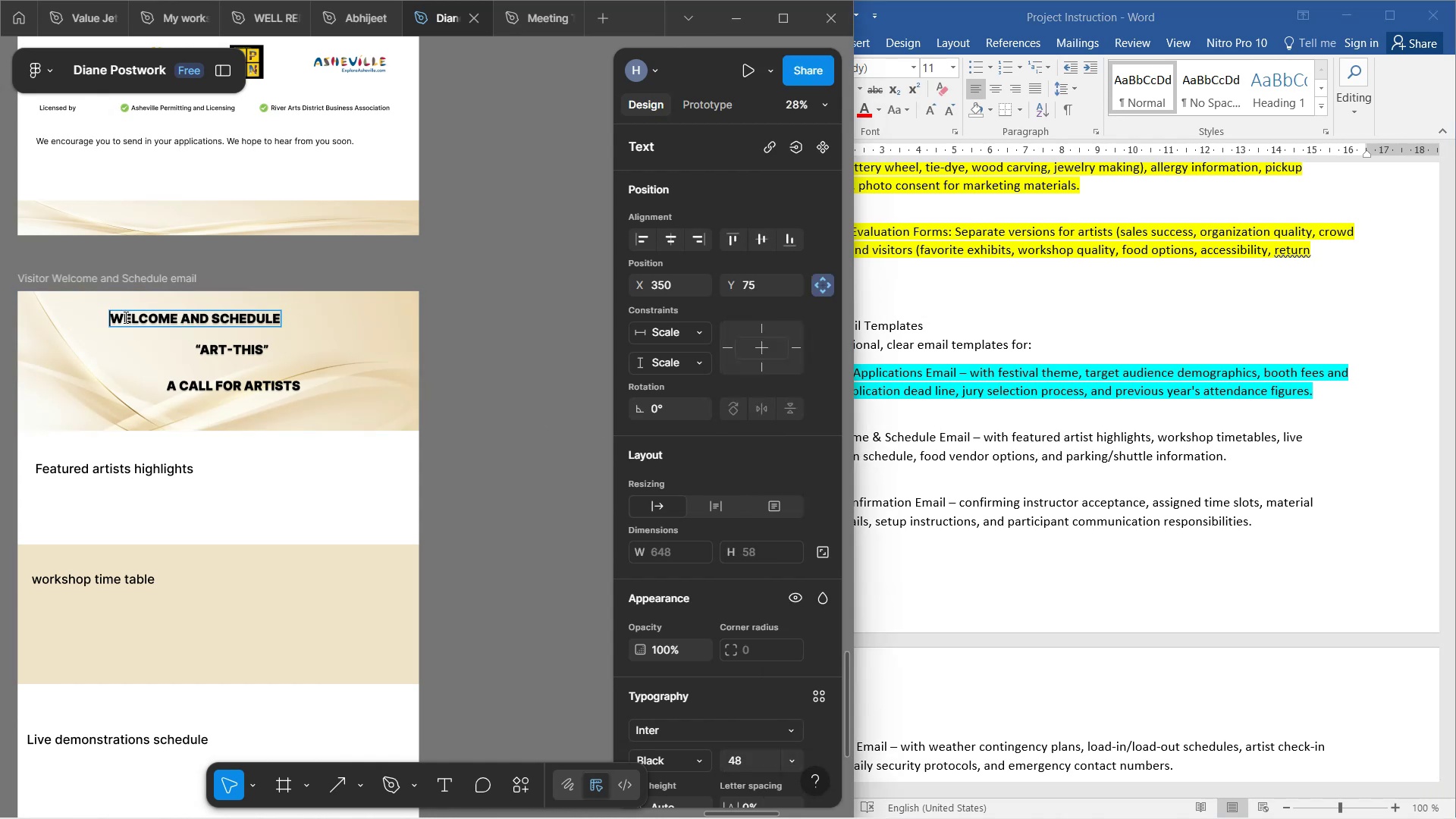 
type(VISITOR )
 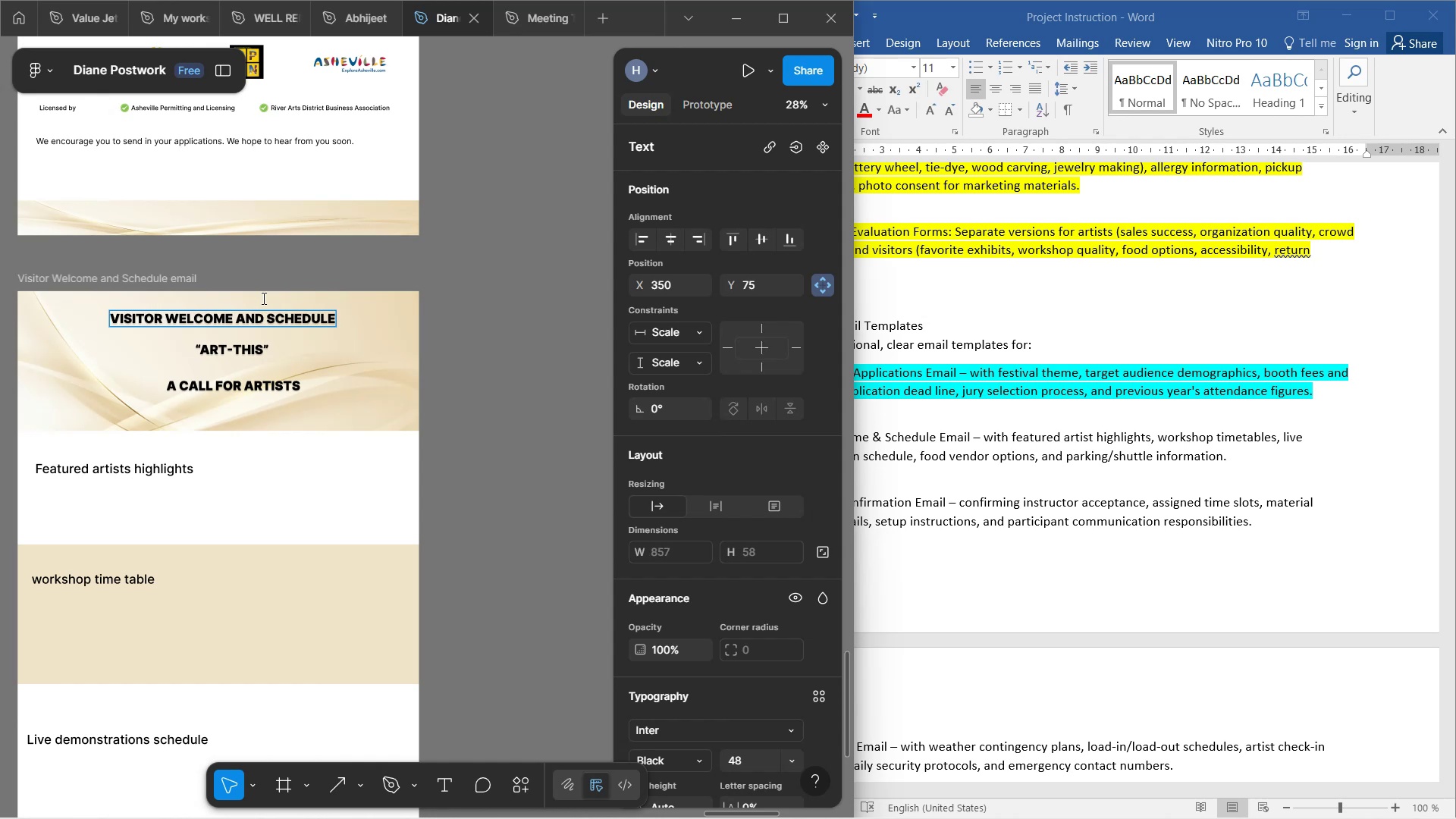 
left_click([360, 356])
 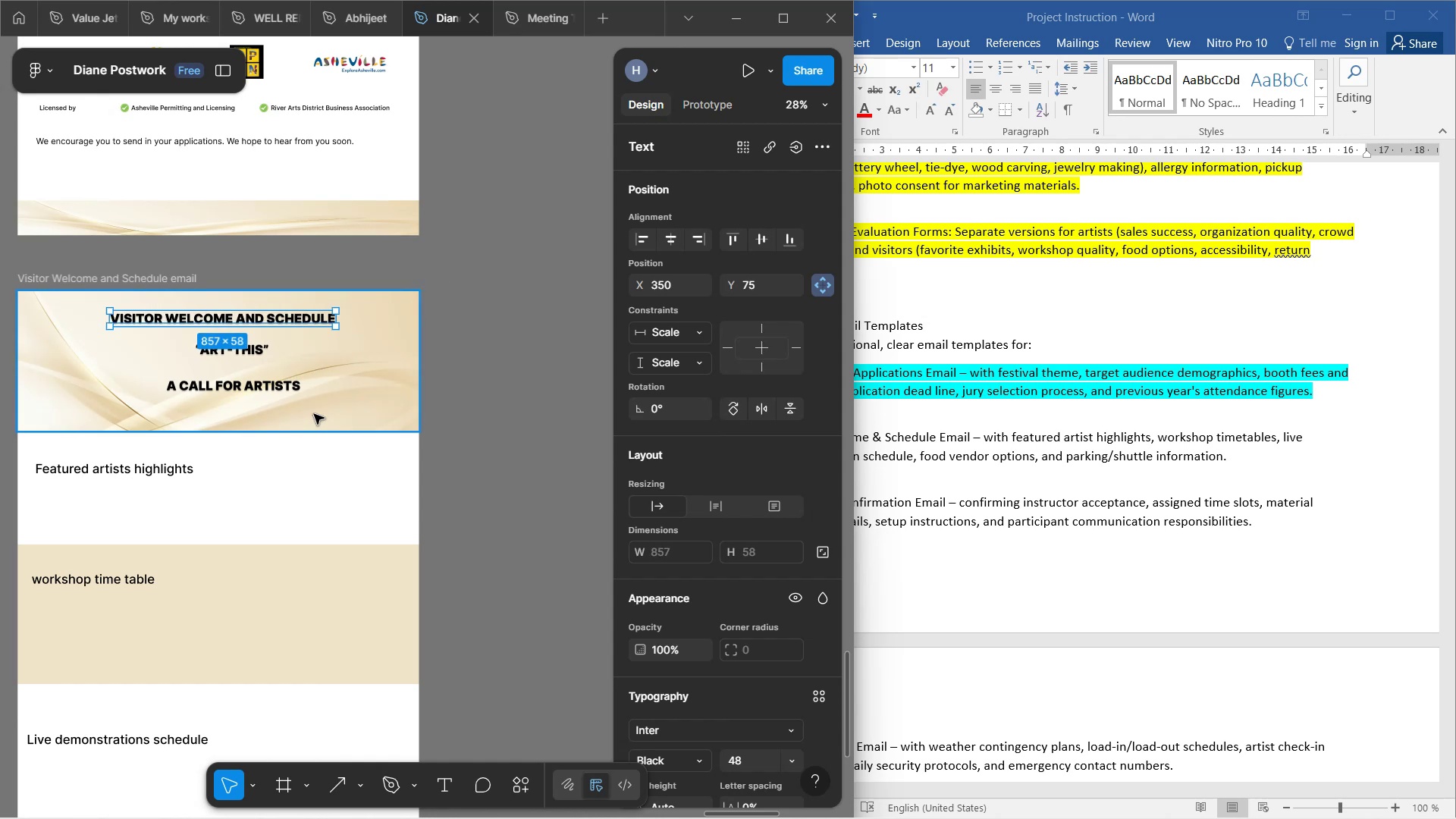 
left_click([283, 394])
 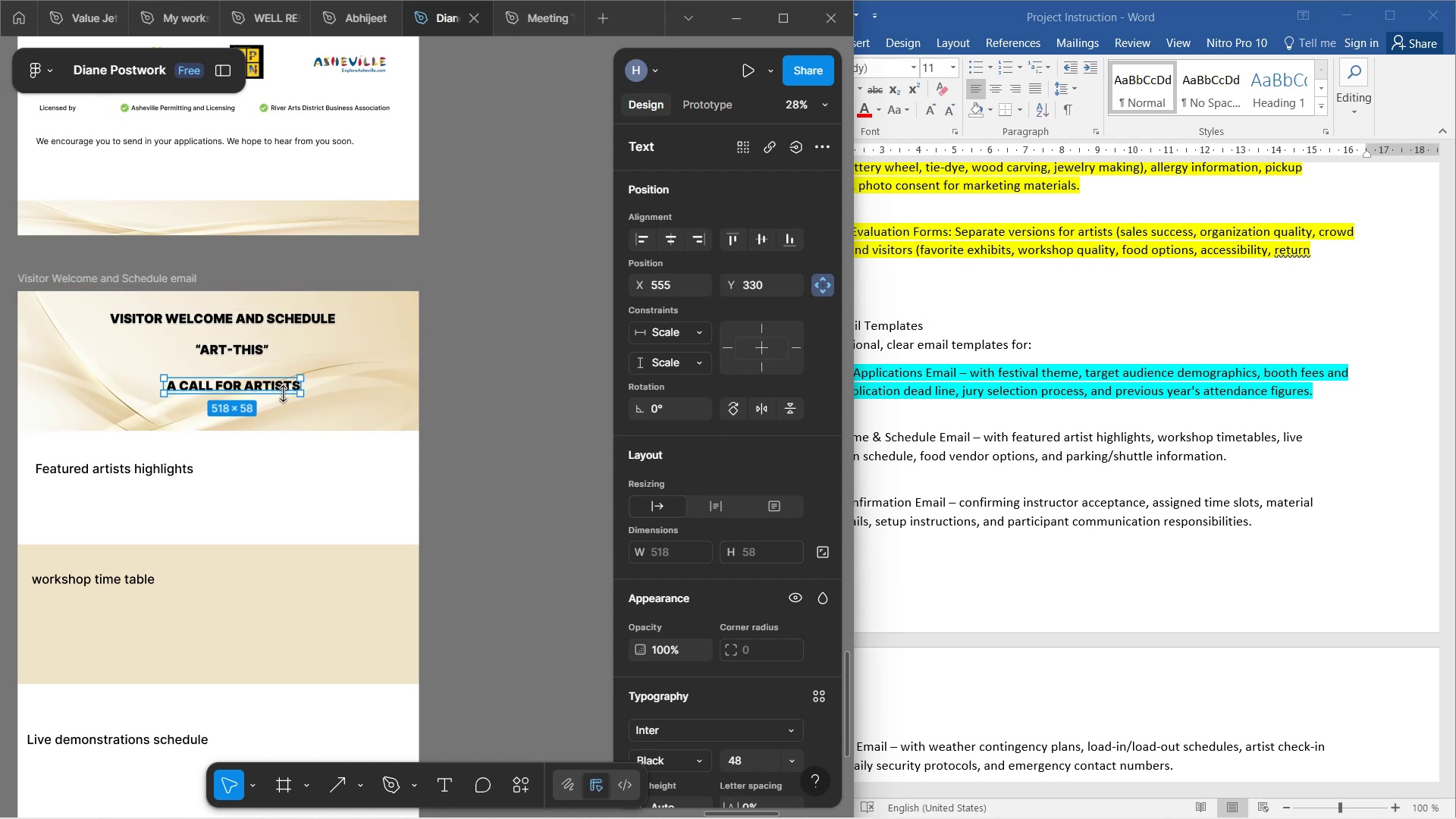 
key(Backspace)
 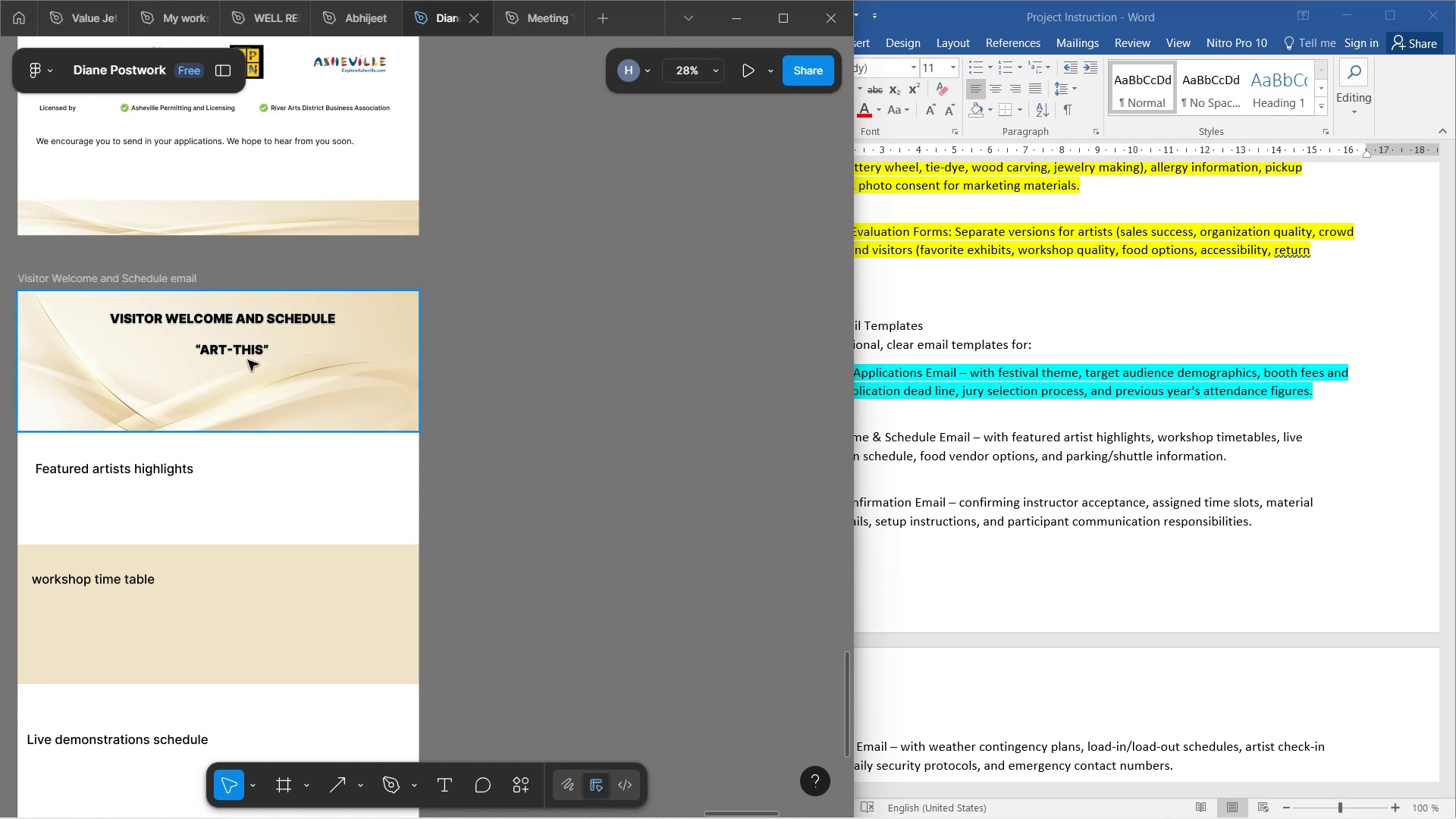 
left_click([248, 359])
 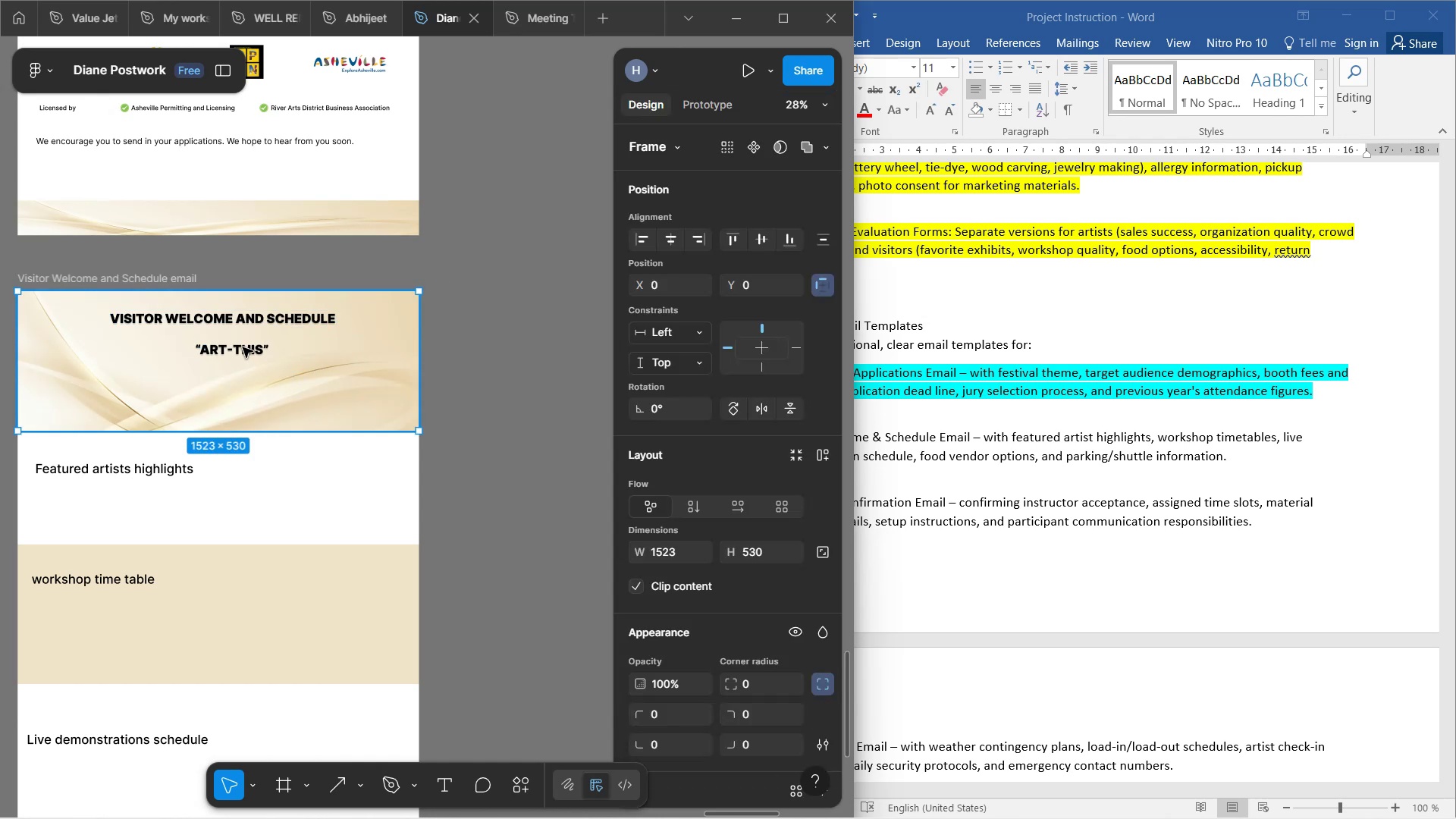 
double_click([243, 347])
 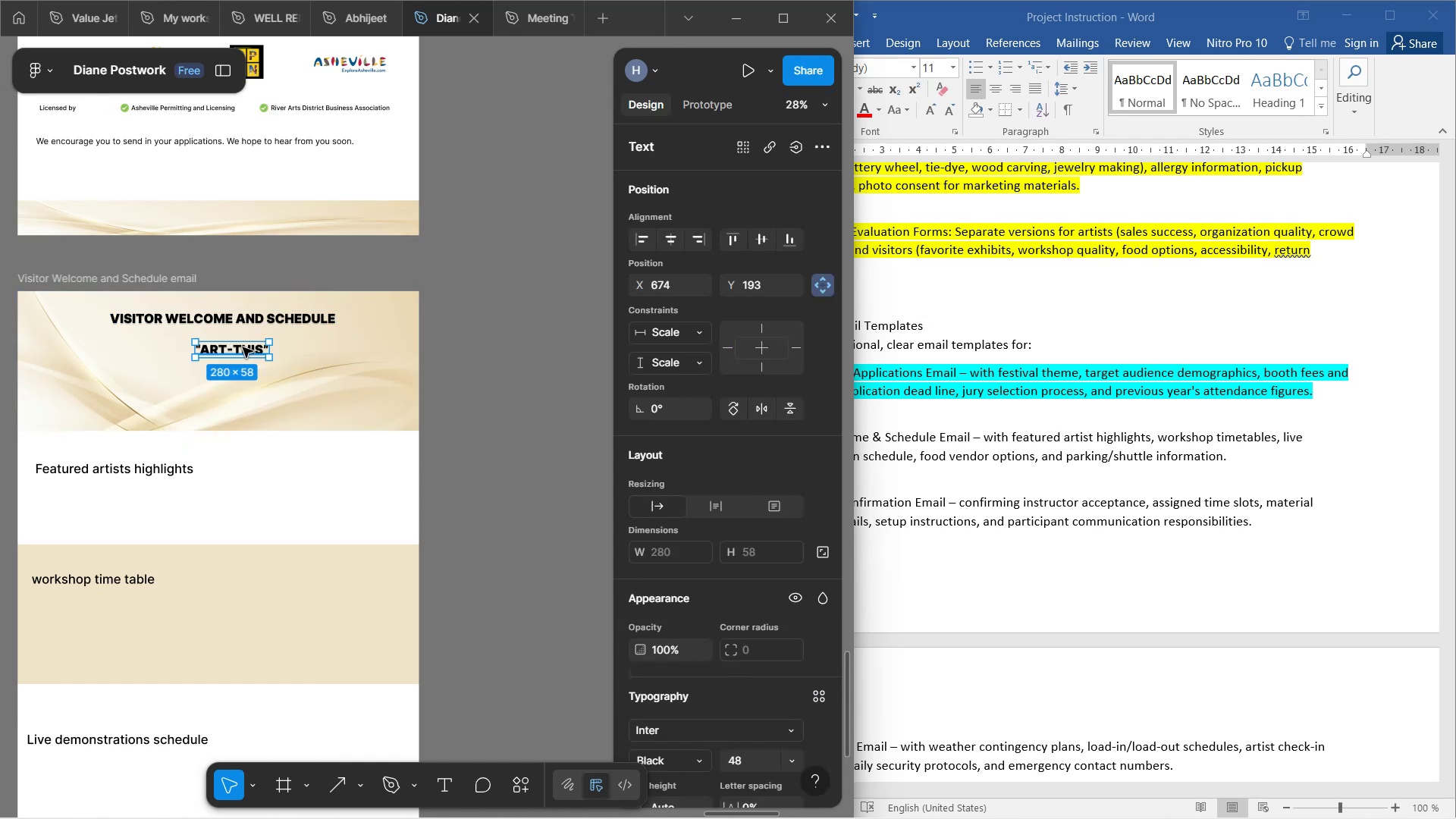 
key(Backspace)
 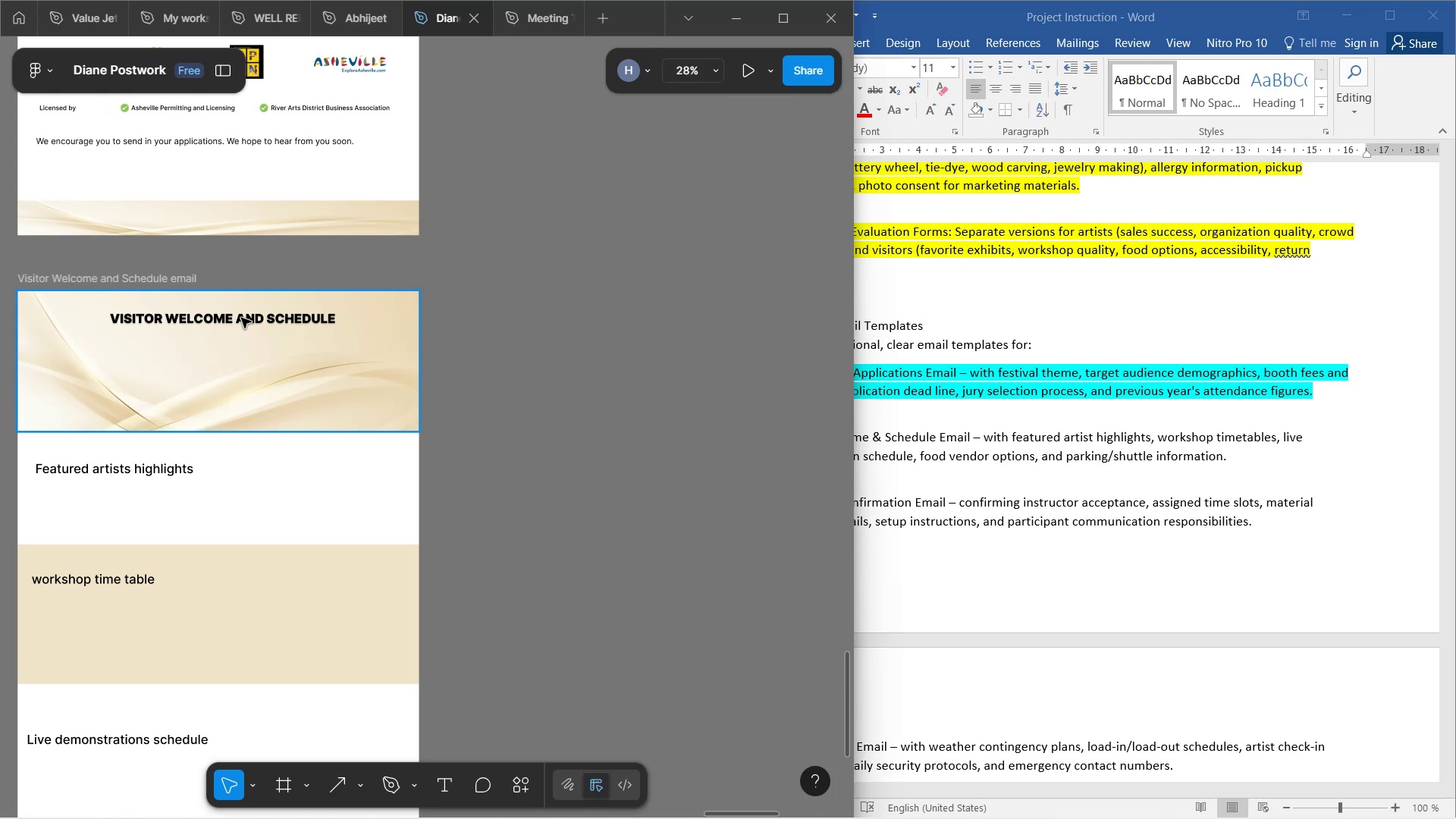 
double_click([241, 318])
 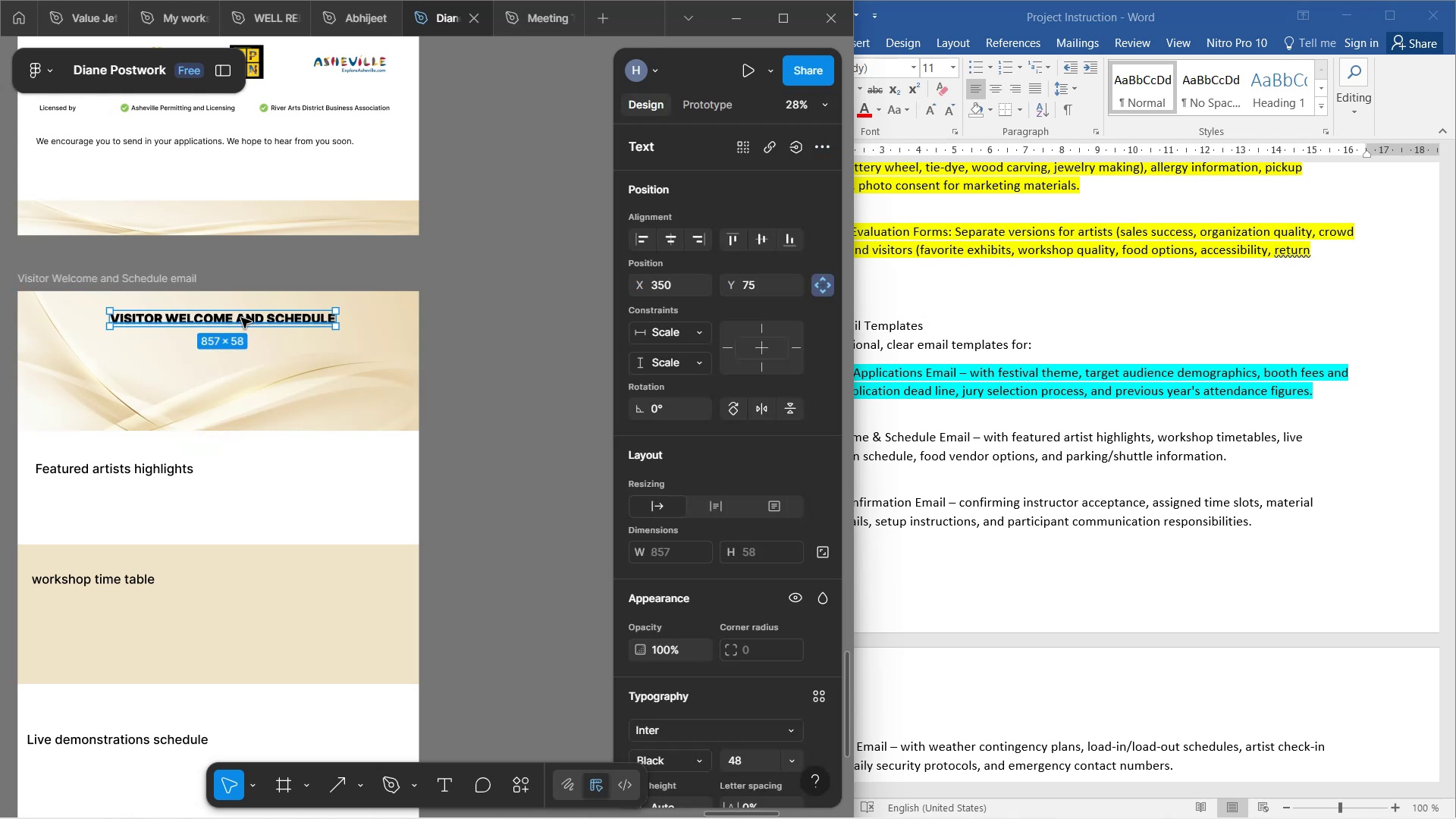 
left_click_drag(start_coordinate=[241, 318], to_coordinate=[227, 359])
 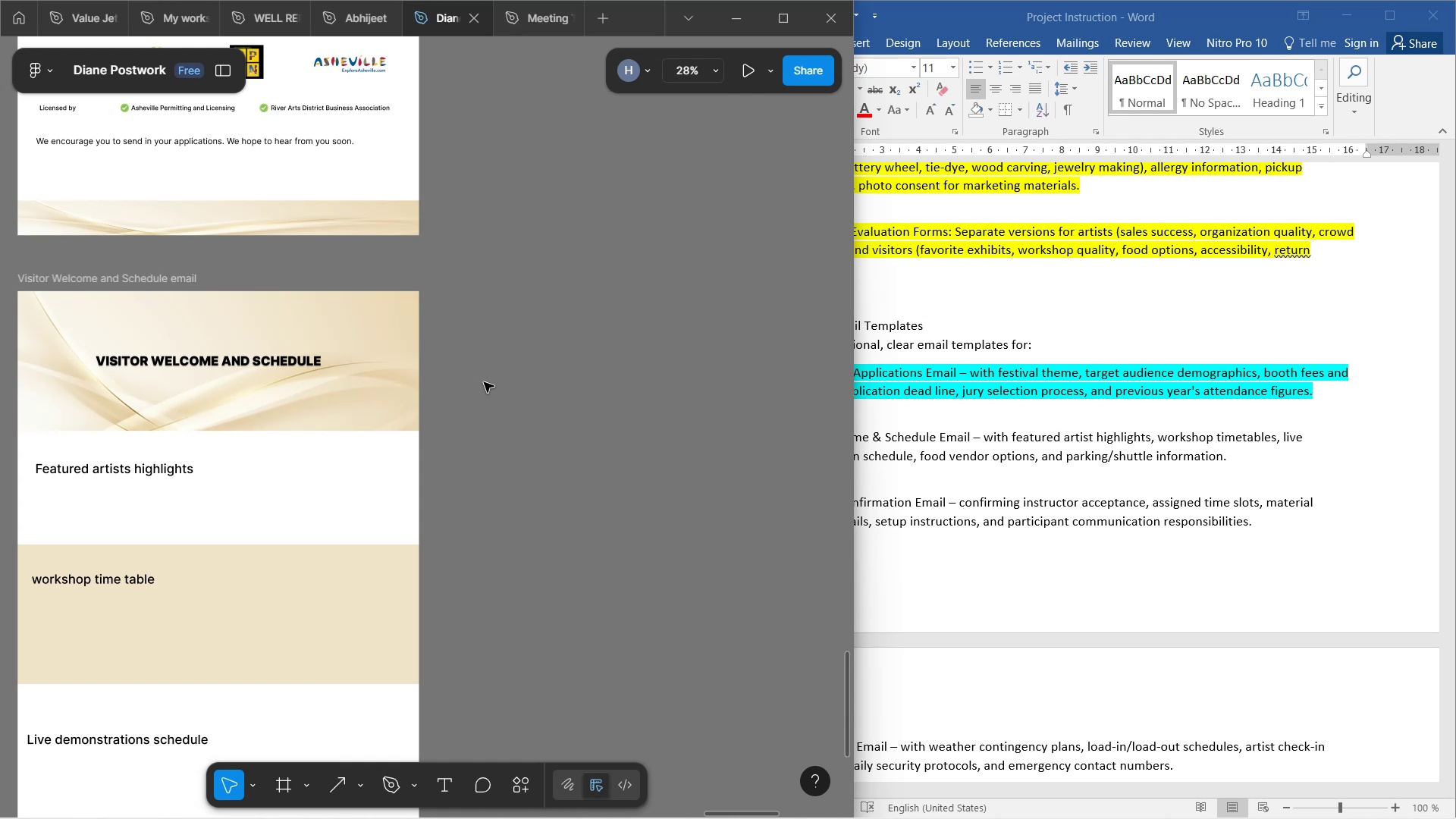 
wait(95.31)
 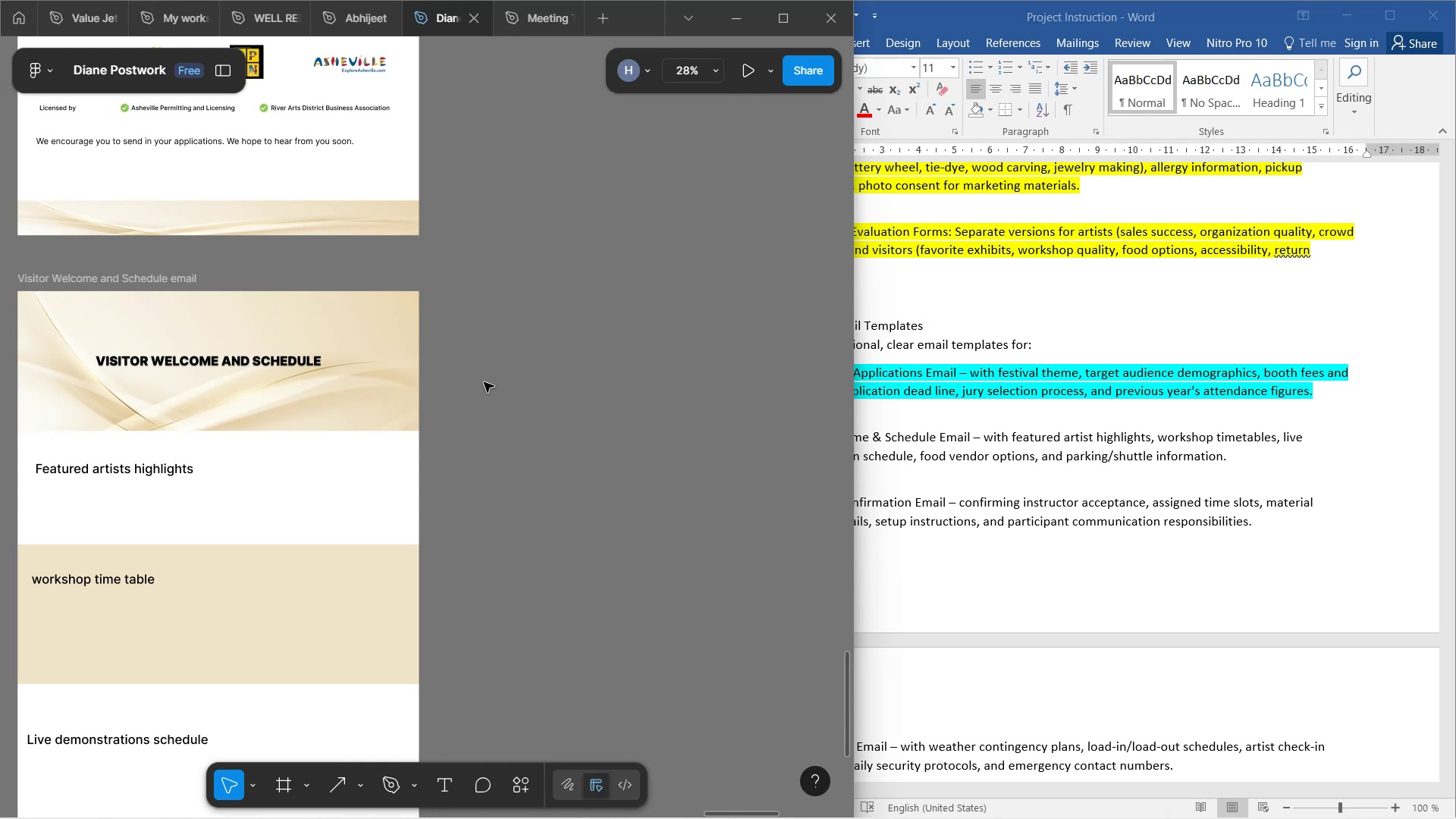 
hold_key(key=ControlLeft, duration=0.41)
scroll: coordinate [537, 372], scroll_direction: down, amount: 2.0
 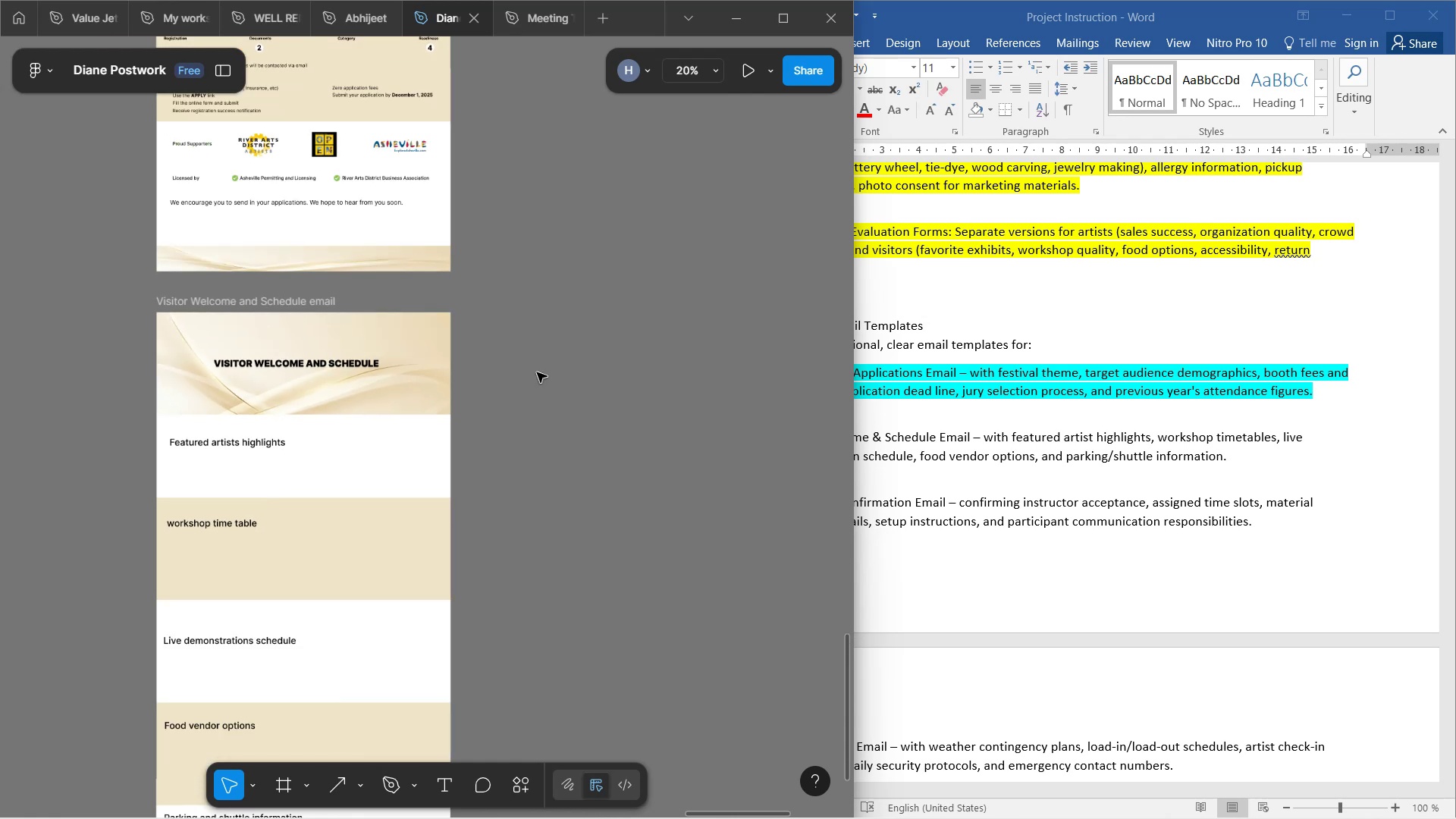 
hold_key(key=ShiftLeft, duration=1.52)
scroll: coordinate [519, 435], scroll_direction: up, amount: 1.0
 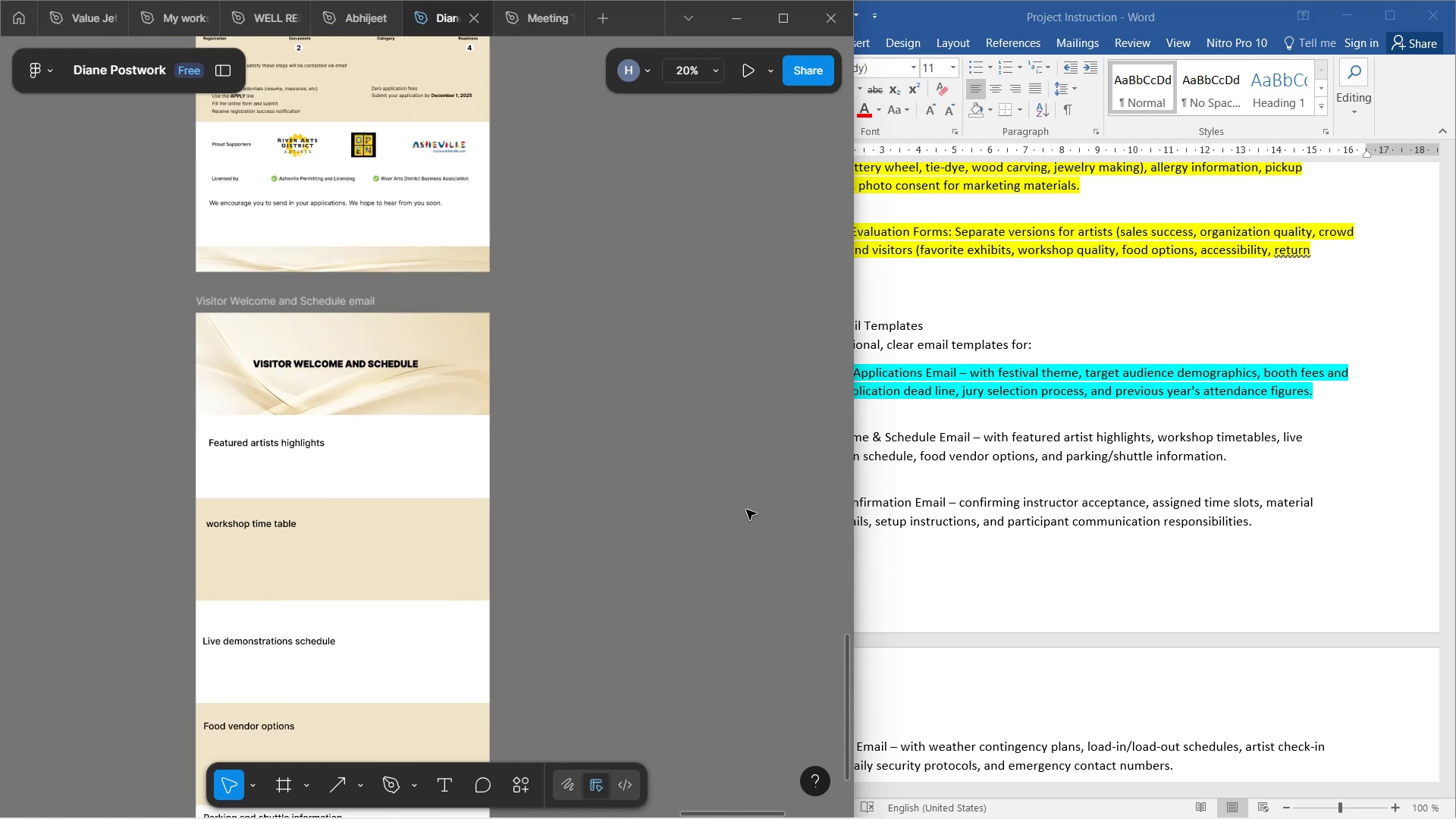 
hold_key(key=ShiftLeft, duration=0.37)
scroll: coordinate [653, 529], scroll_direction: up, amount: 2.0
 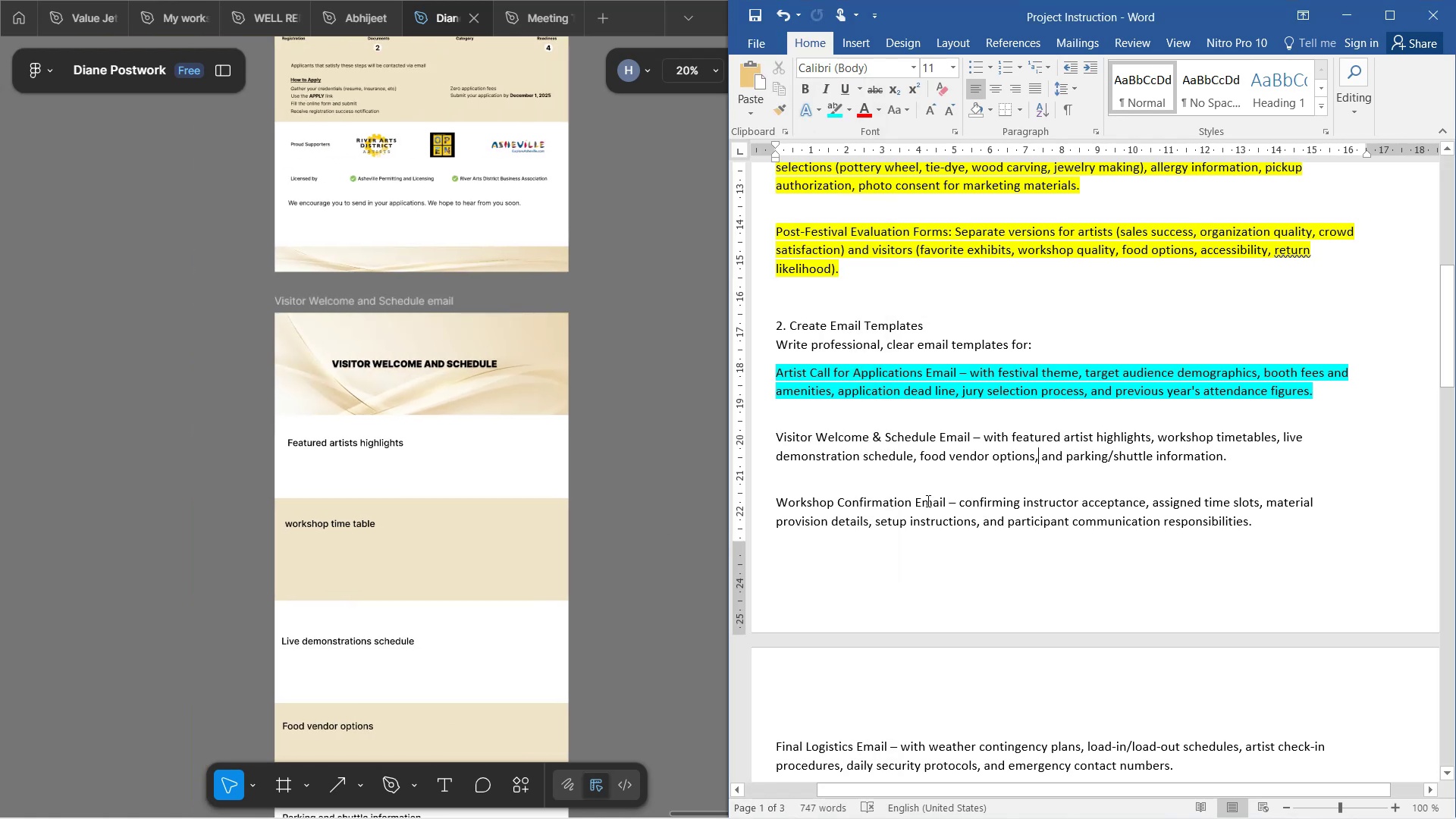 
scroll: coordinate [589, 522], scroll_direction: down, amount: 3.0
 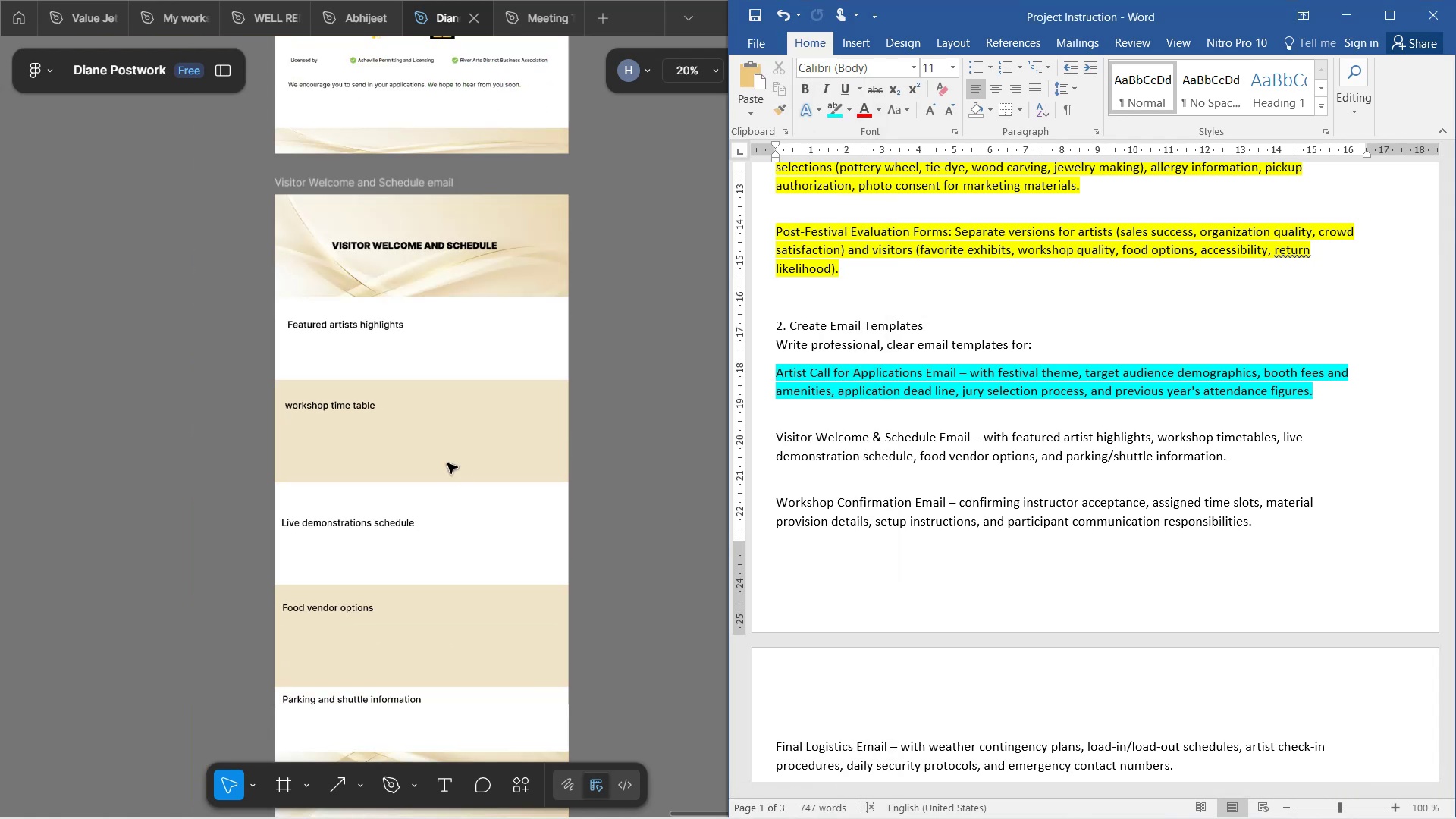 
hold_key(key=ControlLeft, duration=1.24)
scroll: coordinate [476, 331], scroll_direction: up, amount: 8.0
 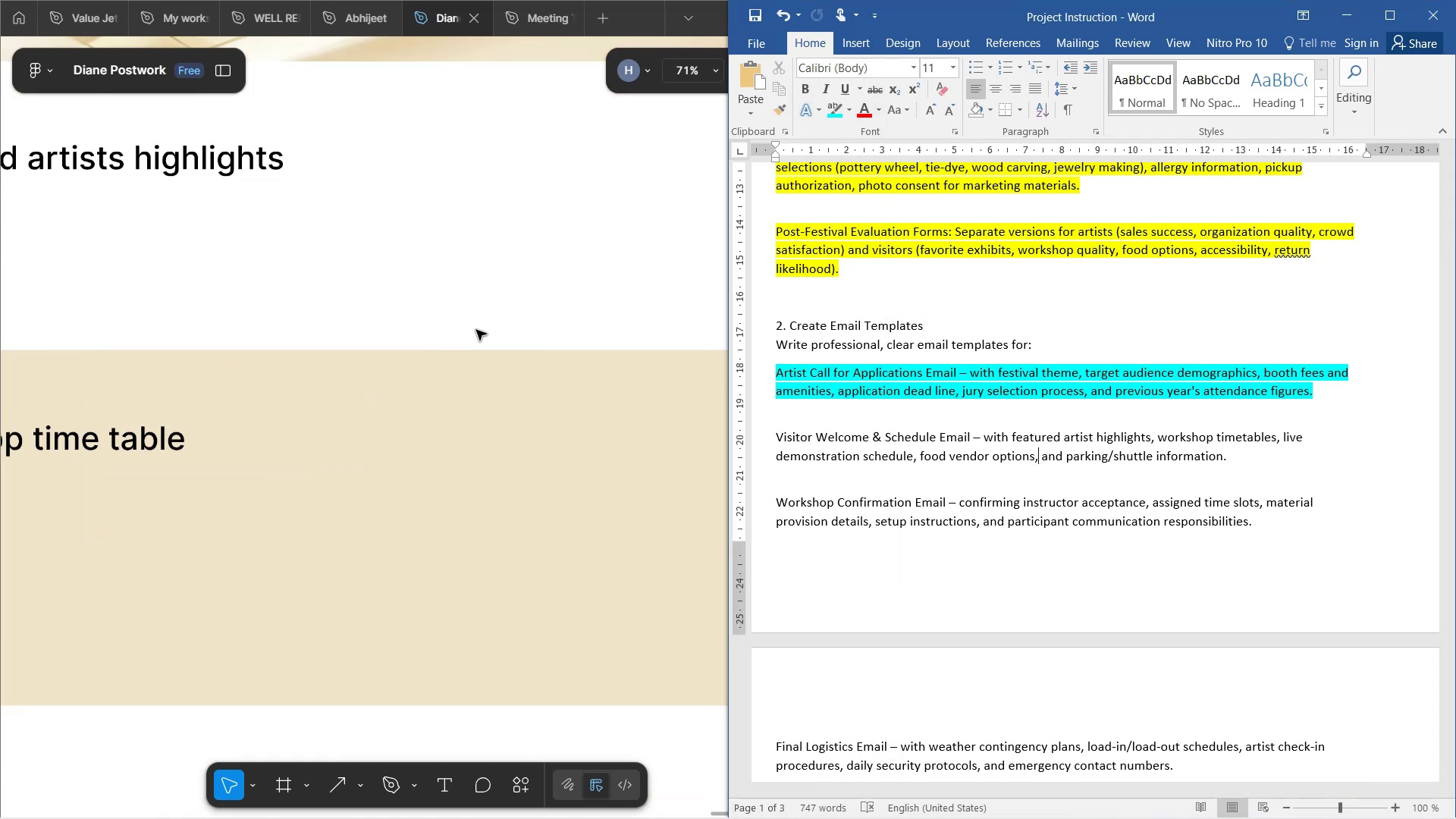 
hold_key(key=ControlLeft, duration=0.34)
scroll: coordinate [484, 274], scroll_direction: up, amount: 5.0
 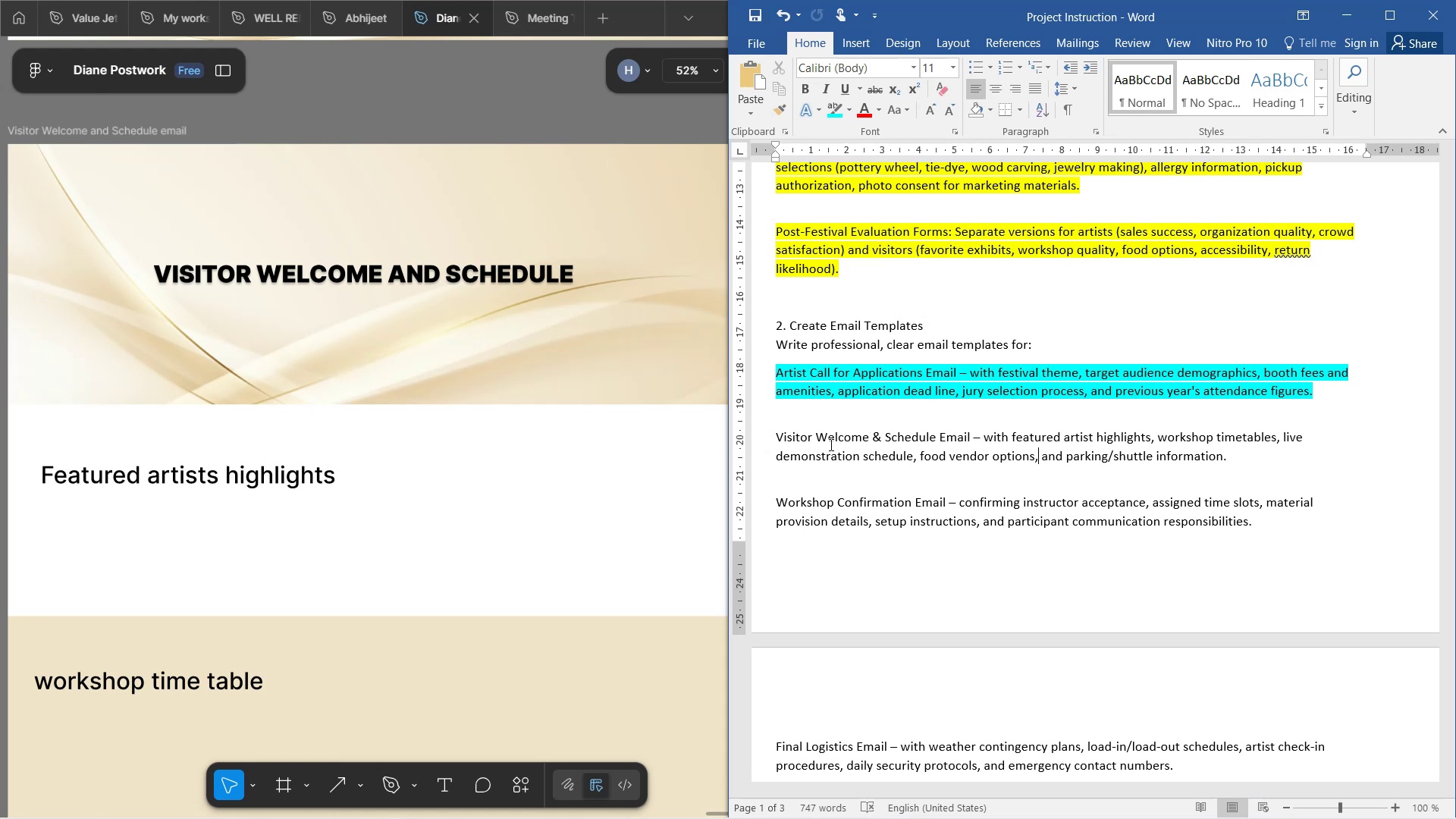 
wait(67.76)
 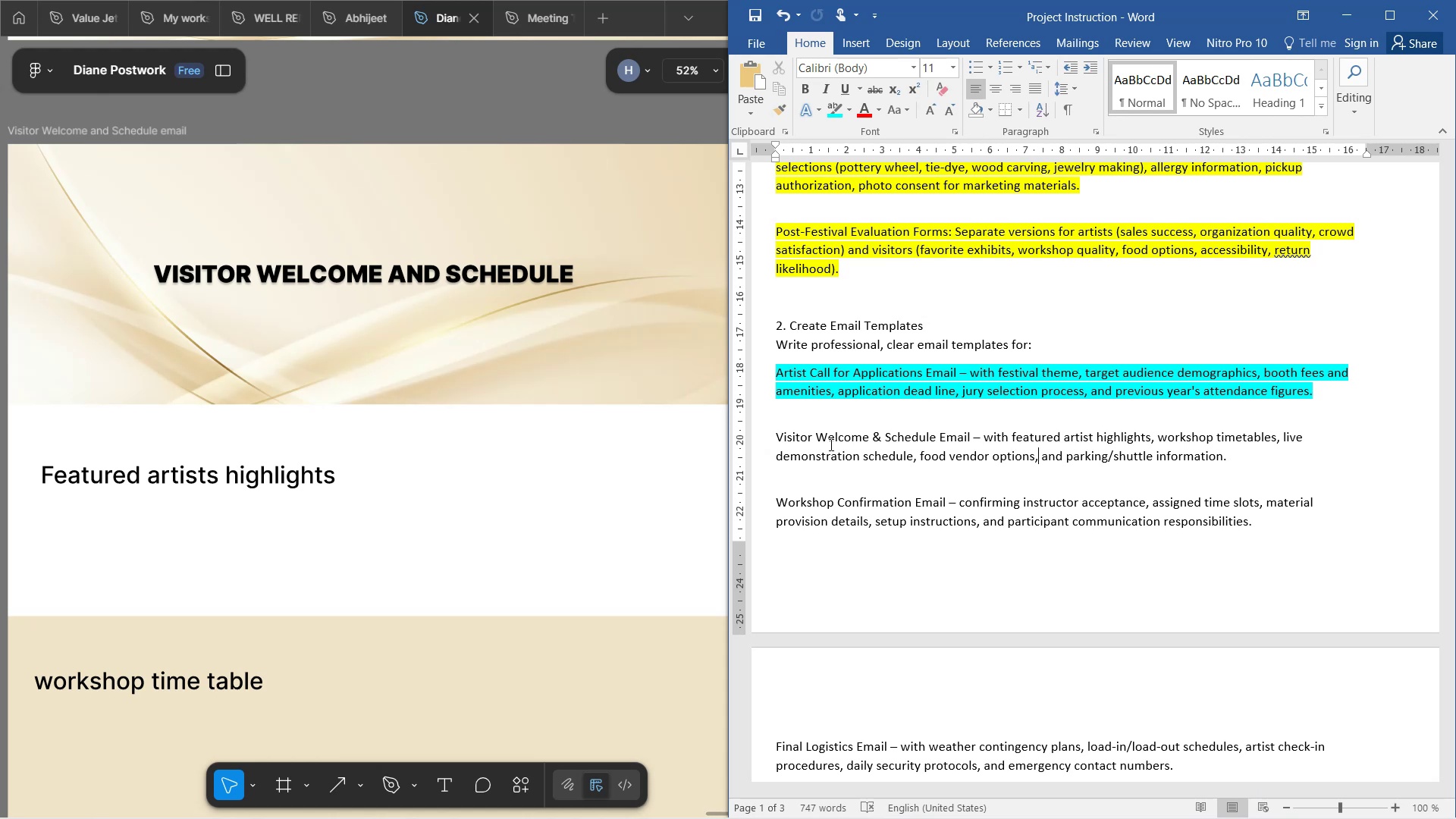 
scroll: coordinate [1063, 392], scroll_direction: down, amount: 3.0
 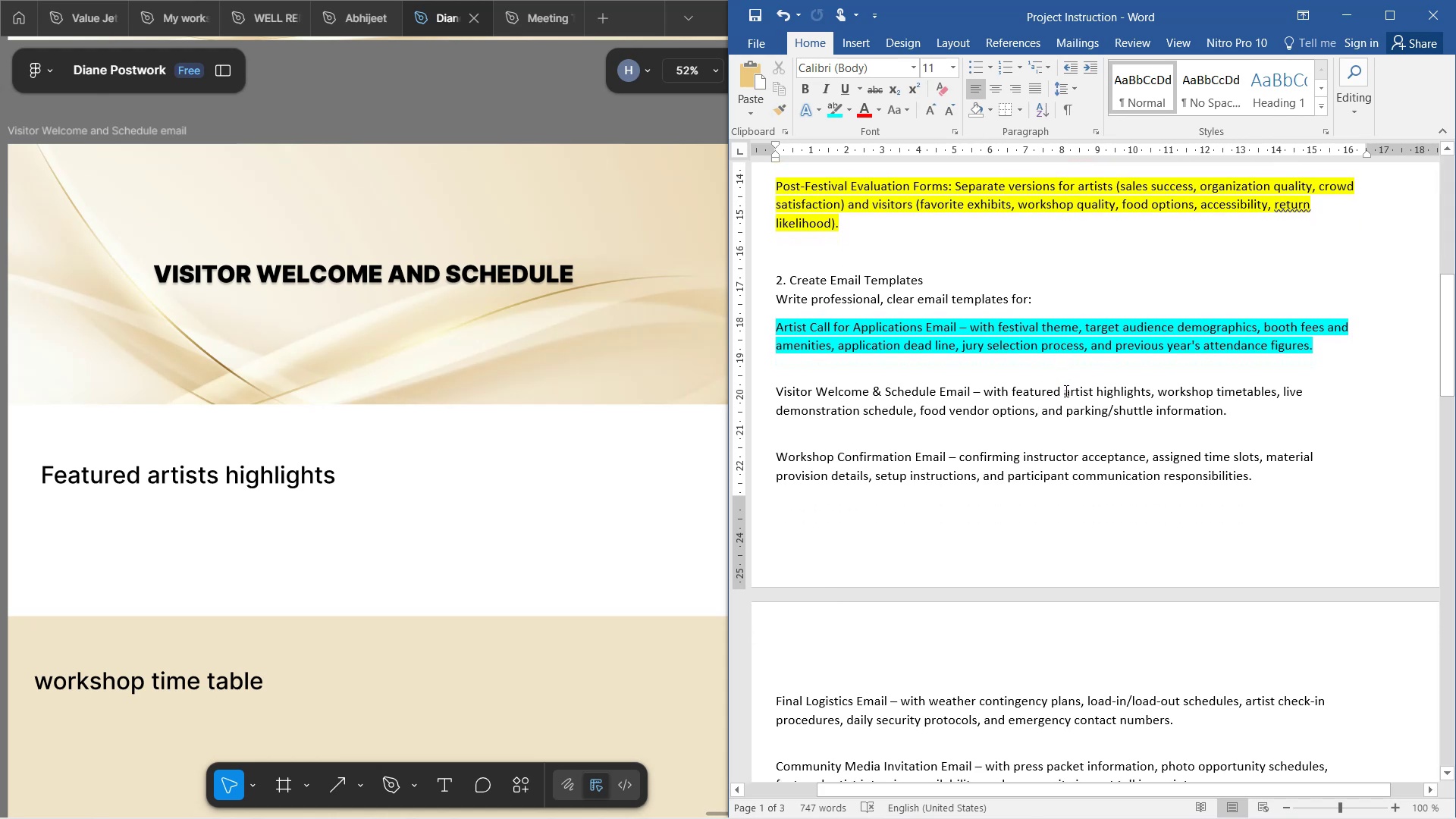 
scroll: coordinate [1064, 391], scroll_direction: up, amount: 3.0
 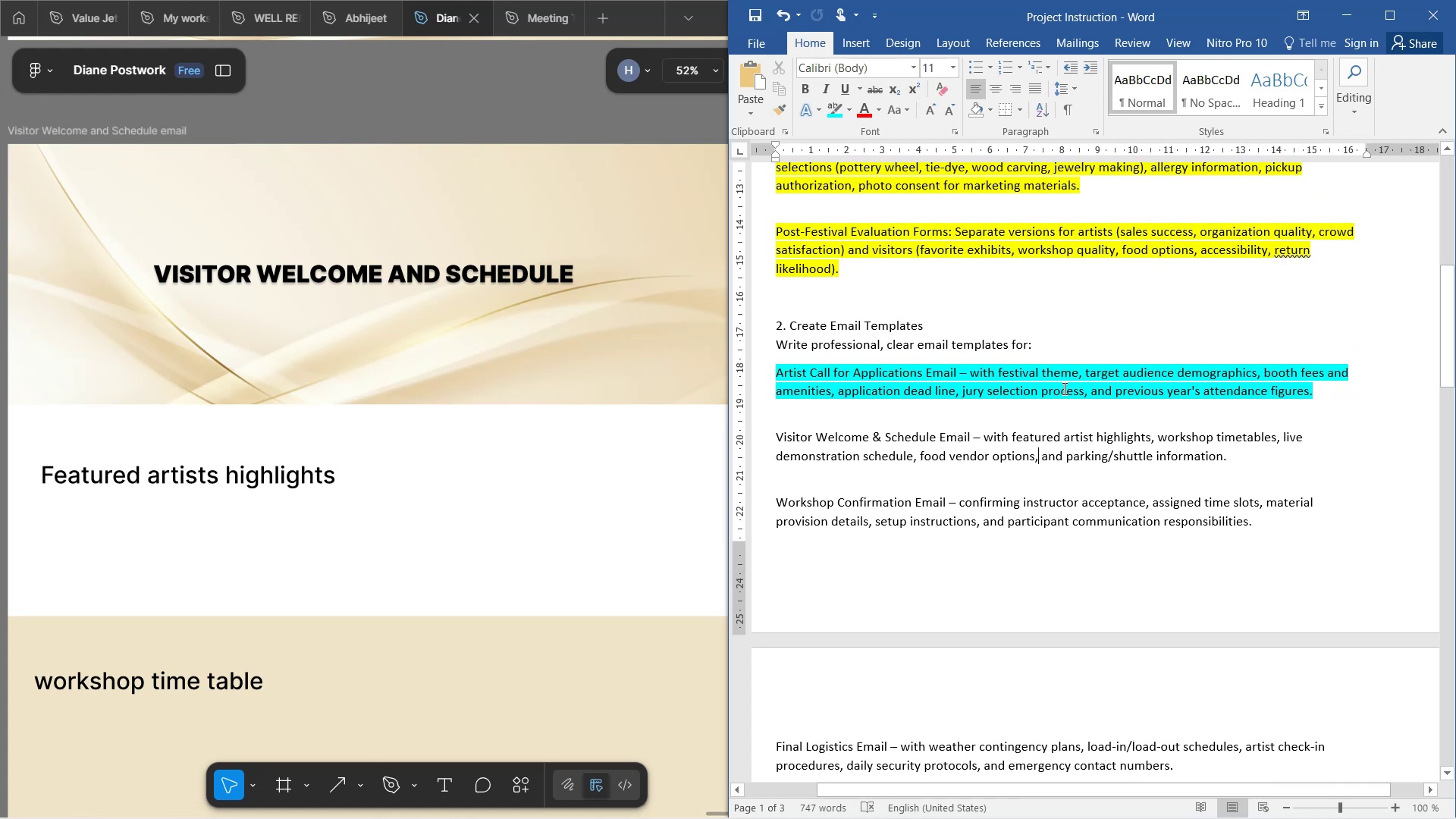 
wait(8.86)
 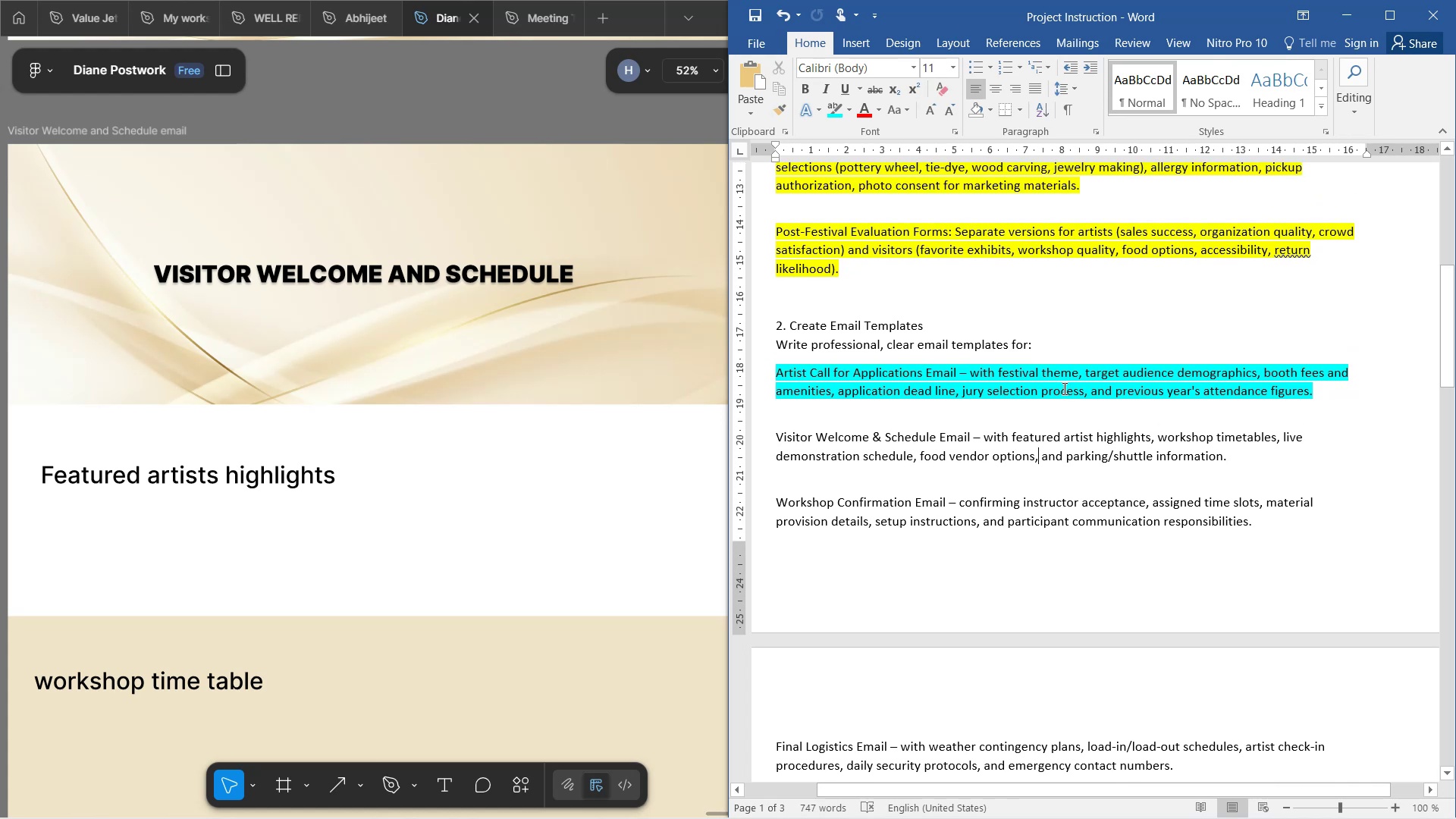 
scroll: coordinate [465, 325], scroll_direction: up, amount: 67.0
 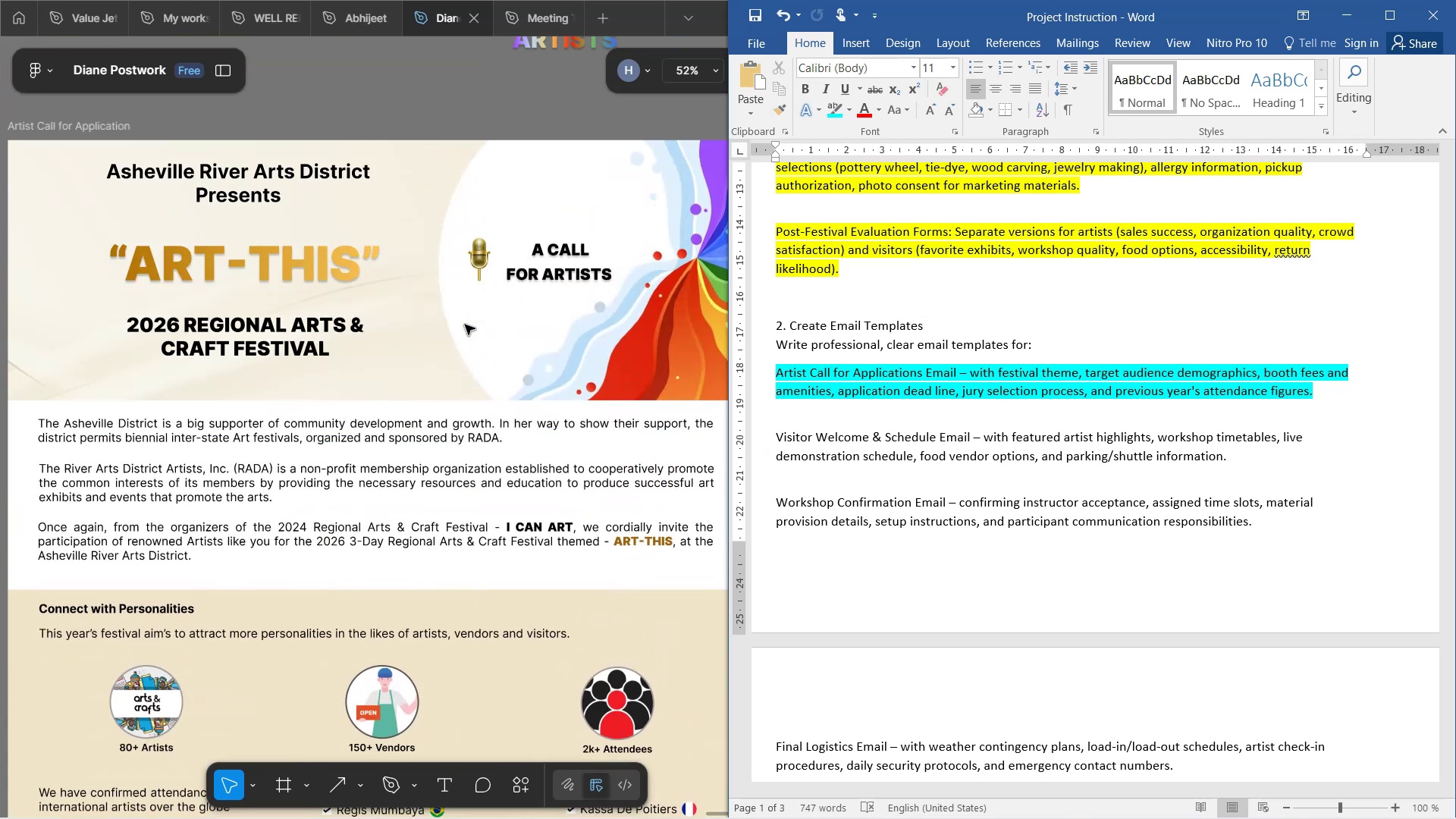 
scroll: coordinate [450, 324], scroll_direction: down, amount: 46.0
 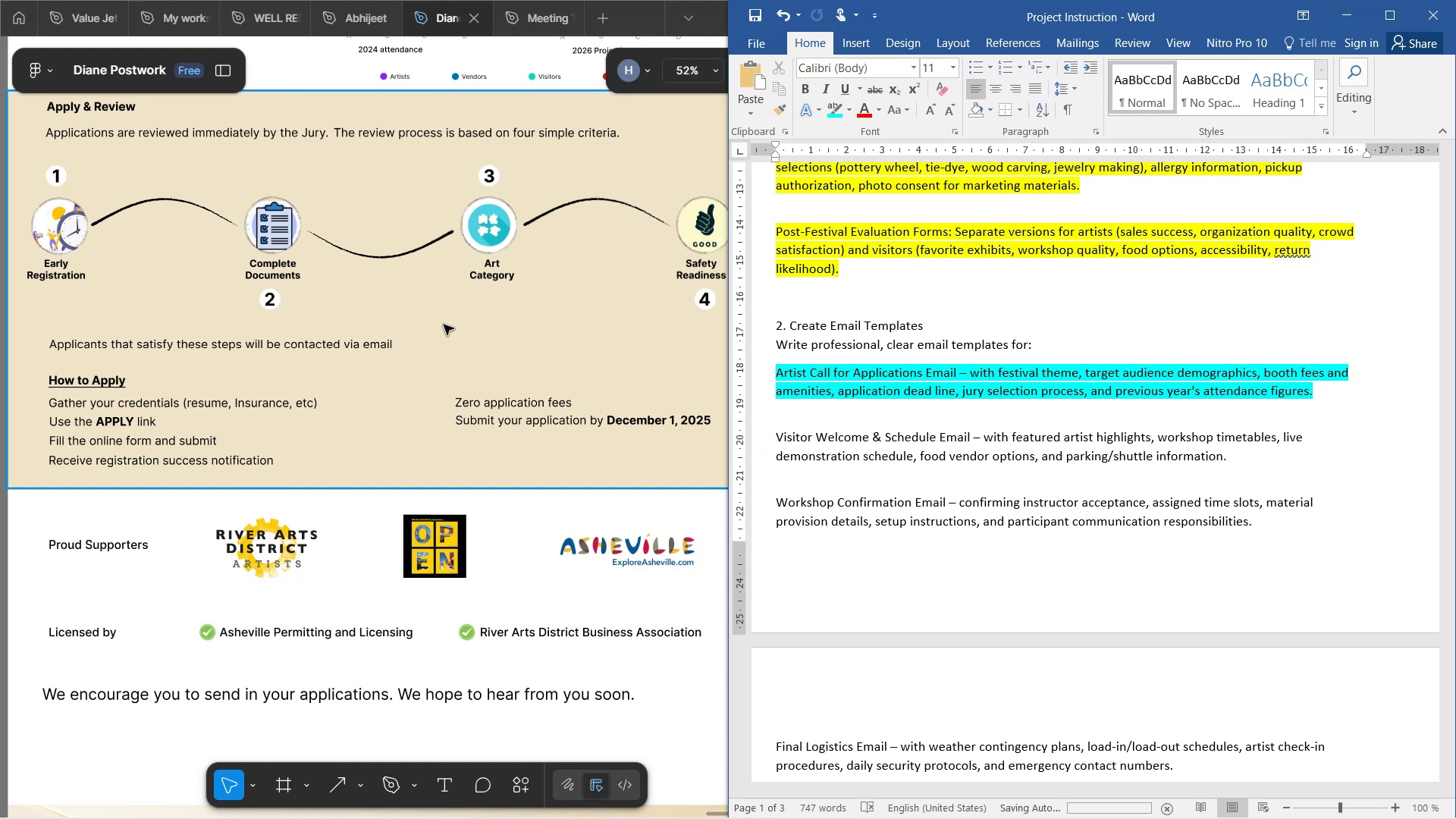 
wait(47.51)
 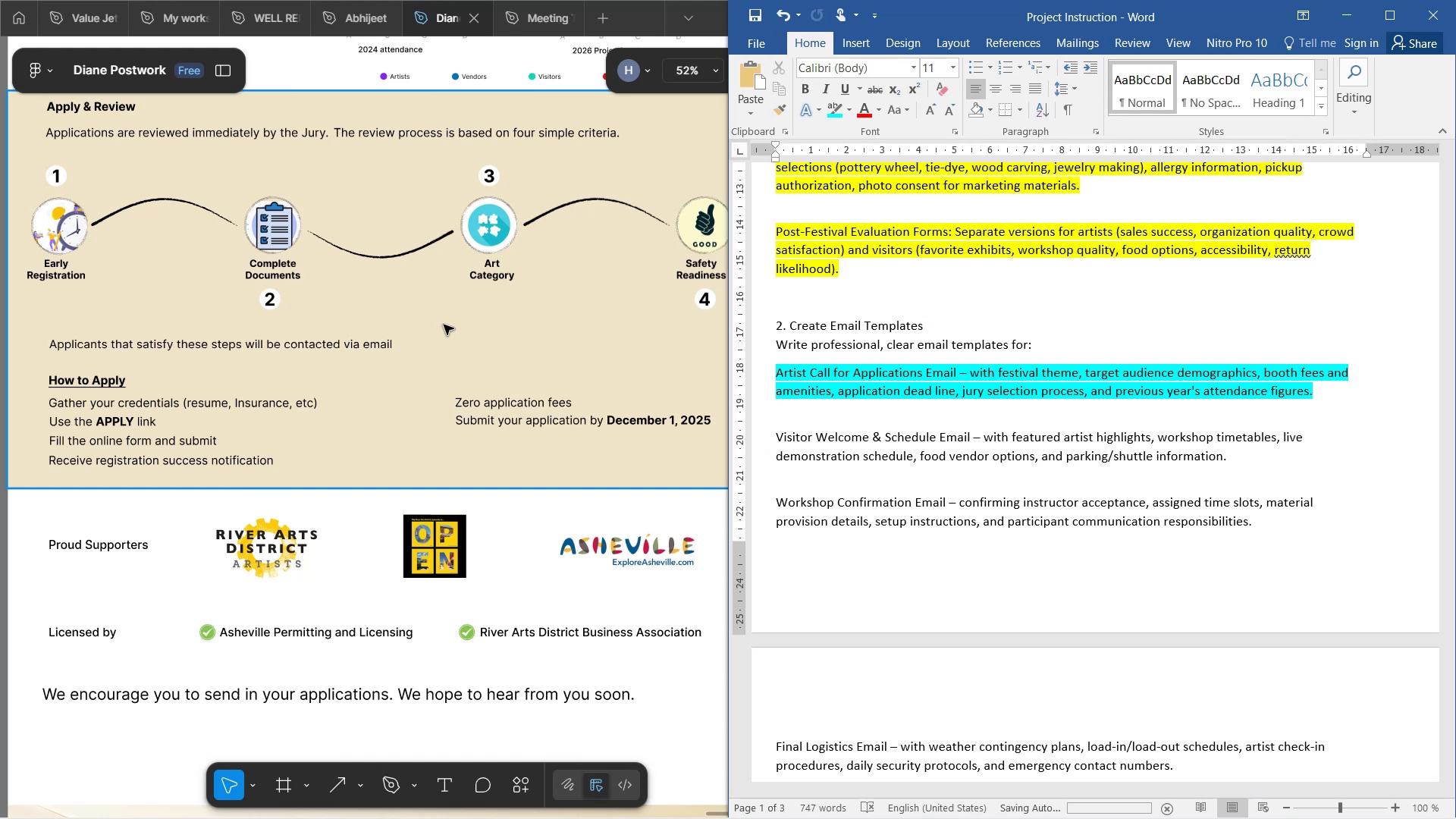 
hold_key(key=ShiftLeft, duration=1.53)
scroll: coordinate [634, 290], scroll_direction: down, amount: 3.0
 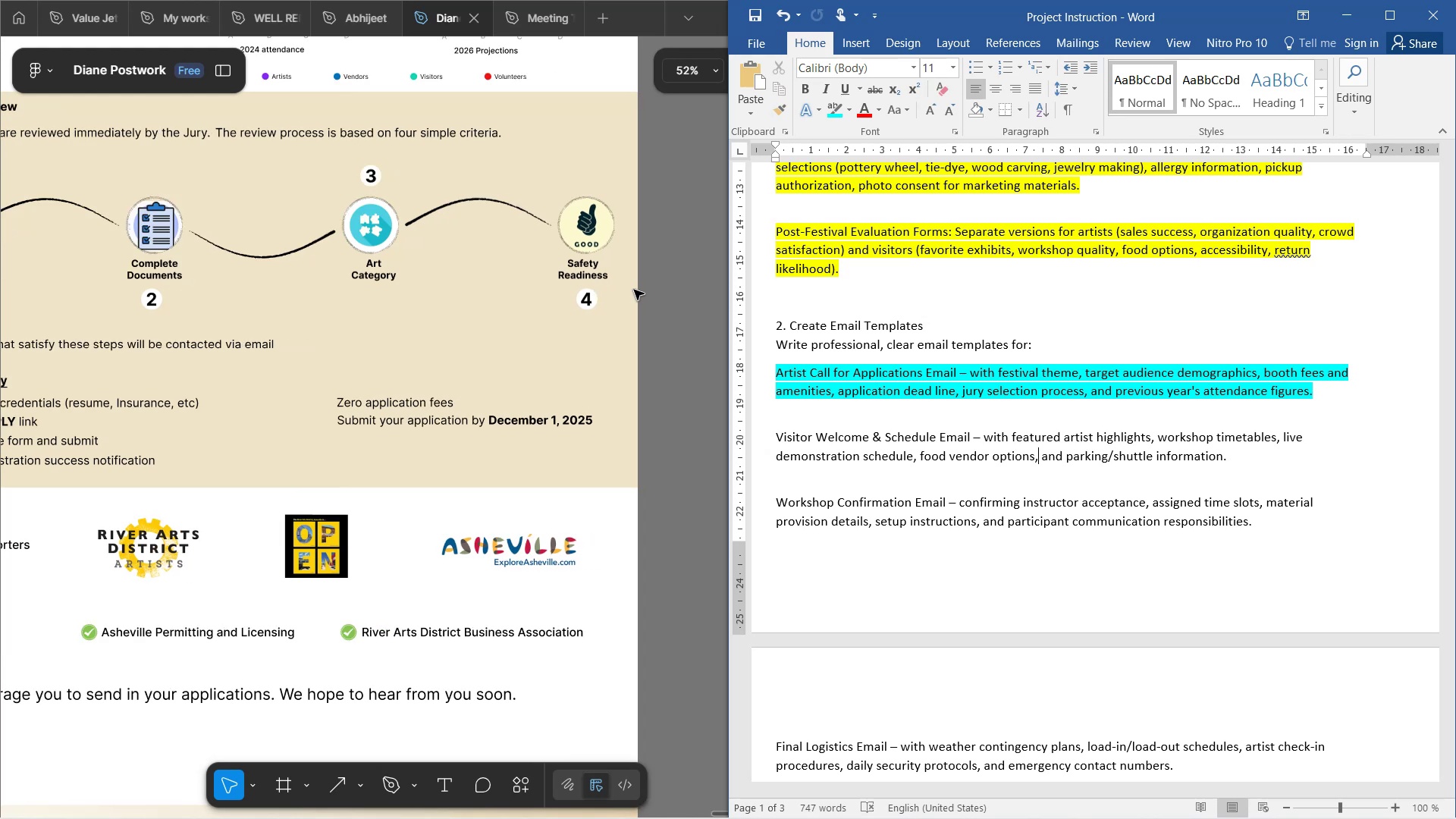 
scroll: coordinate [634, 290], scroll_direction: up, amount: 3.0
 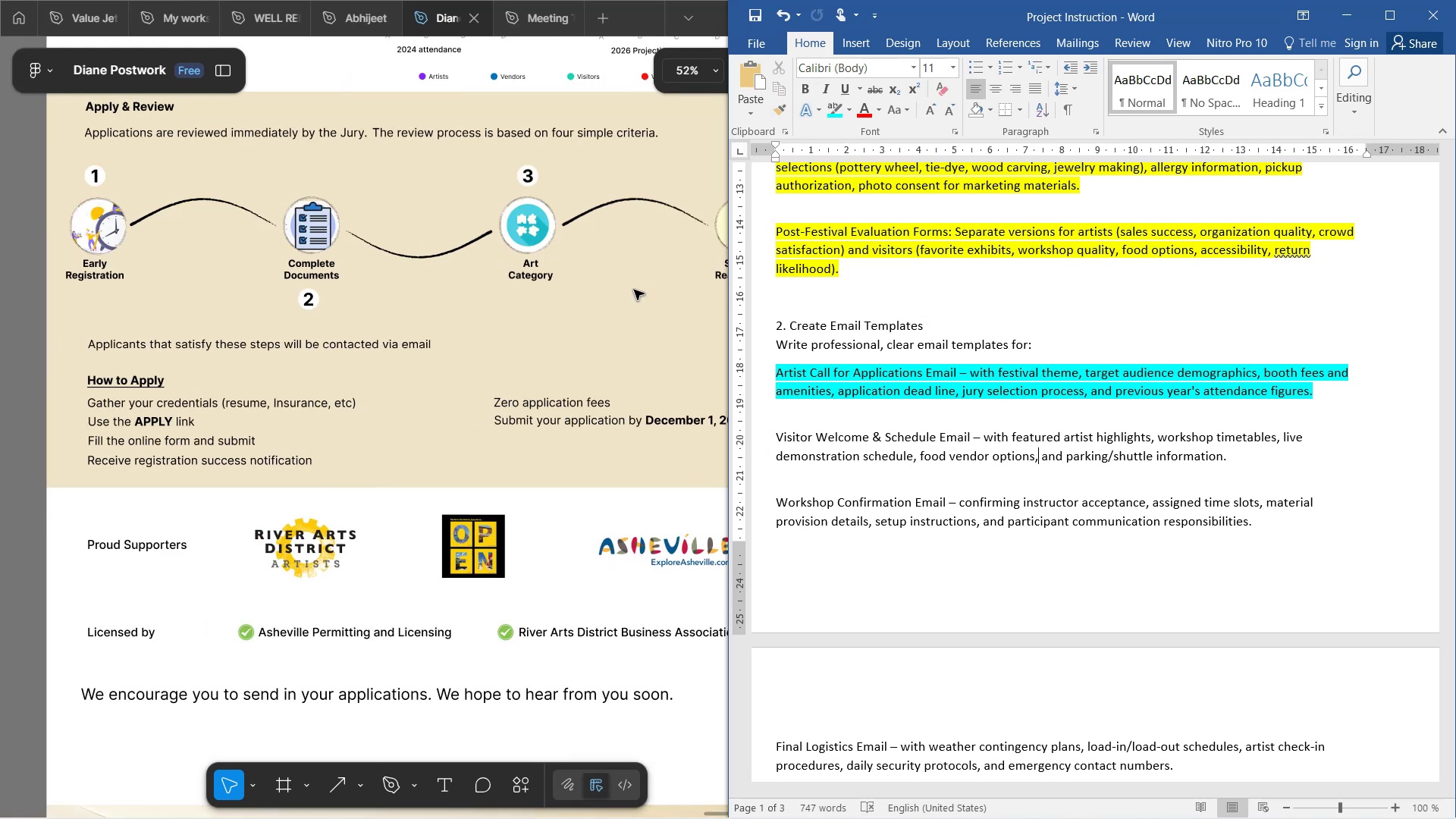 
hold_key(key=ShiftLeft, duration=0.34)
 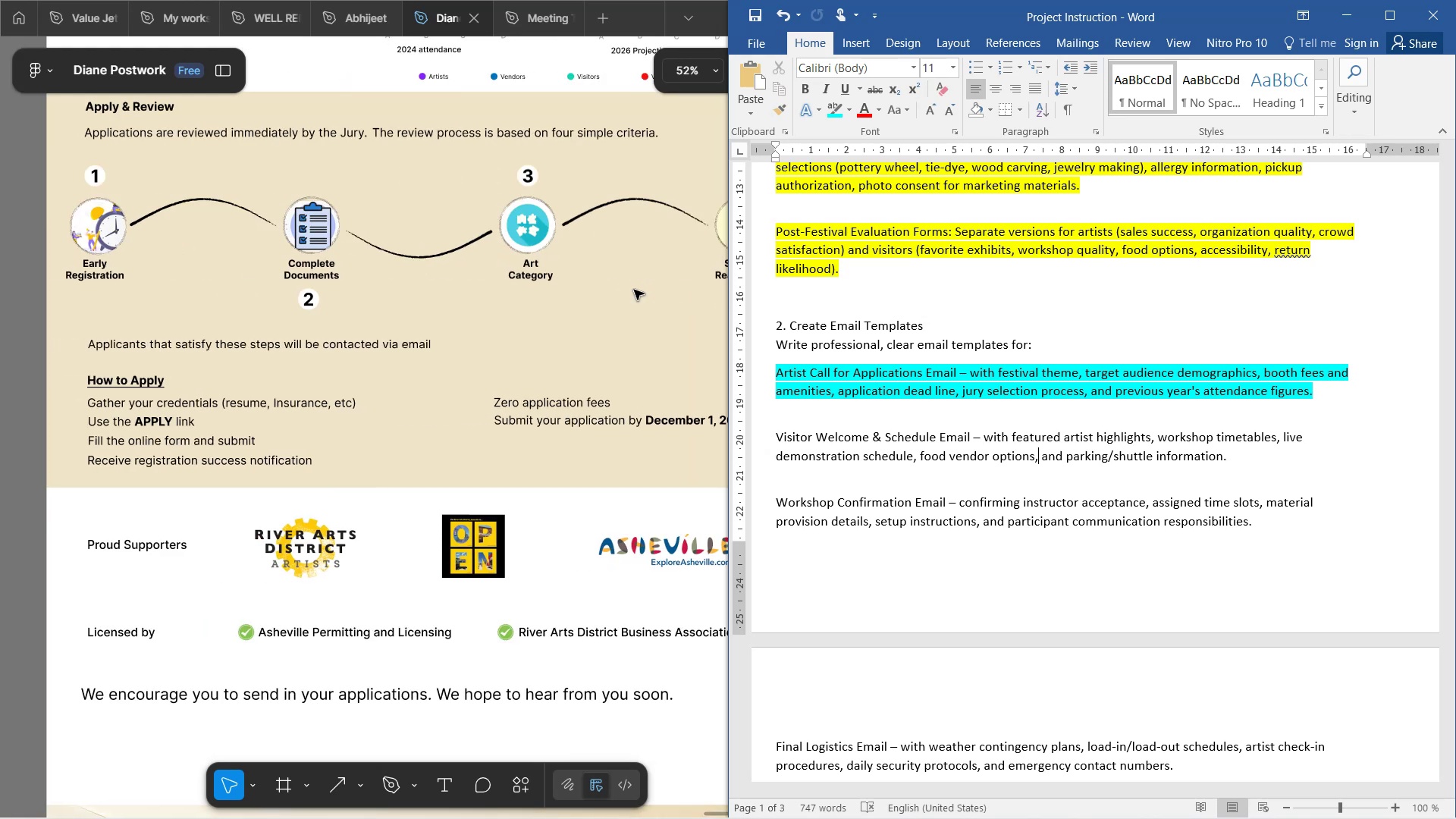 
hold_key(key=ShiftLeft, duration=1.01)
scroll: coordinate [634, 290], scroll_direction: down, amount: 1.0
 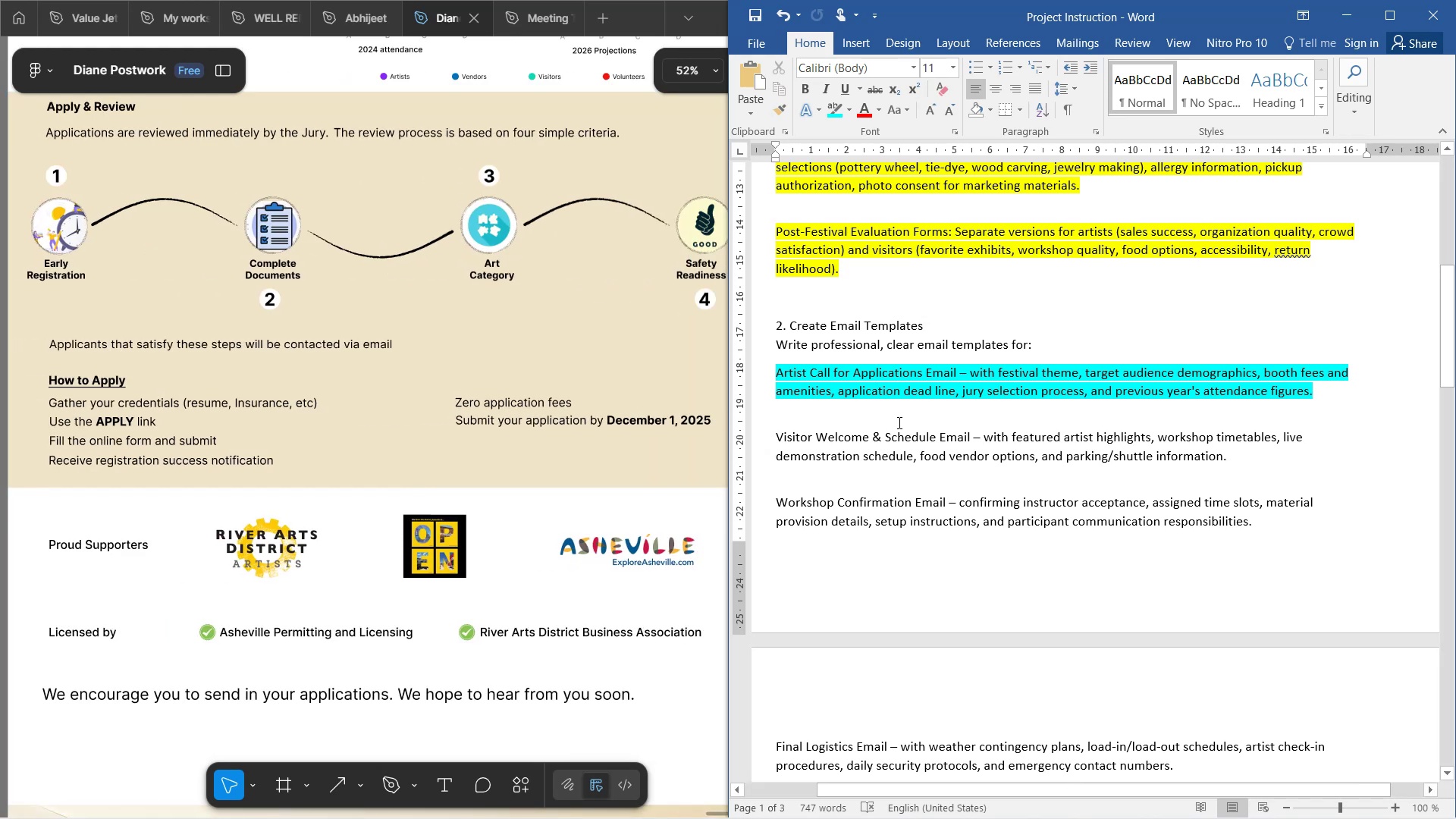 
left_click([899, 422])
 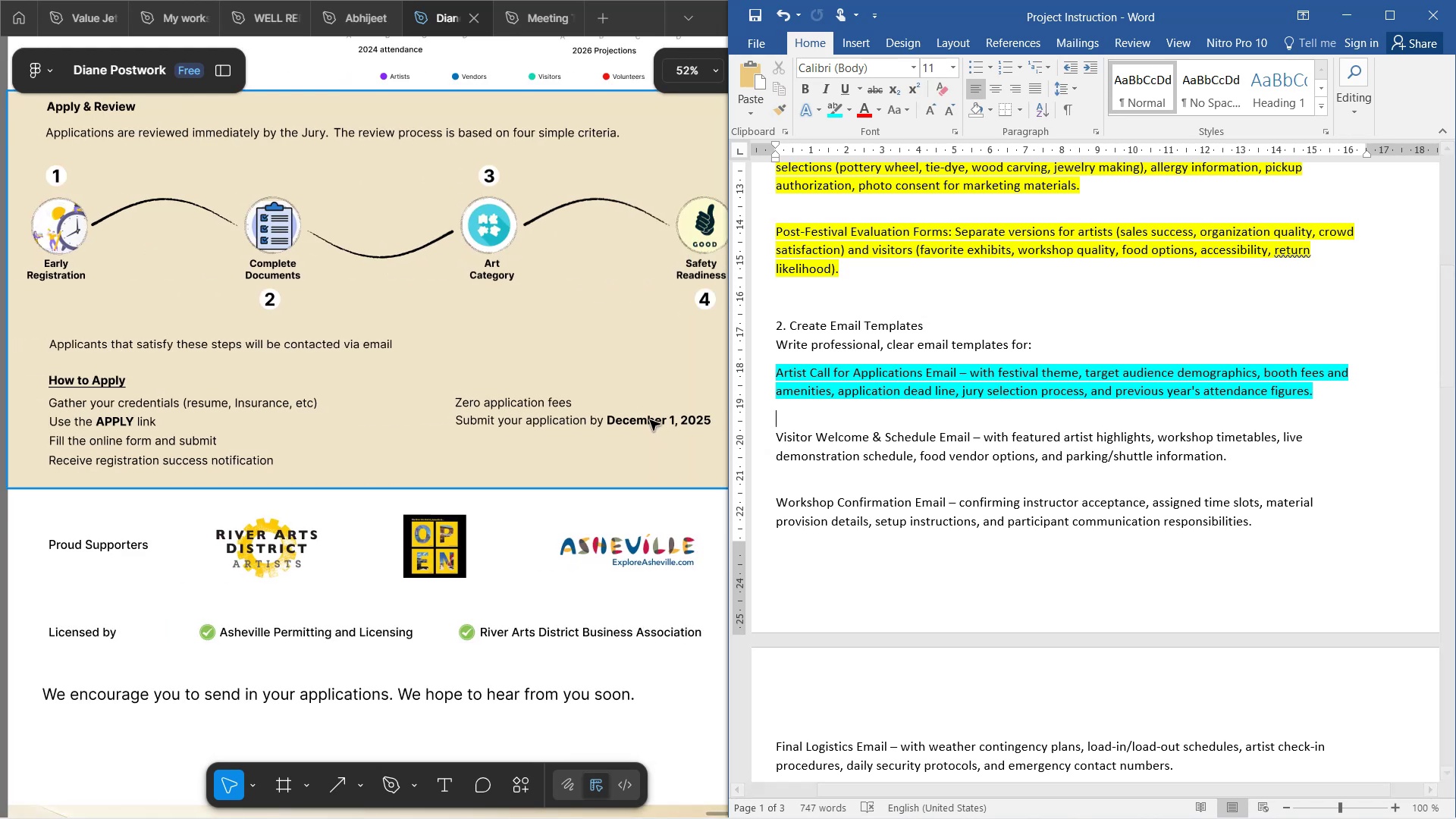 
left_click([650, 418])
 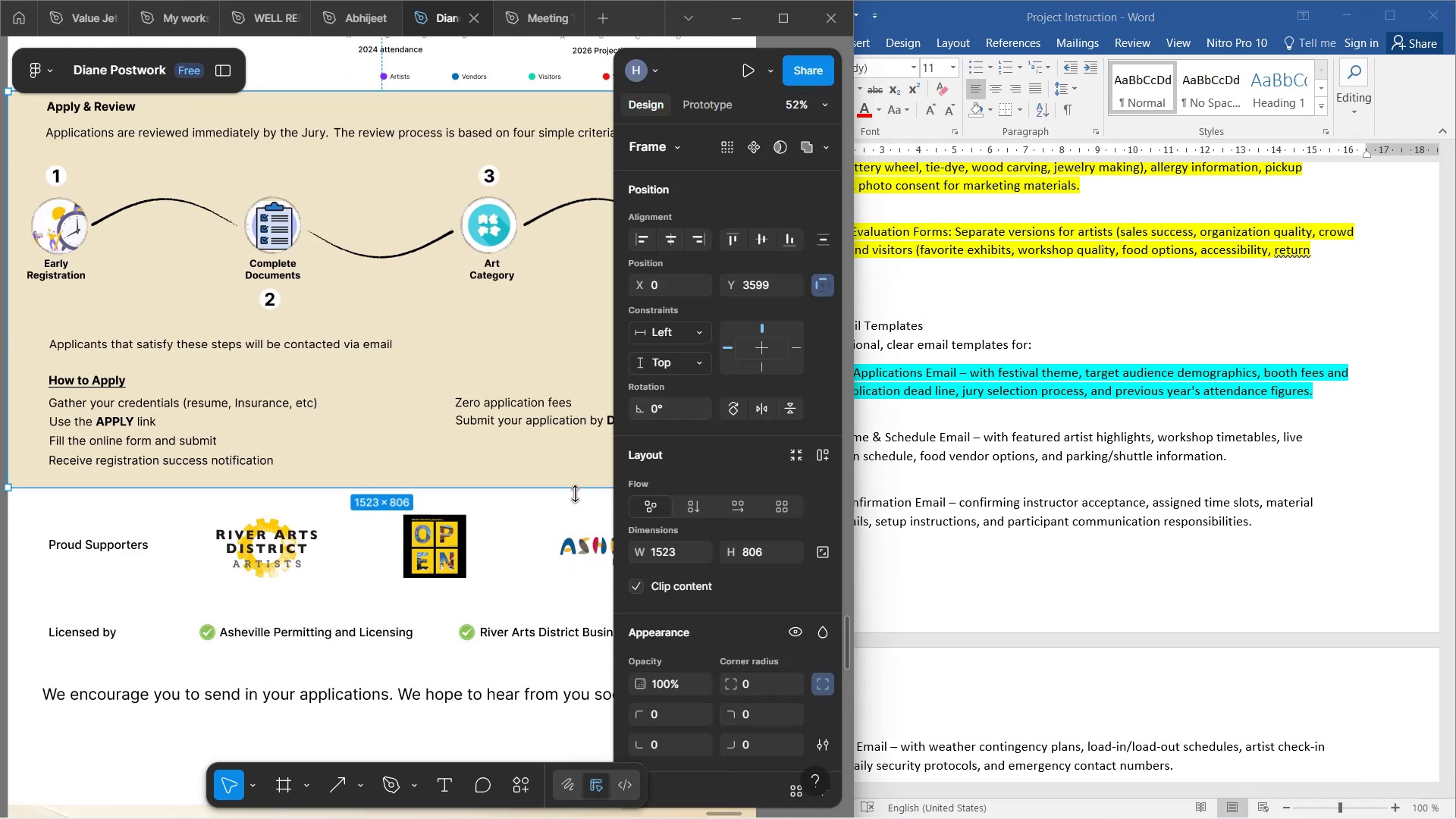 
left_click([533, 524])
 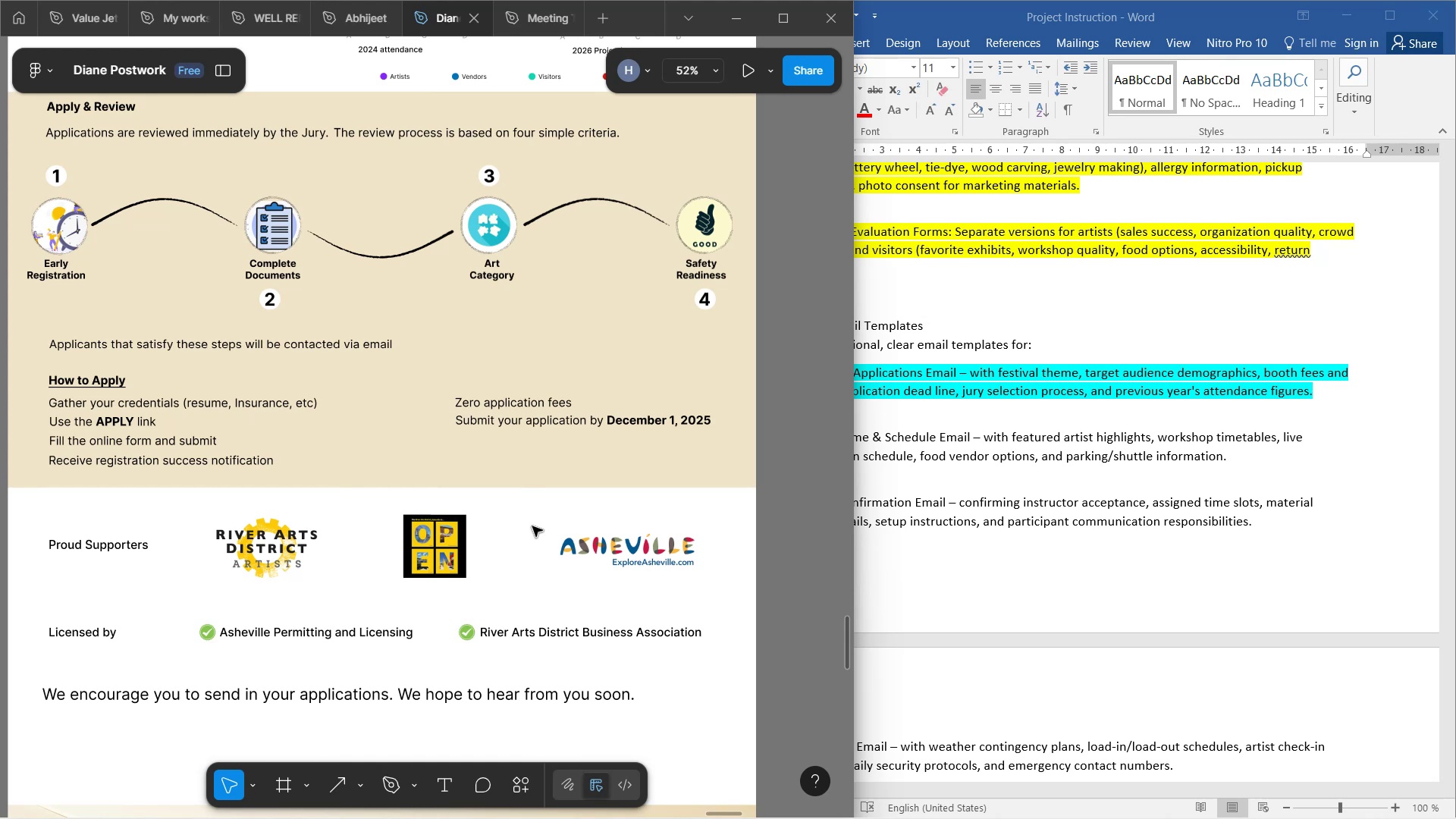 
wait(7.31)
 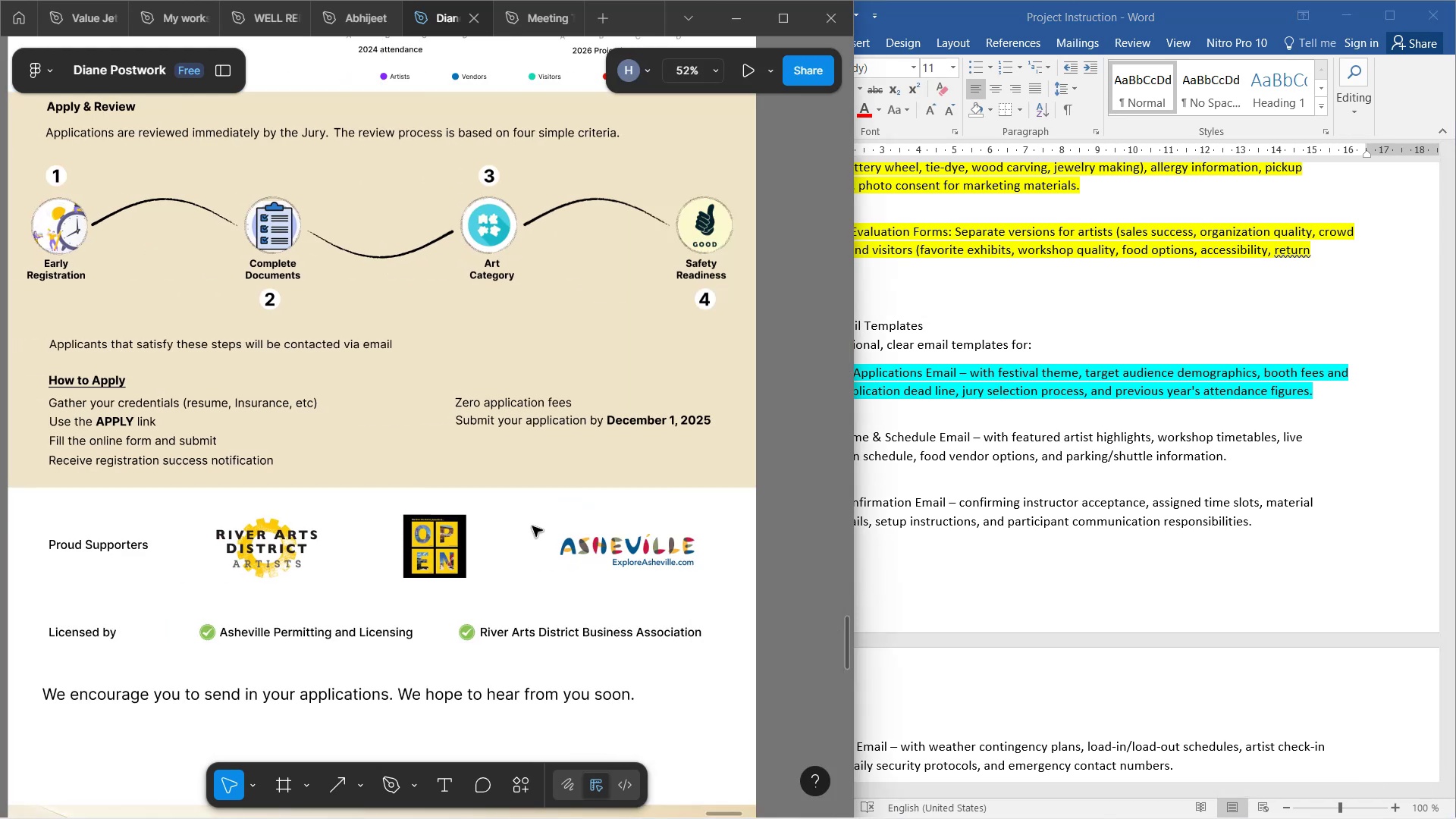 
hold_key(key=ShiftLeft, duration=1.52)
scroll: coordinate [666, 532], scroll_direction: down, amount: 2.0
 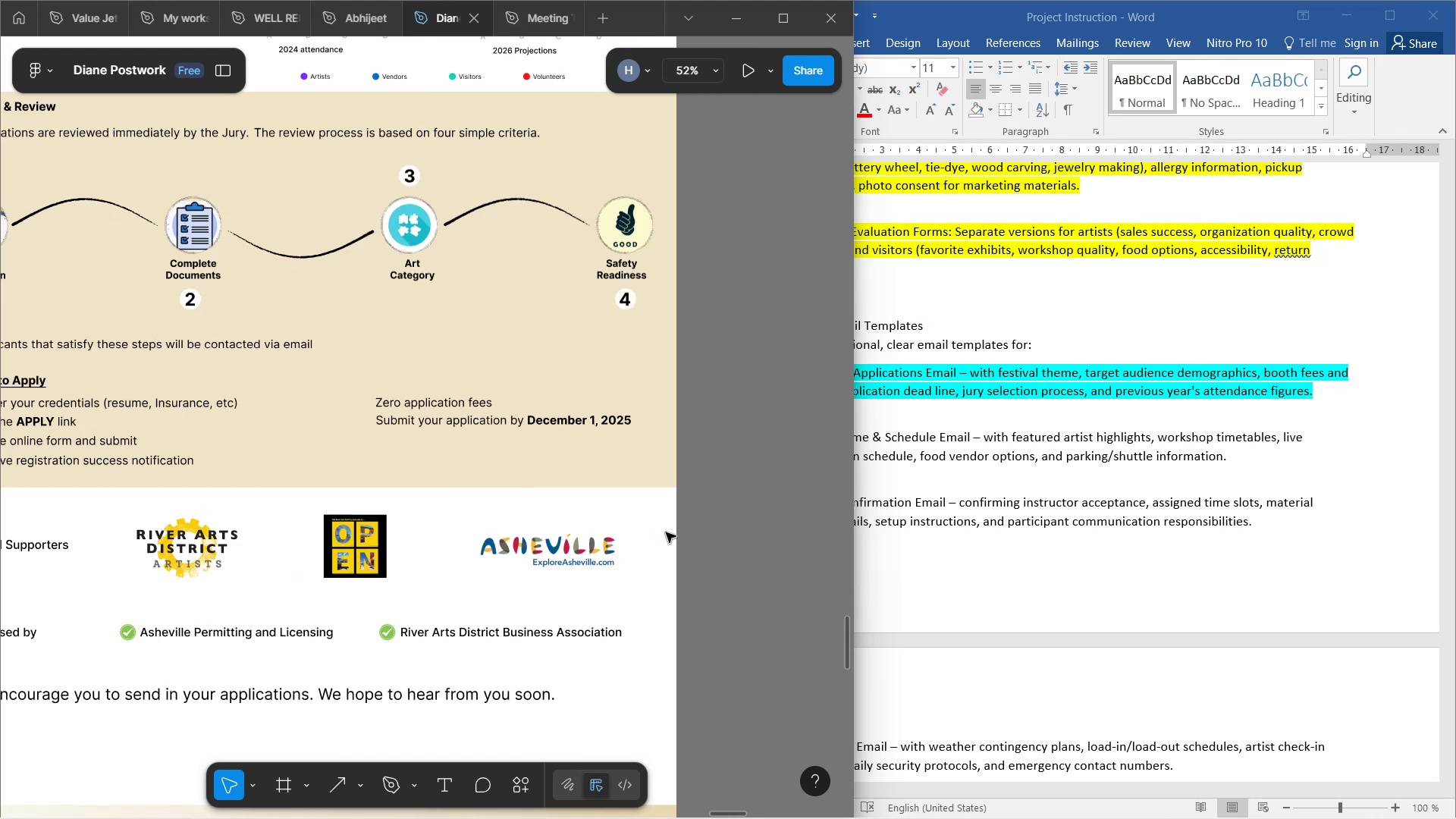 
scroll: coordinate [666, 533], scroll_direction: up, amount: 4.0
 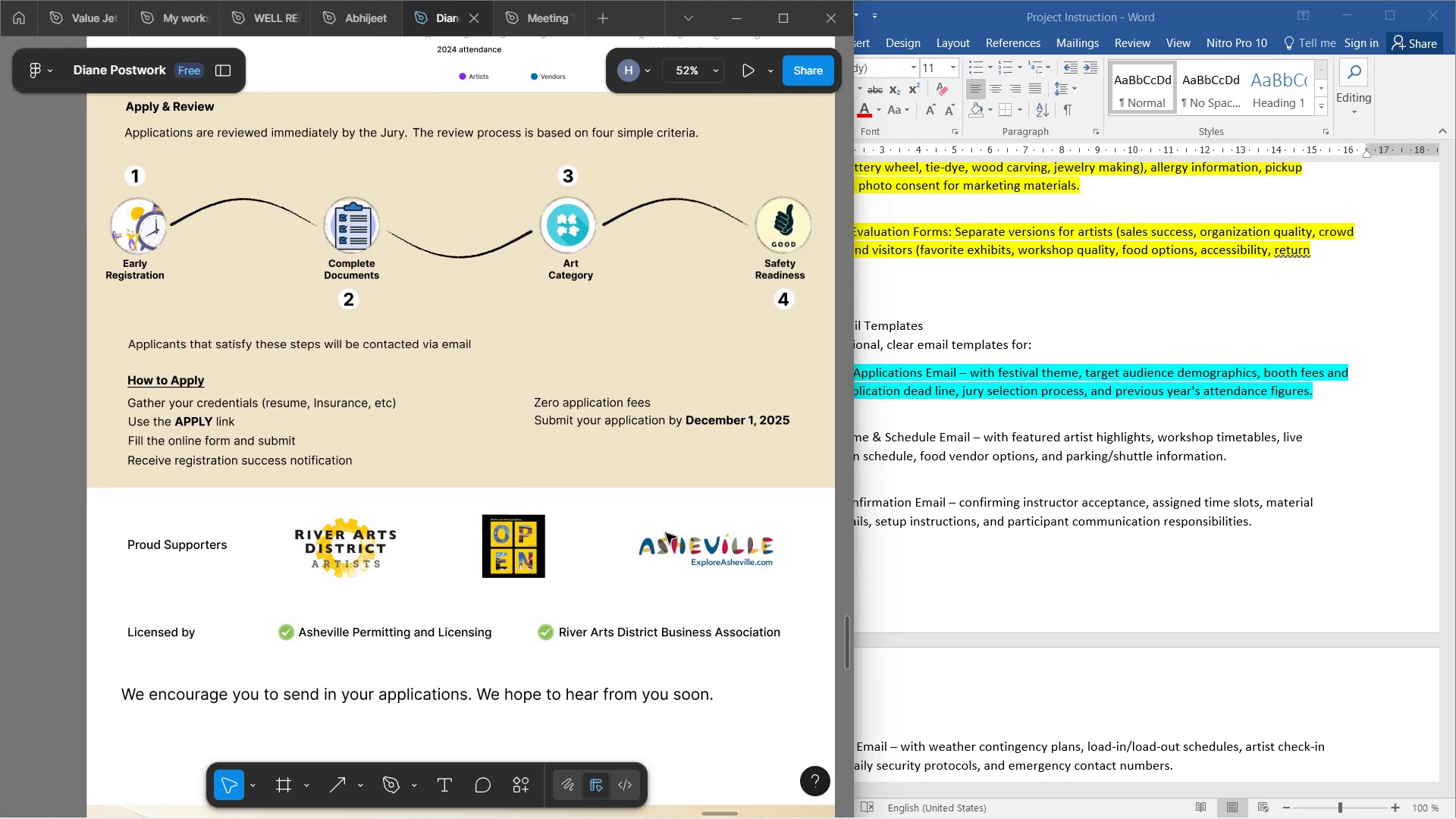 
hold_key(key=ShiftLeft, duration=1.5)
 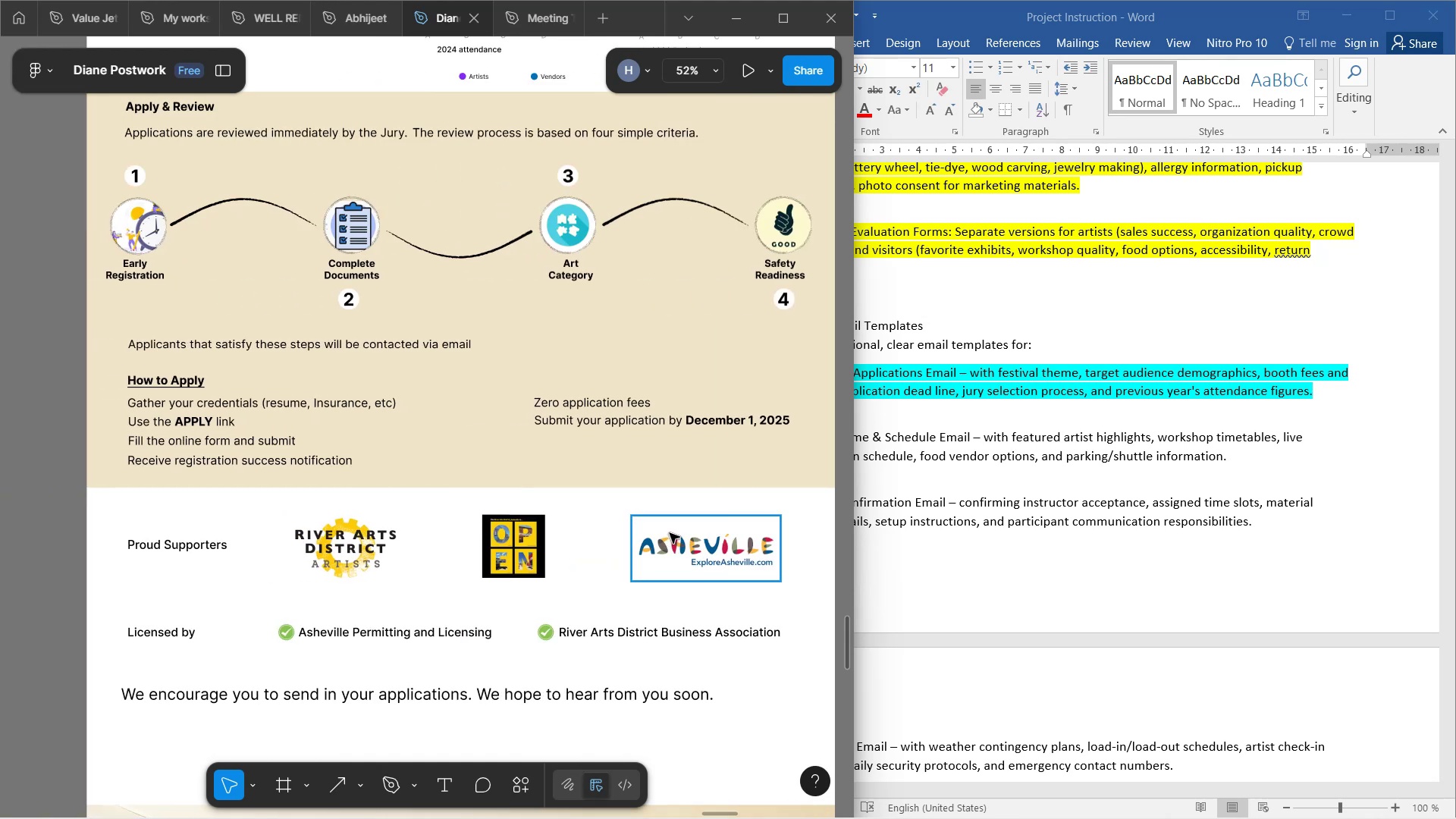 
hold_key(key=ShiftLeft, duration=1.5)
 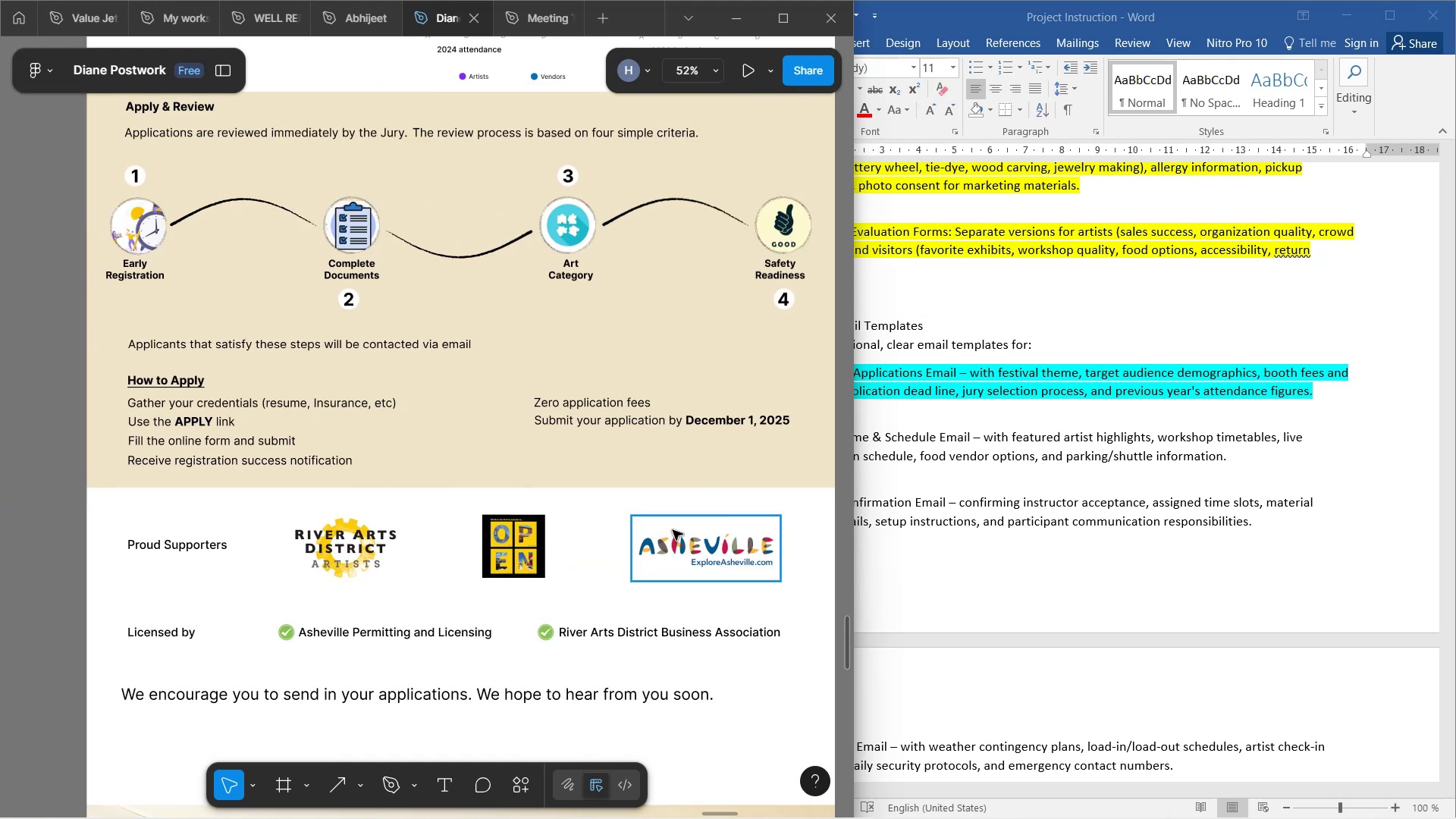 
key(Shift+ShiftLeft)
 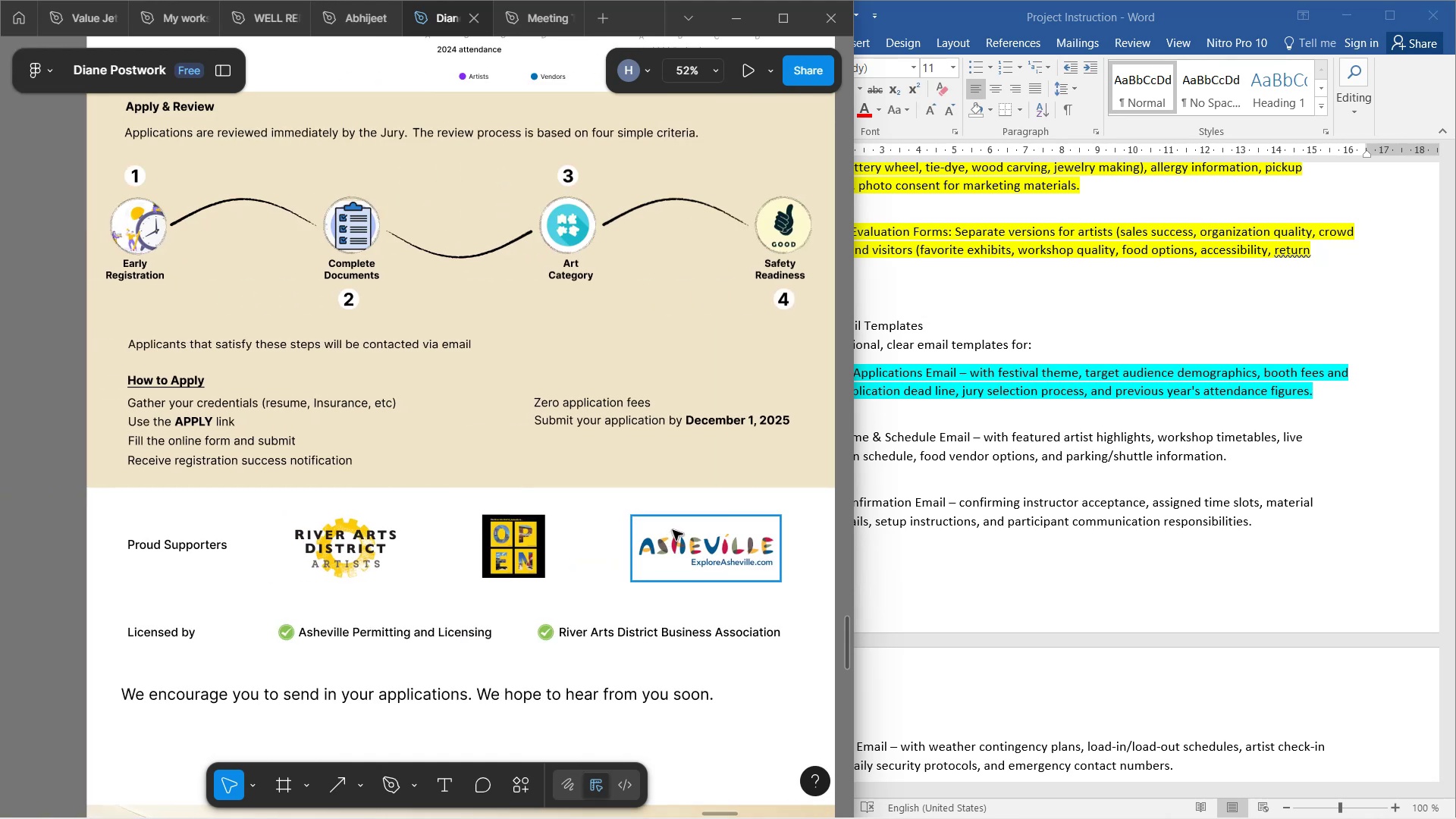 
key(Shift+ShiftLeft)
 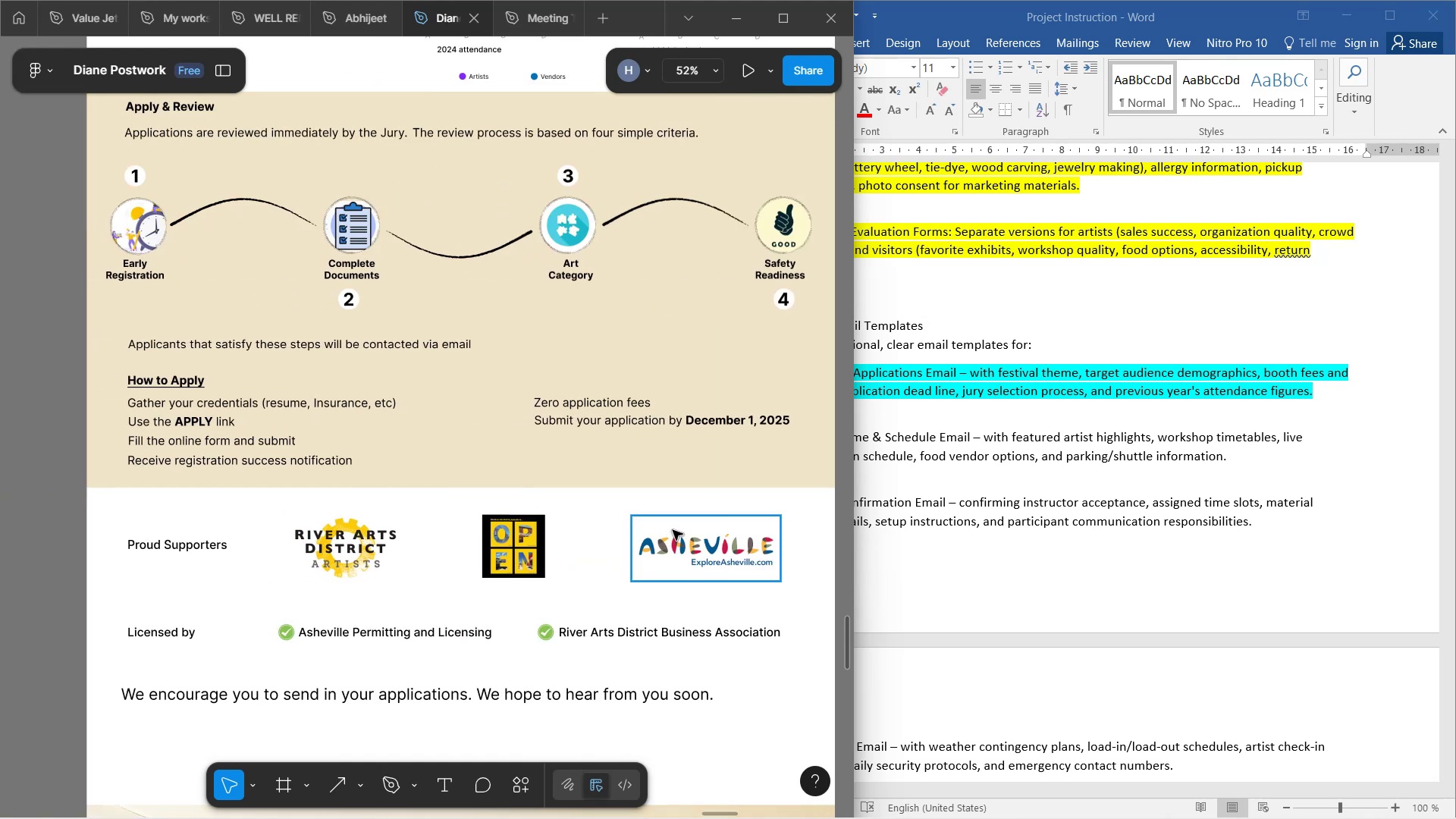 
key(Shift+ShiftLeft)
 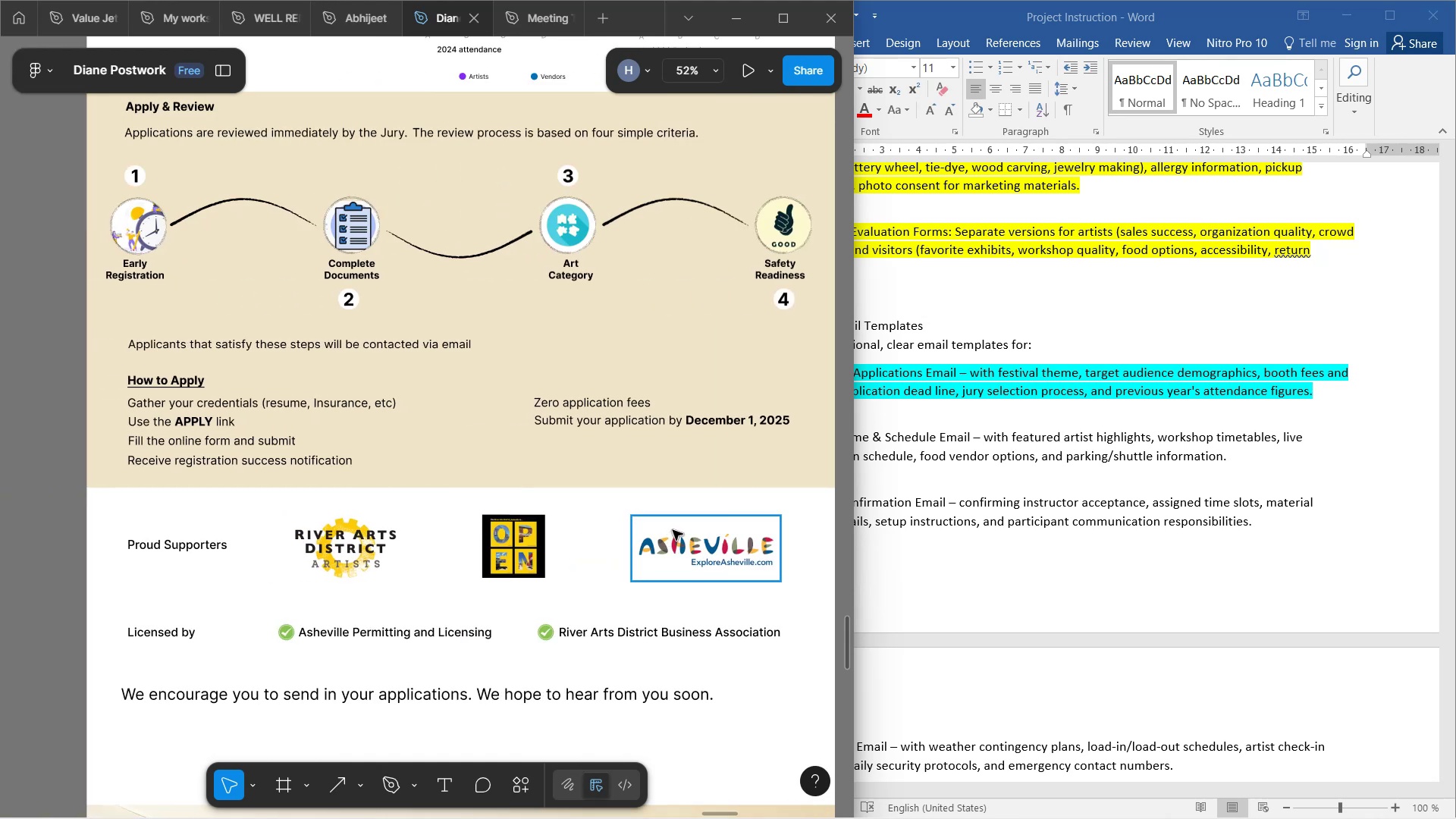 
key(Shift+ShiftLeft)
 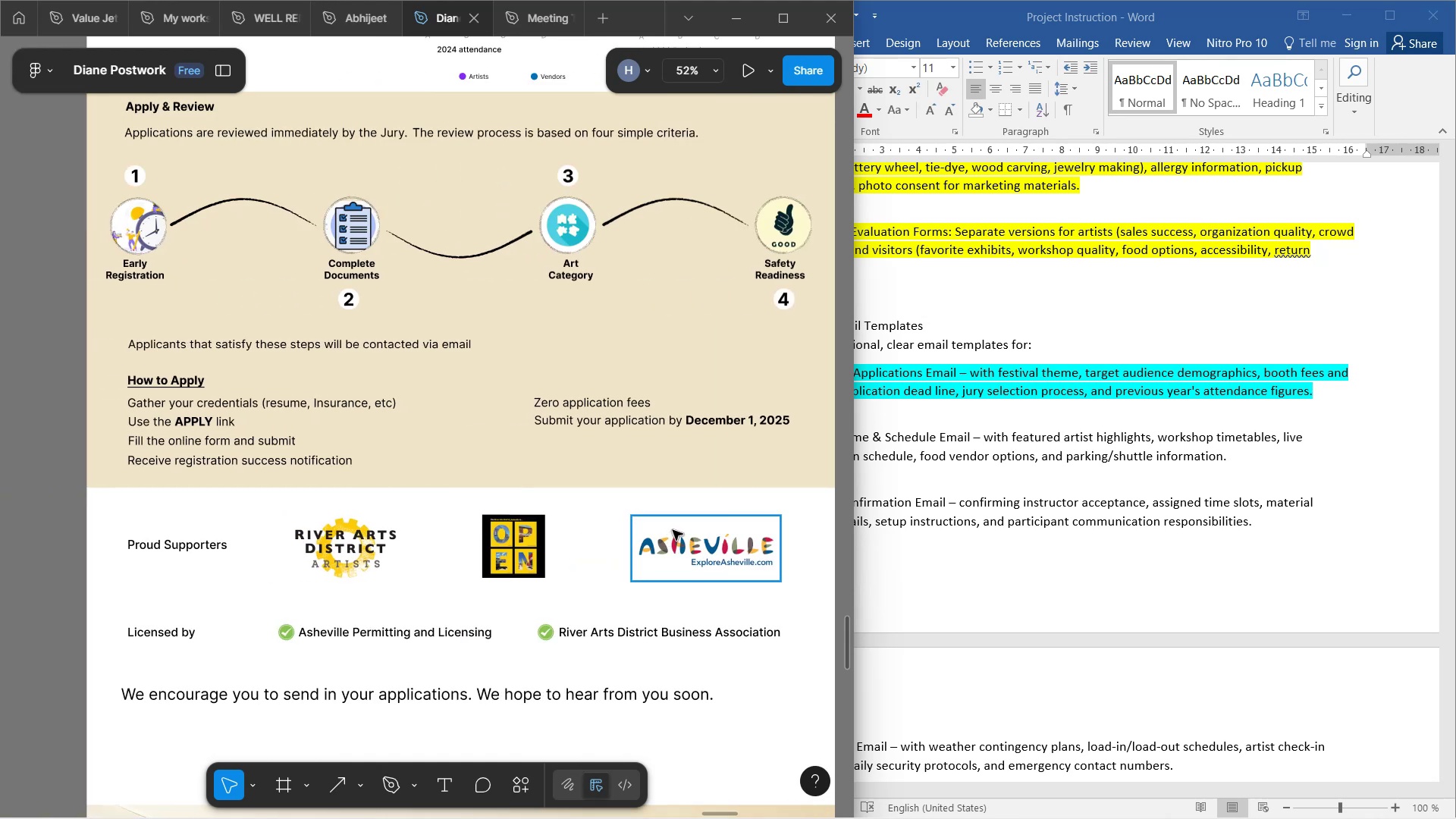 
key(Shift+ShiftLeft)
 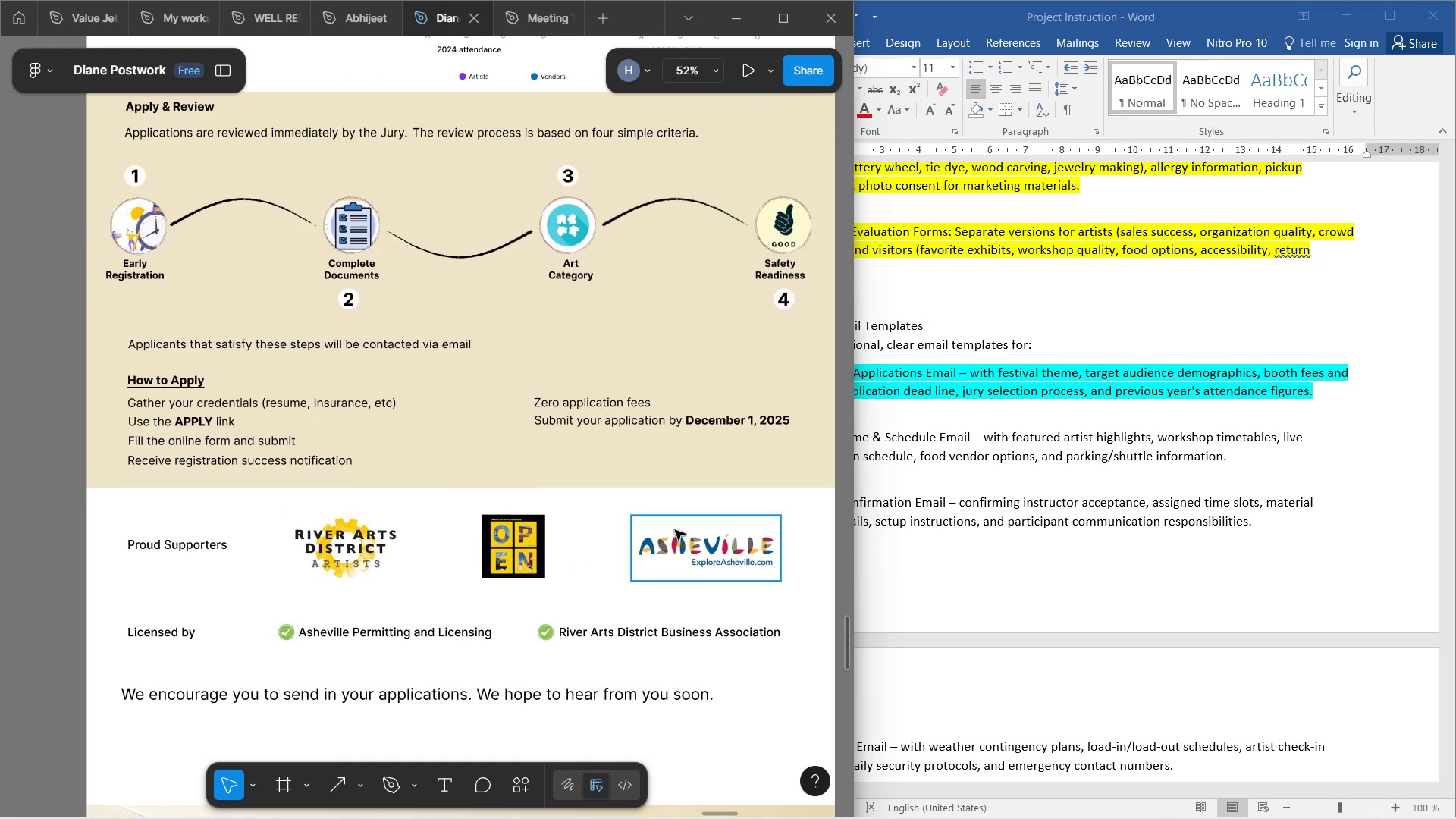 
key(Shift+ShiftLeft)
 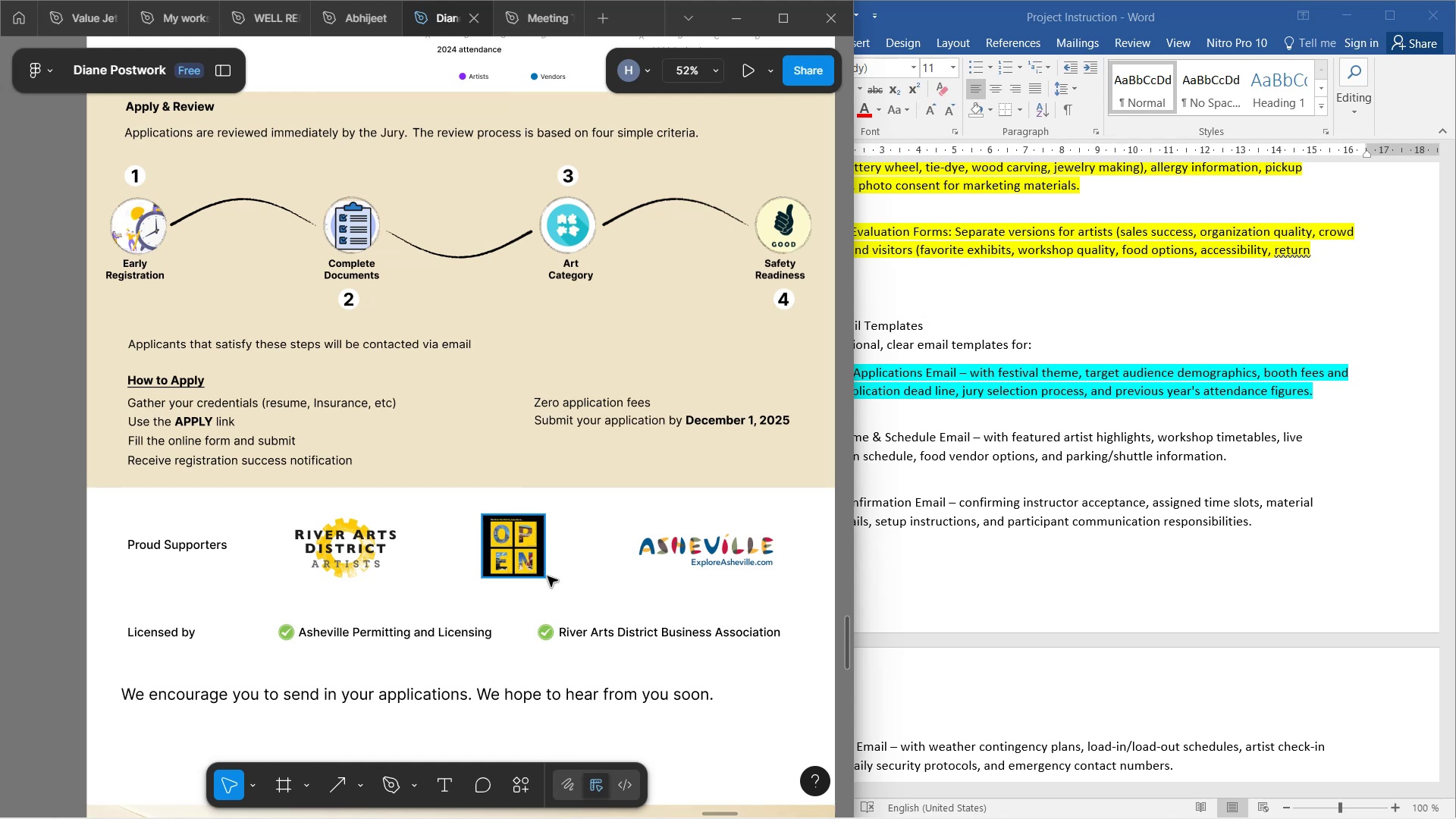 
wait(105.74)
 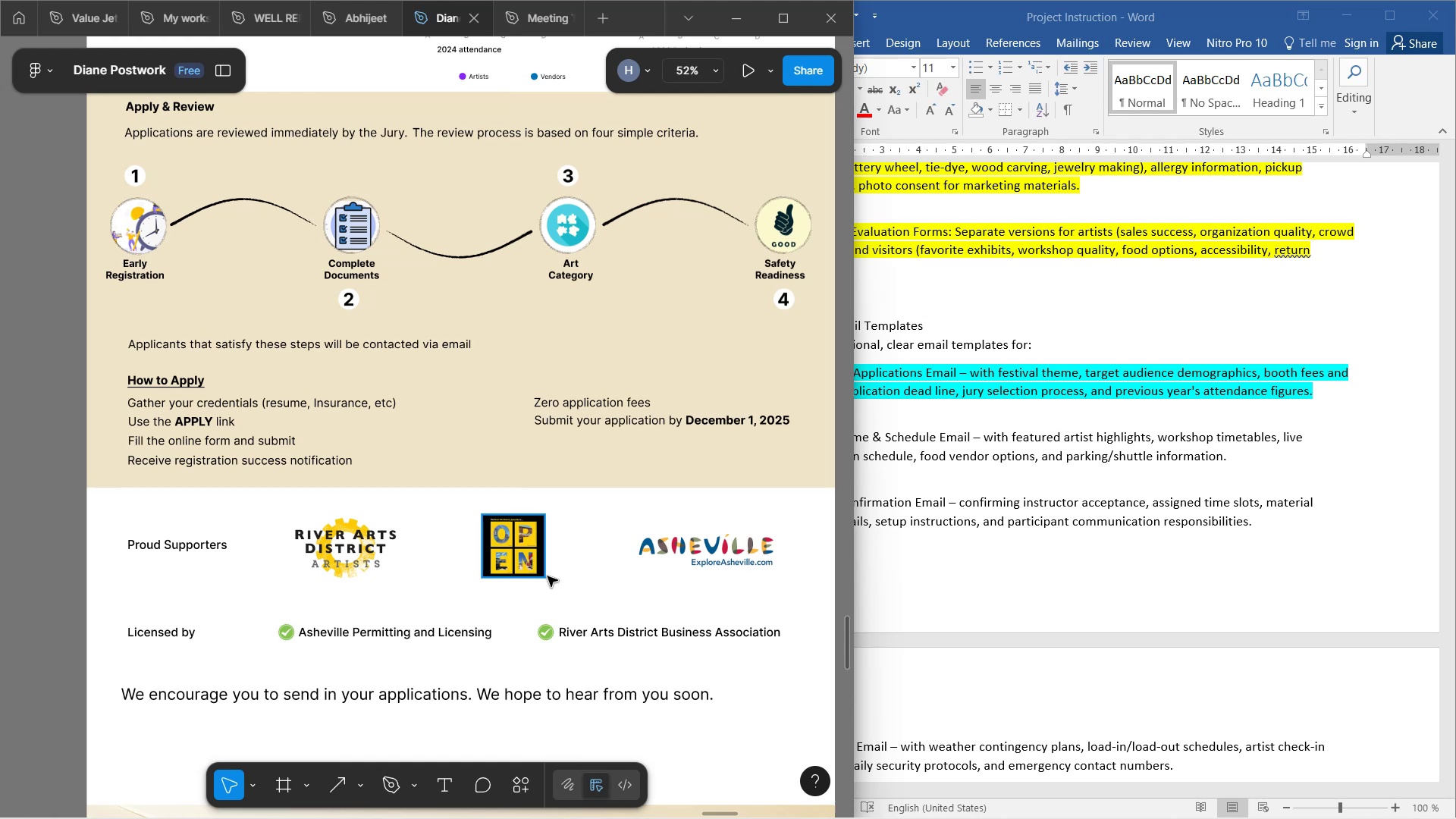 
scroll: coordinate [544, 509], scroll_direction: up, amount: 5.0
 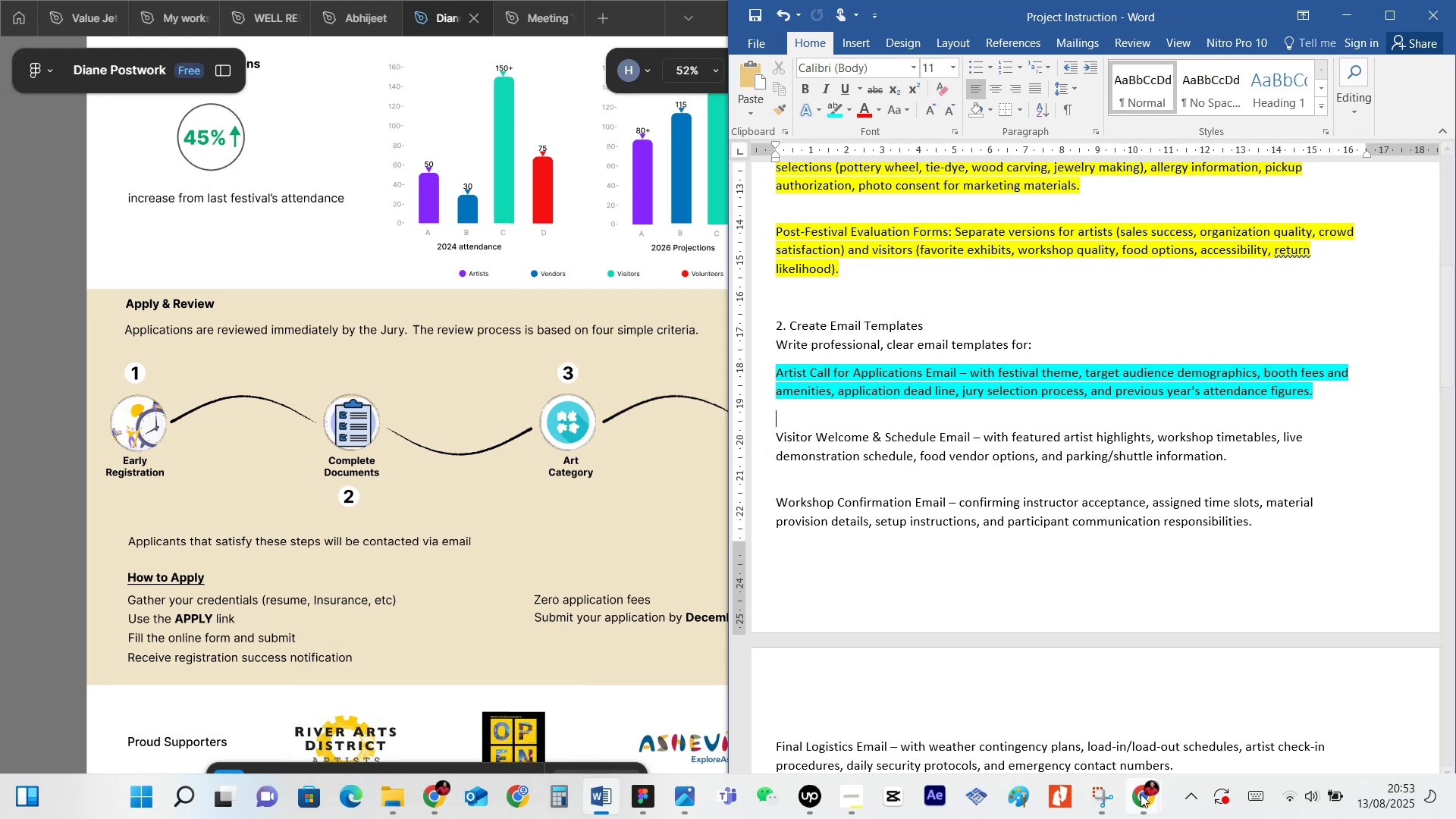 
wait(7.29)
 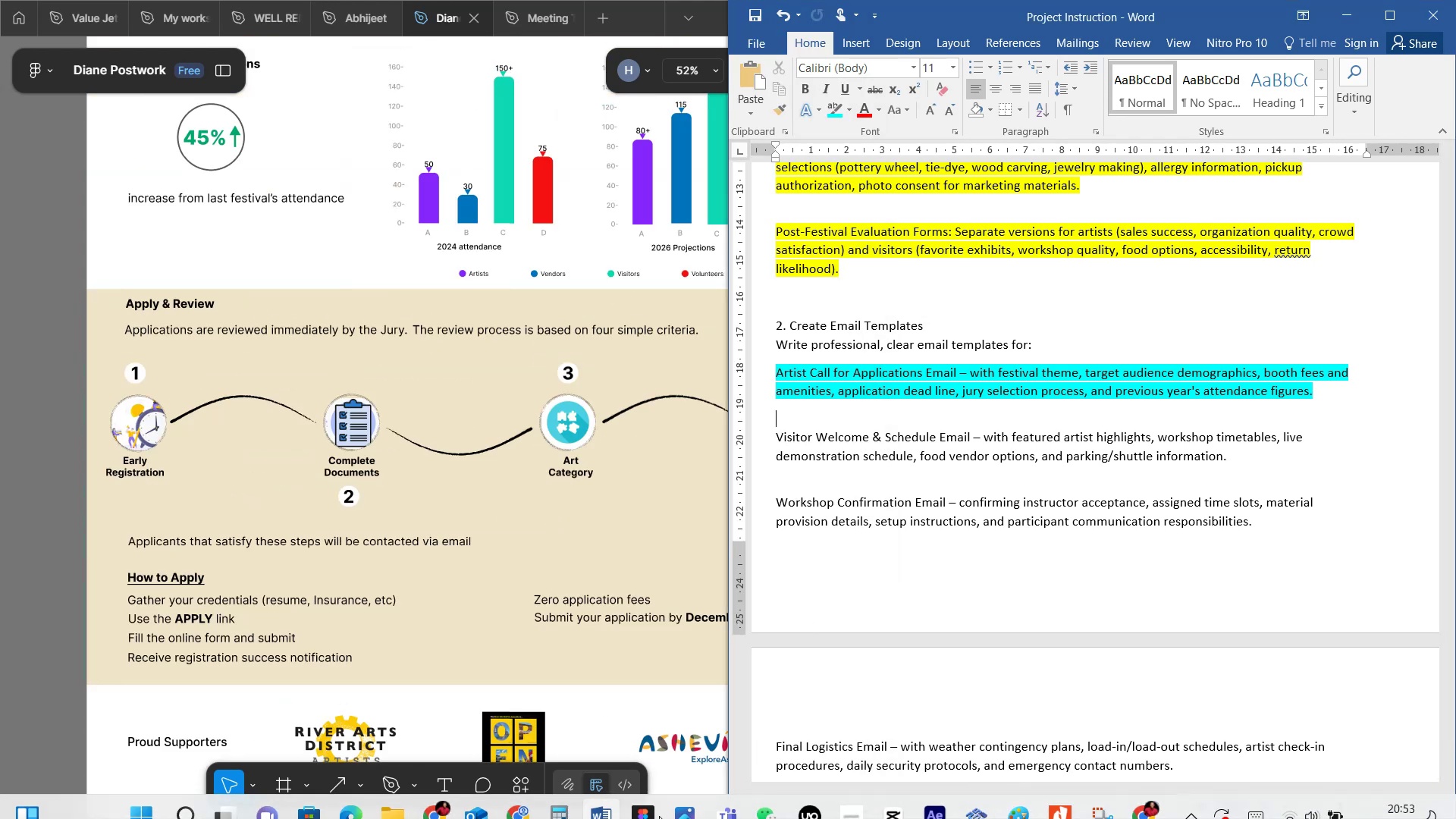 
left_click([1141, 794])
 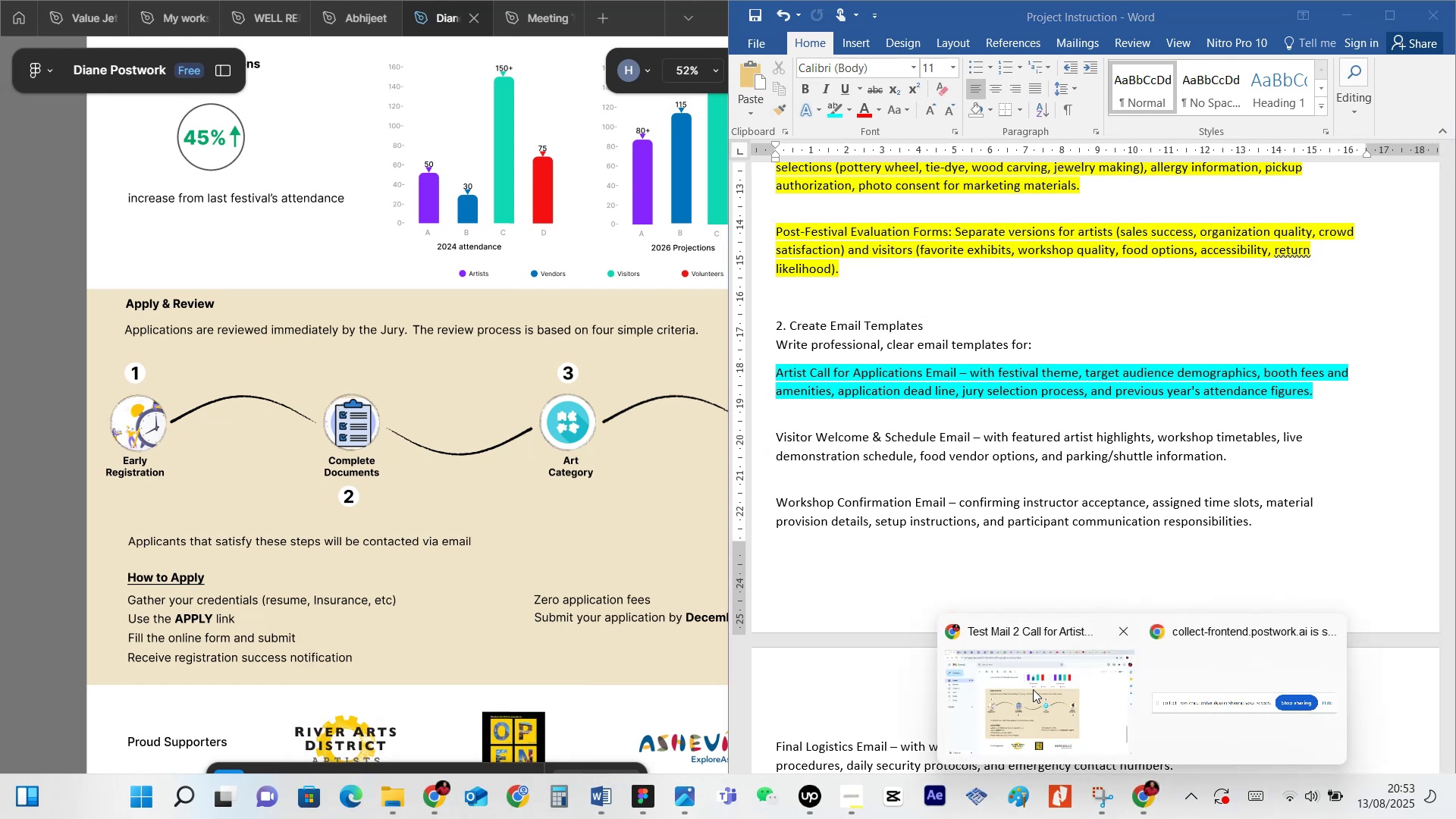 